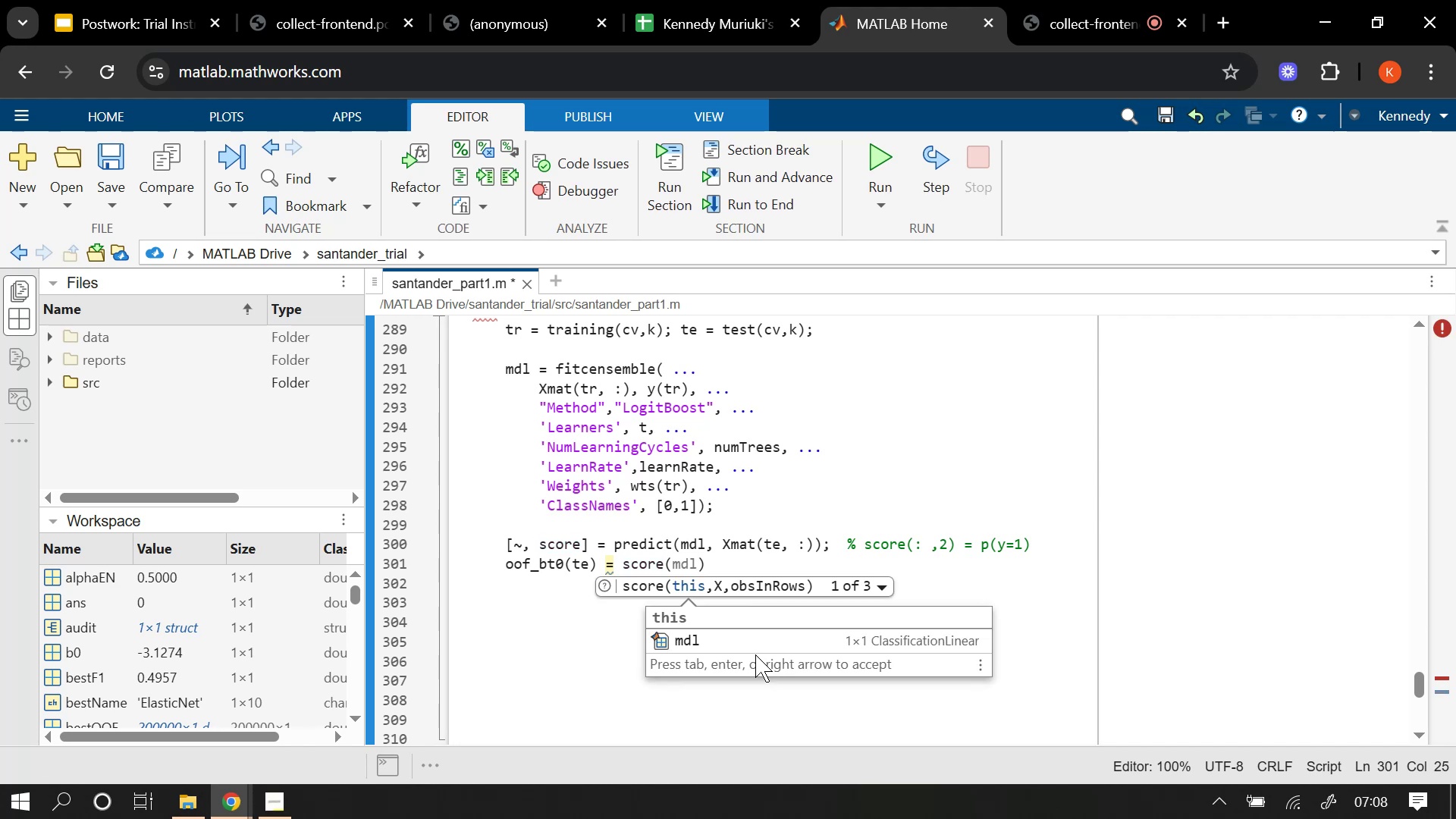 
key(Shift+ShiftRight)
 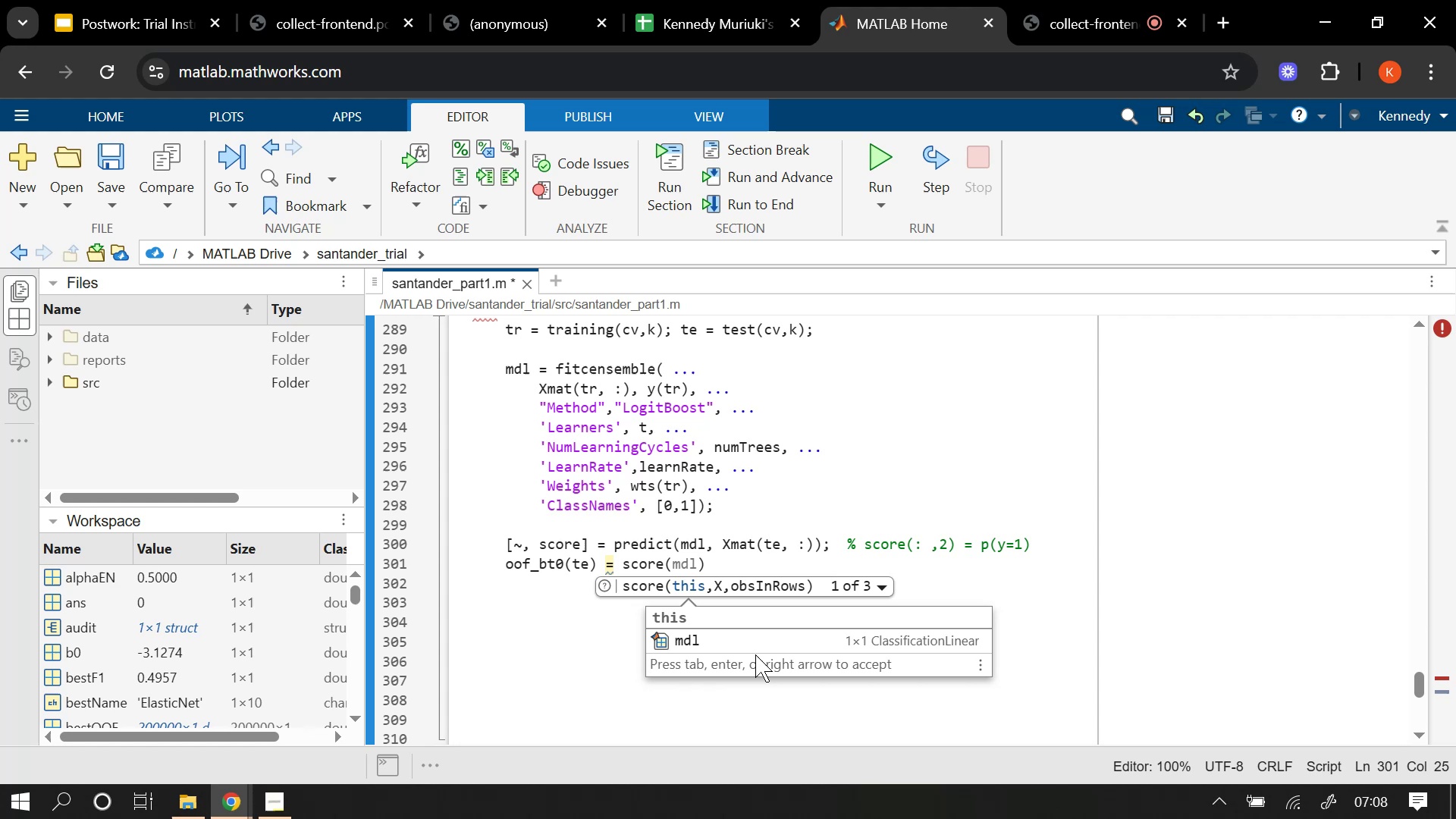 
key(Shift+Semicolon)
 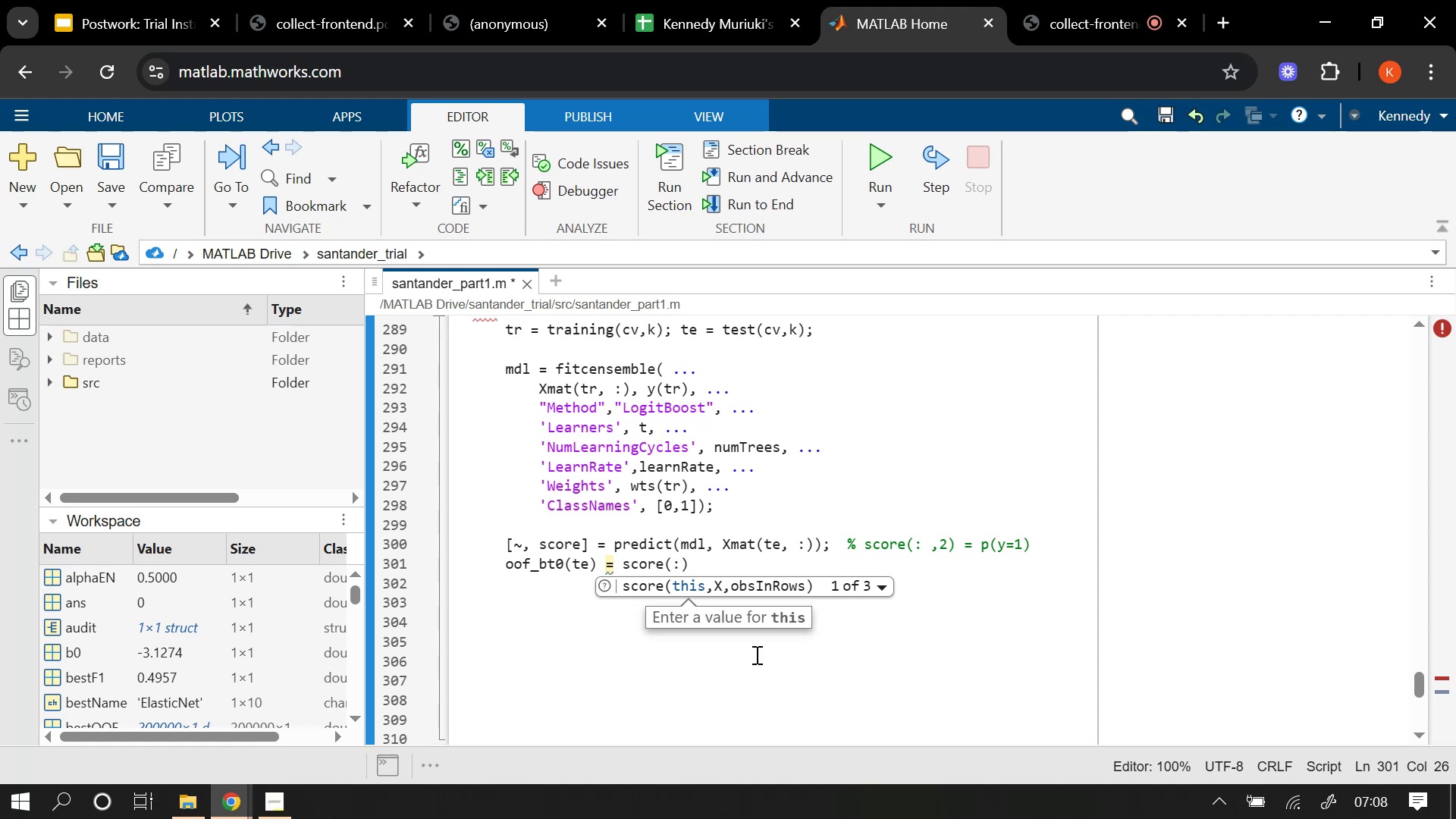 
key(Space)
 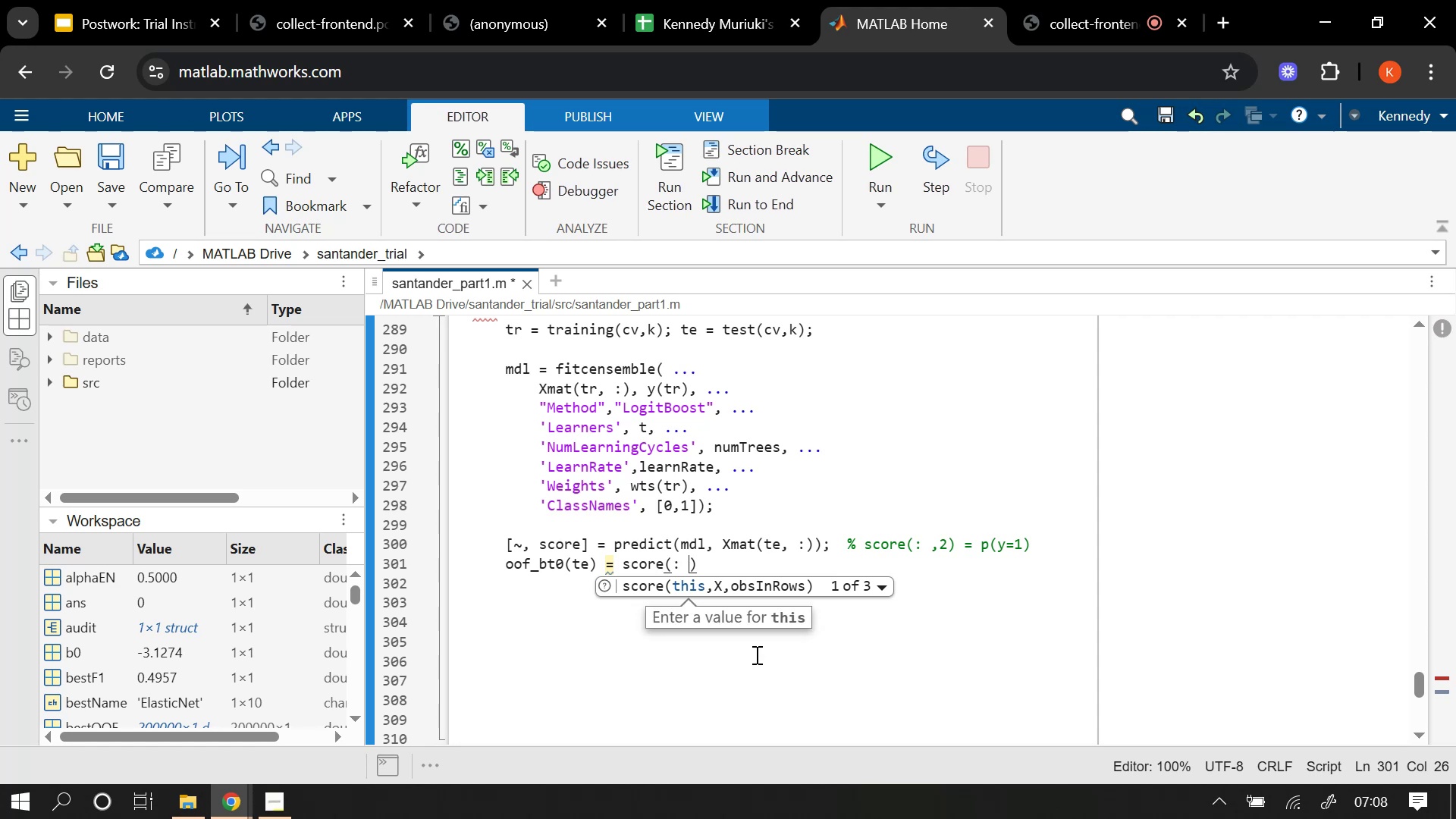 
key(Comma)
 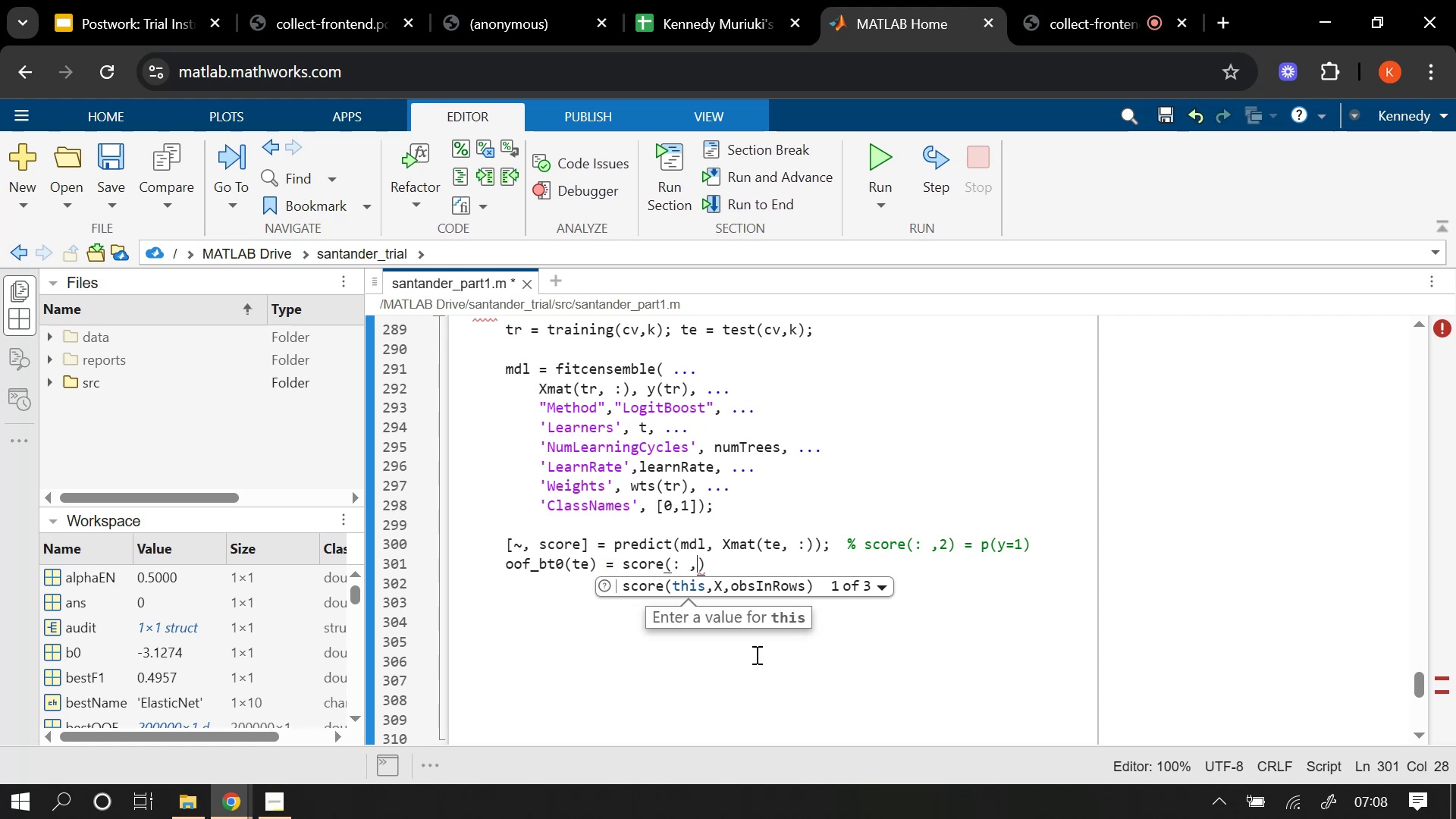 
key(2)
 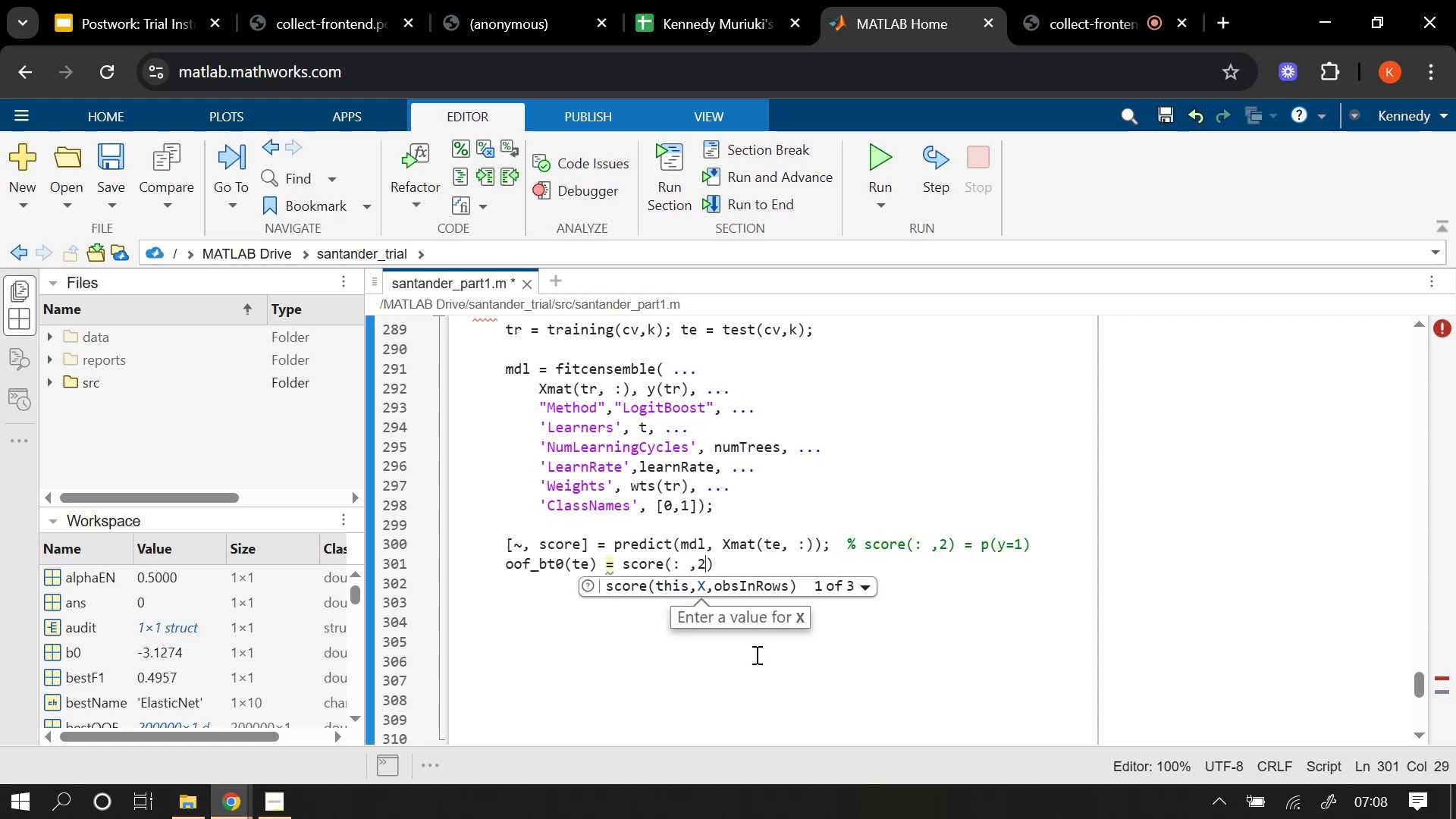 
key(ArrowRight)
 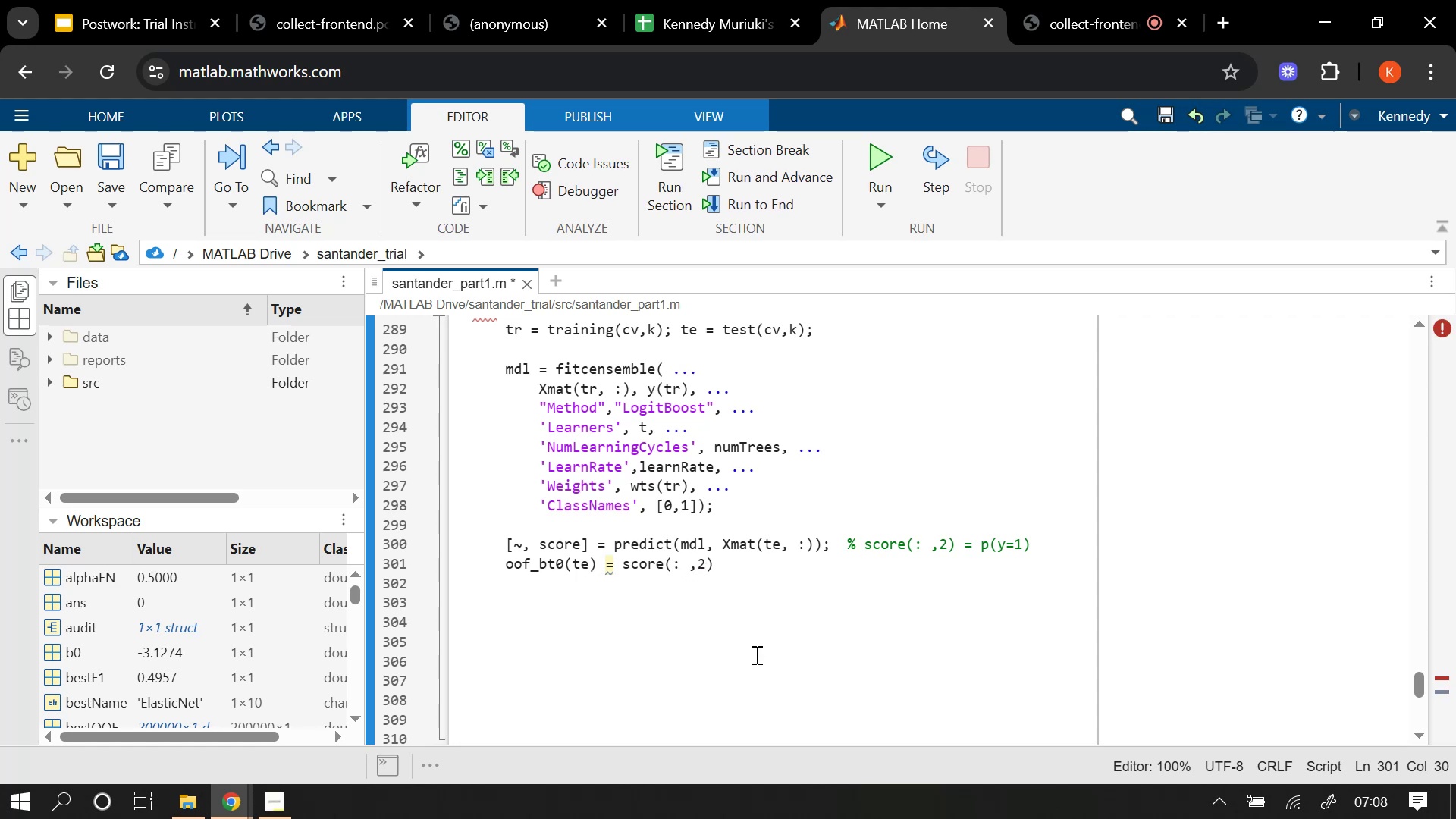 
key(Semicolon)
 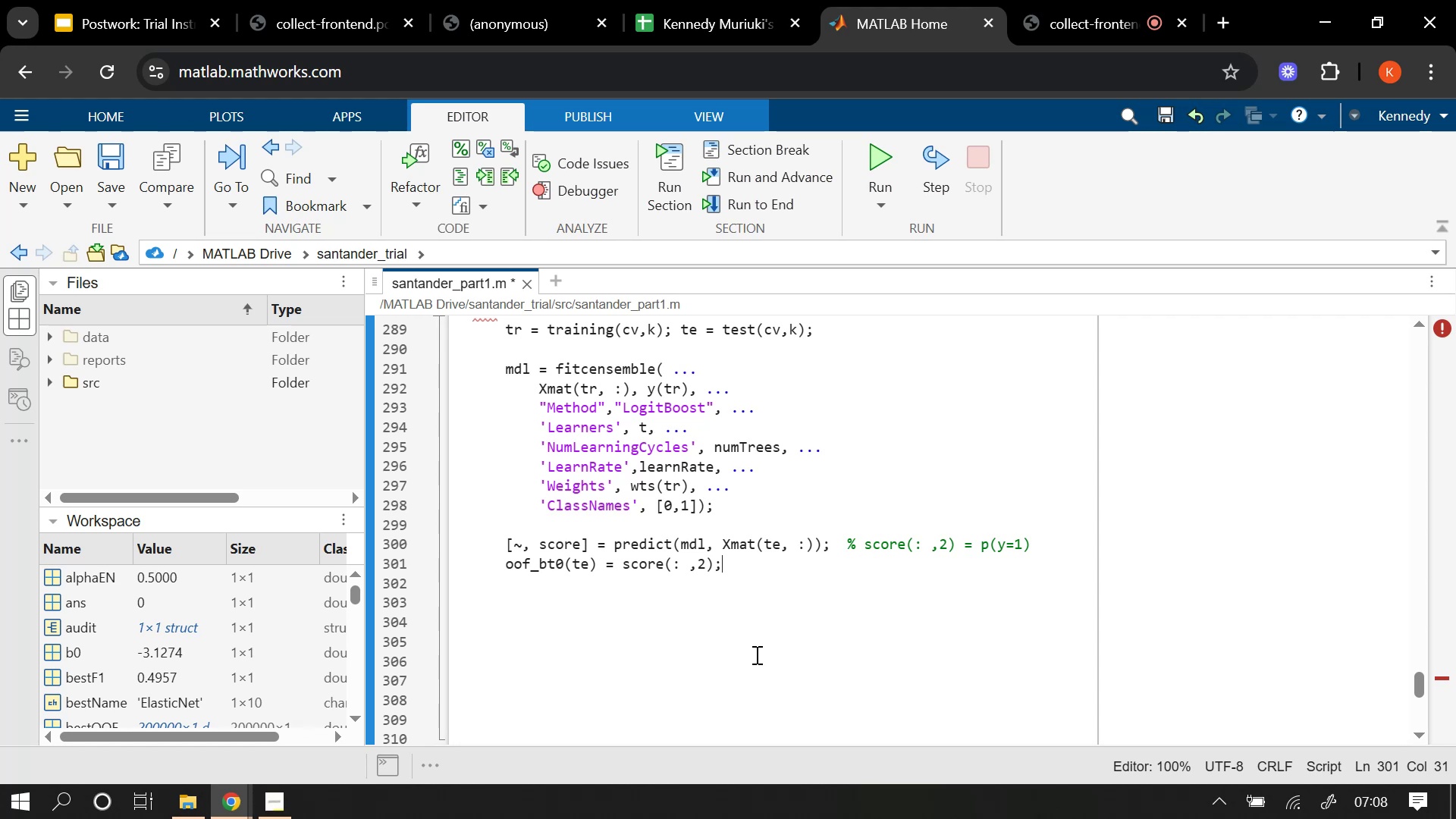 
key(Enter)
 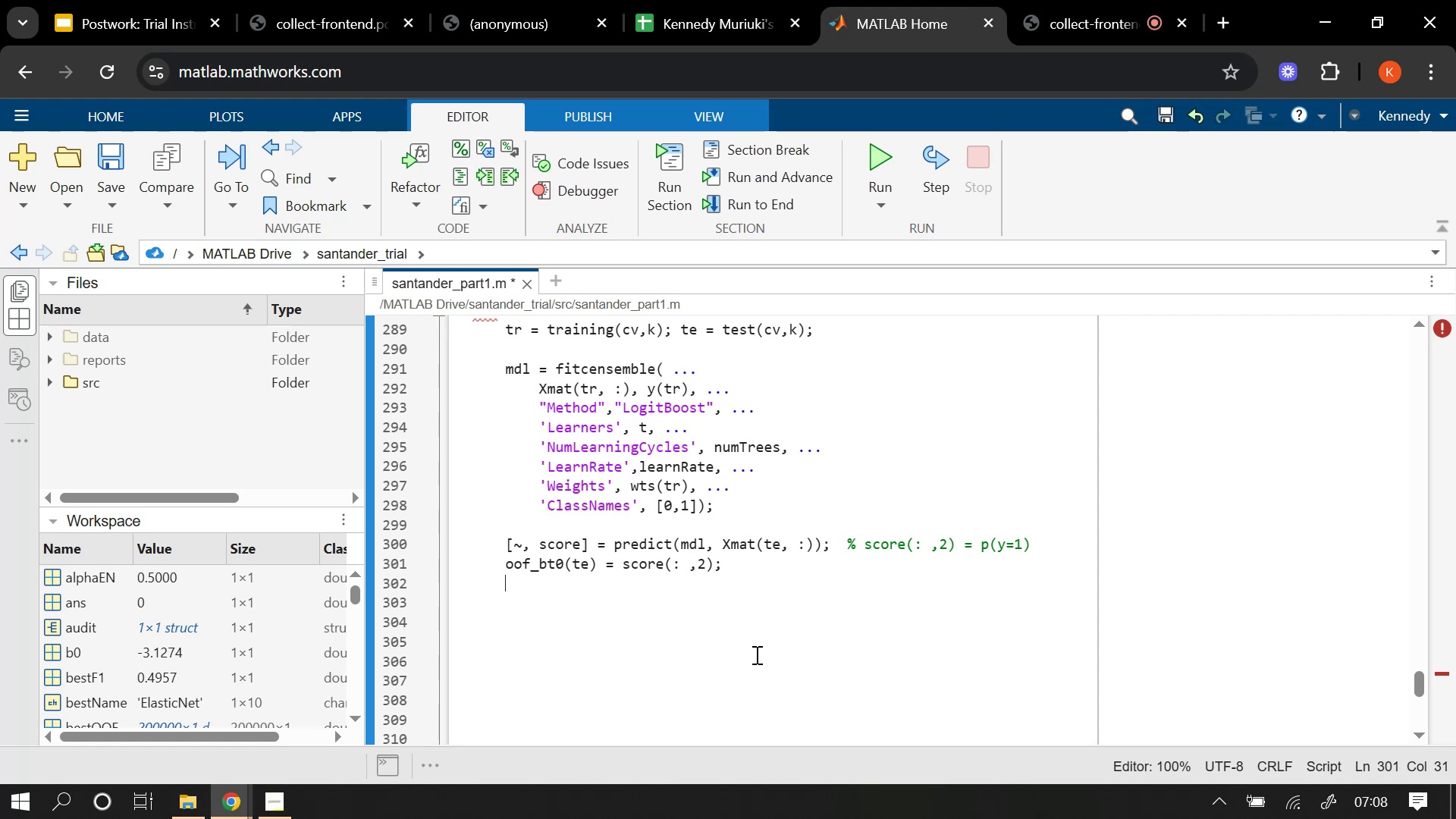 
key(Backspace)
 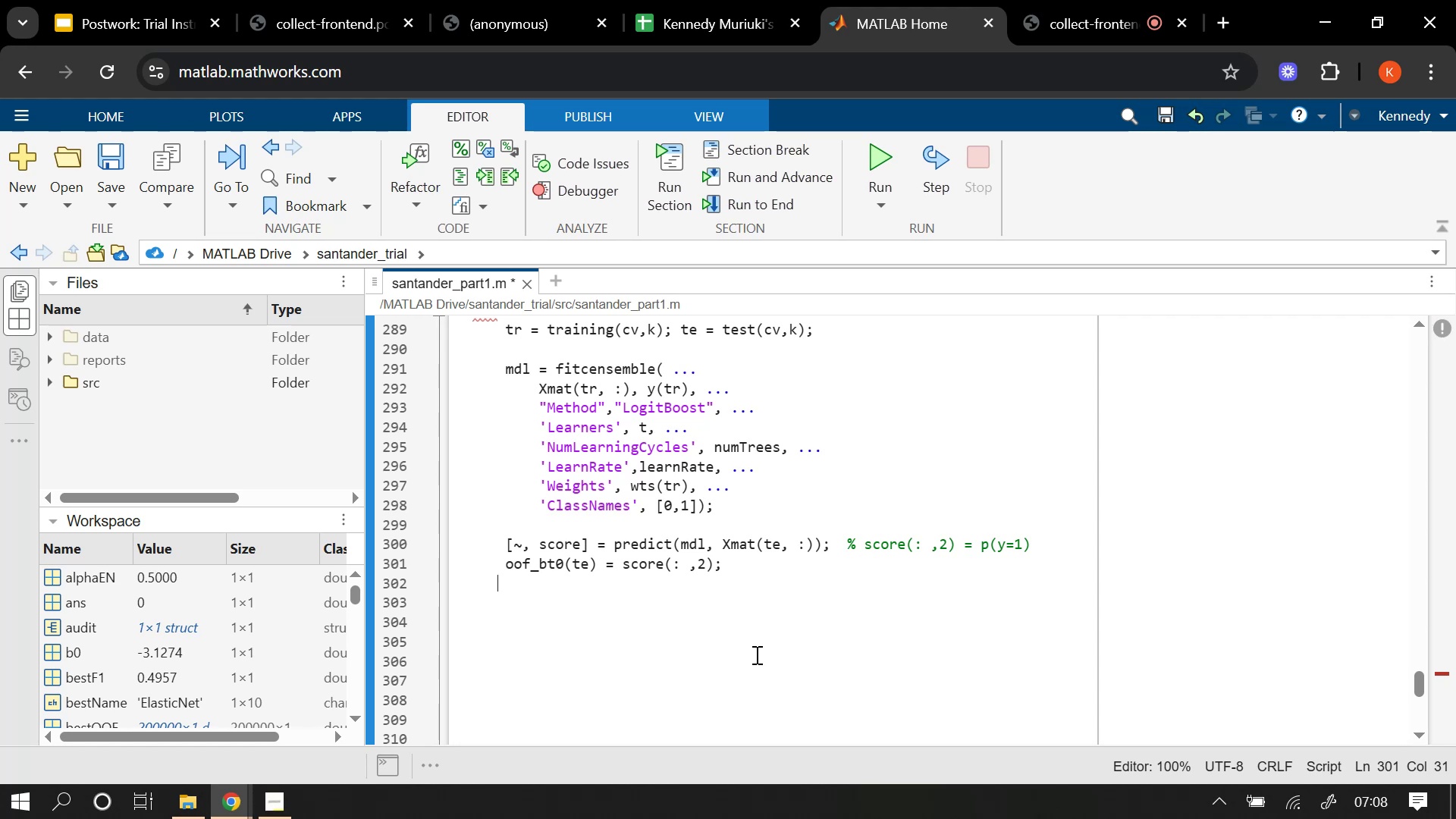 
key(Backspace)
 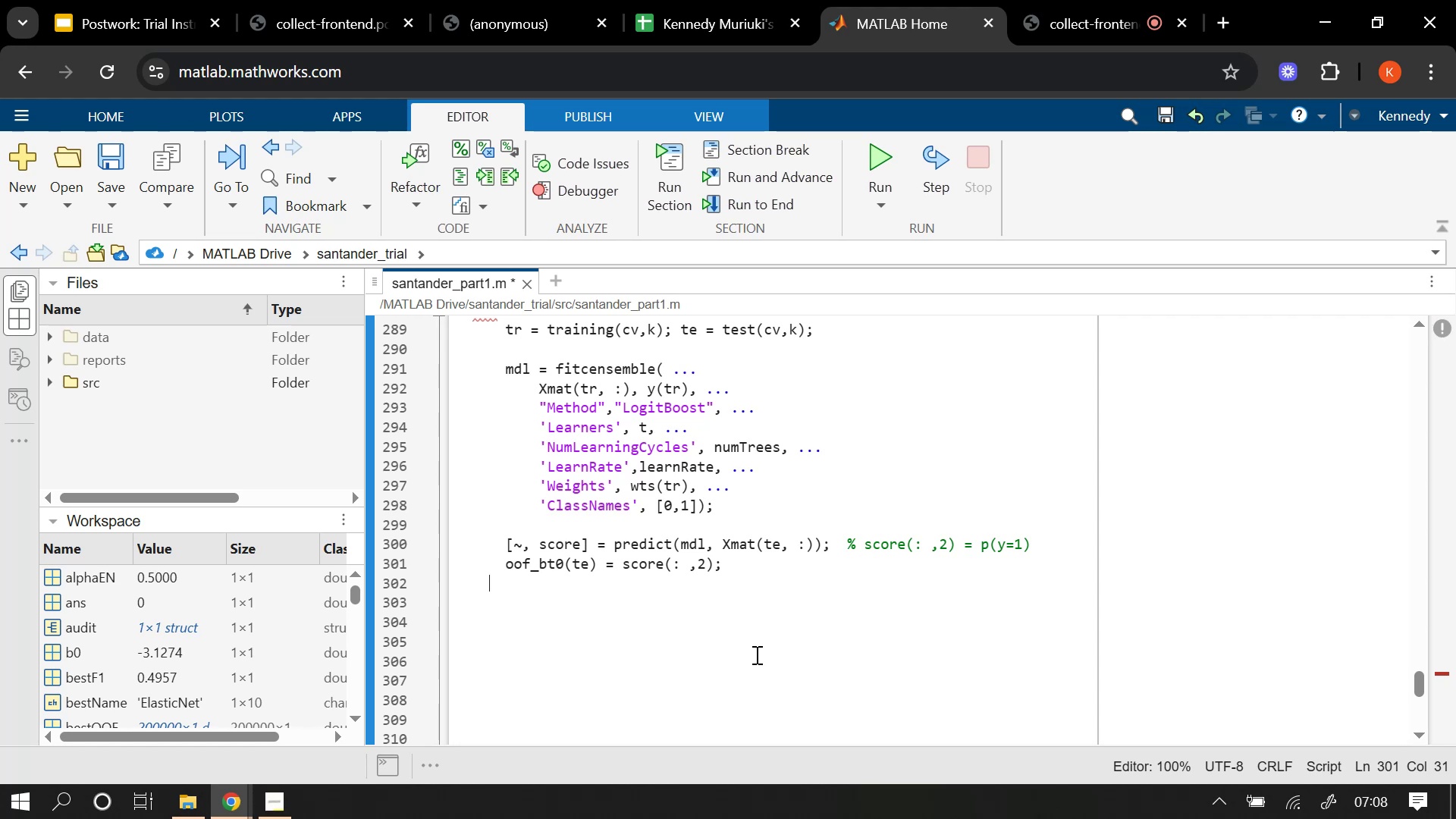 
key(Backspace)
 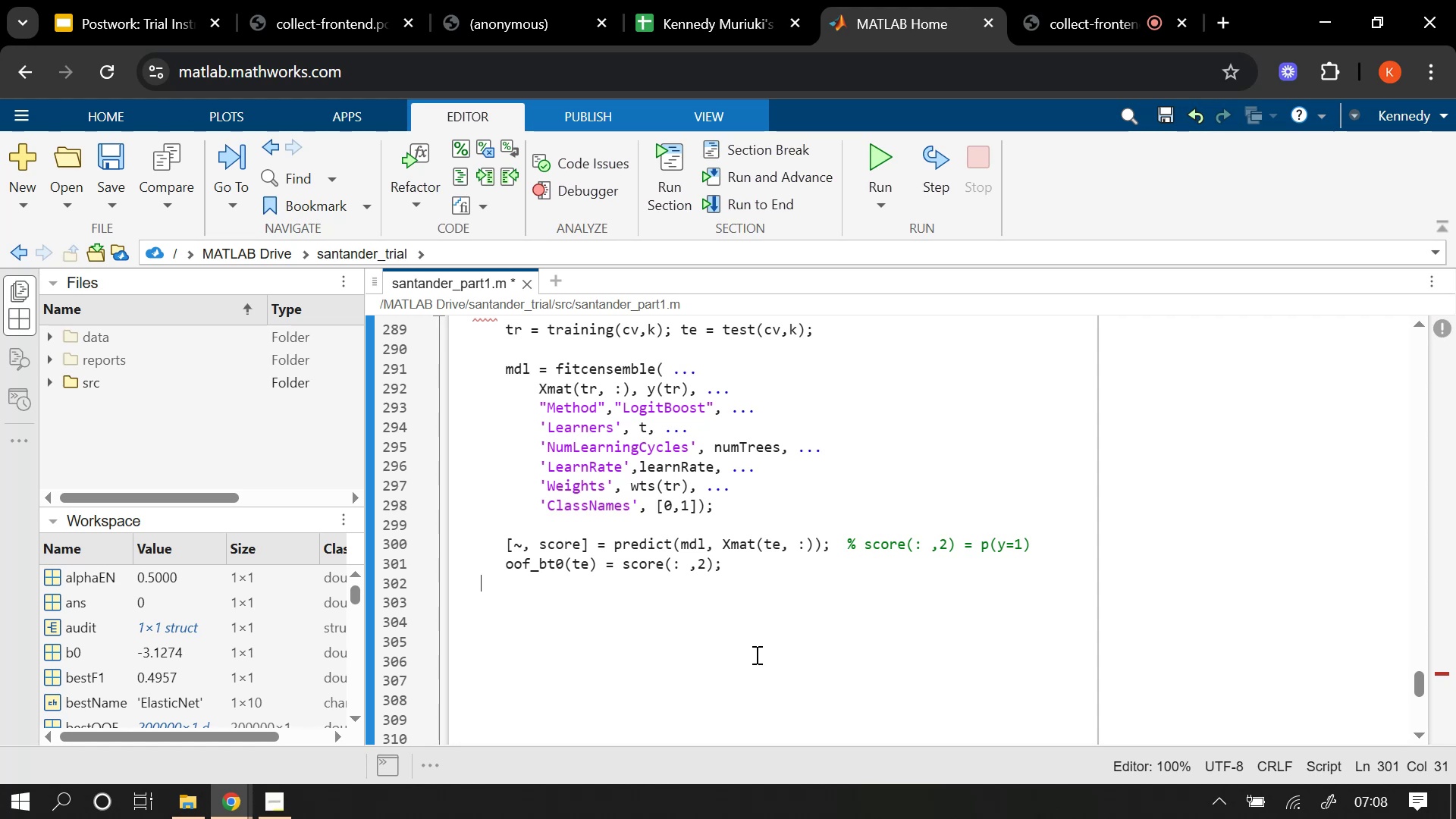 
key(Backspace)
 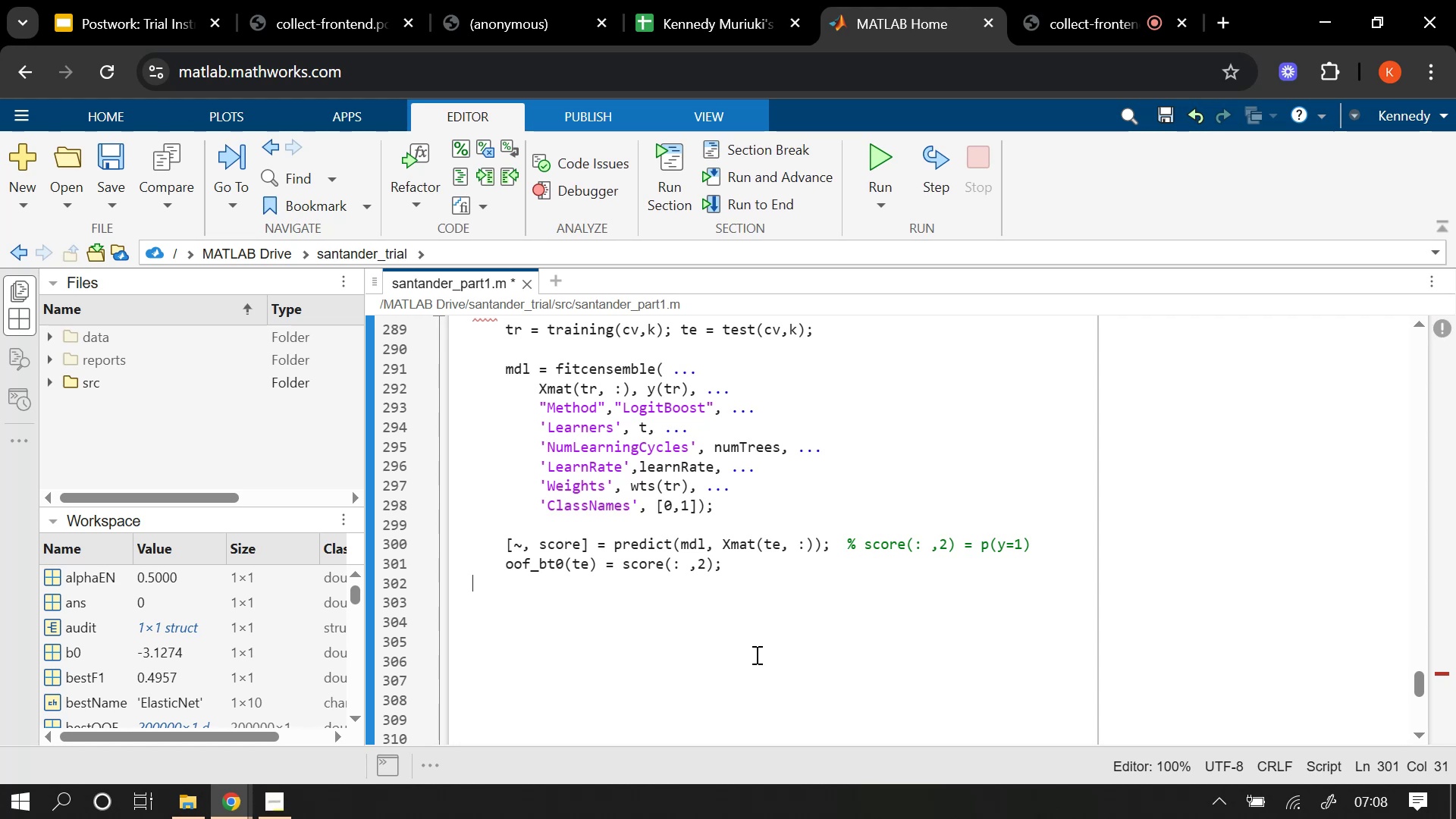 
key(Backspace)
 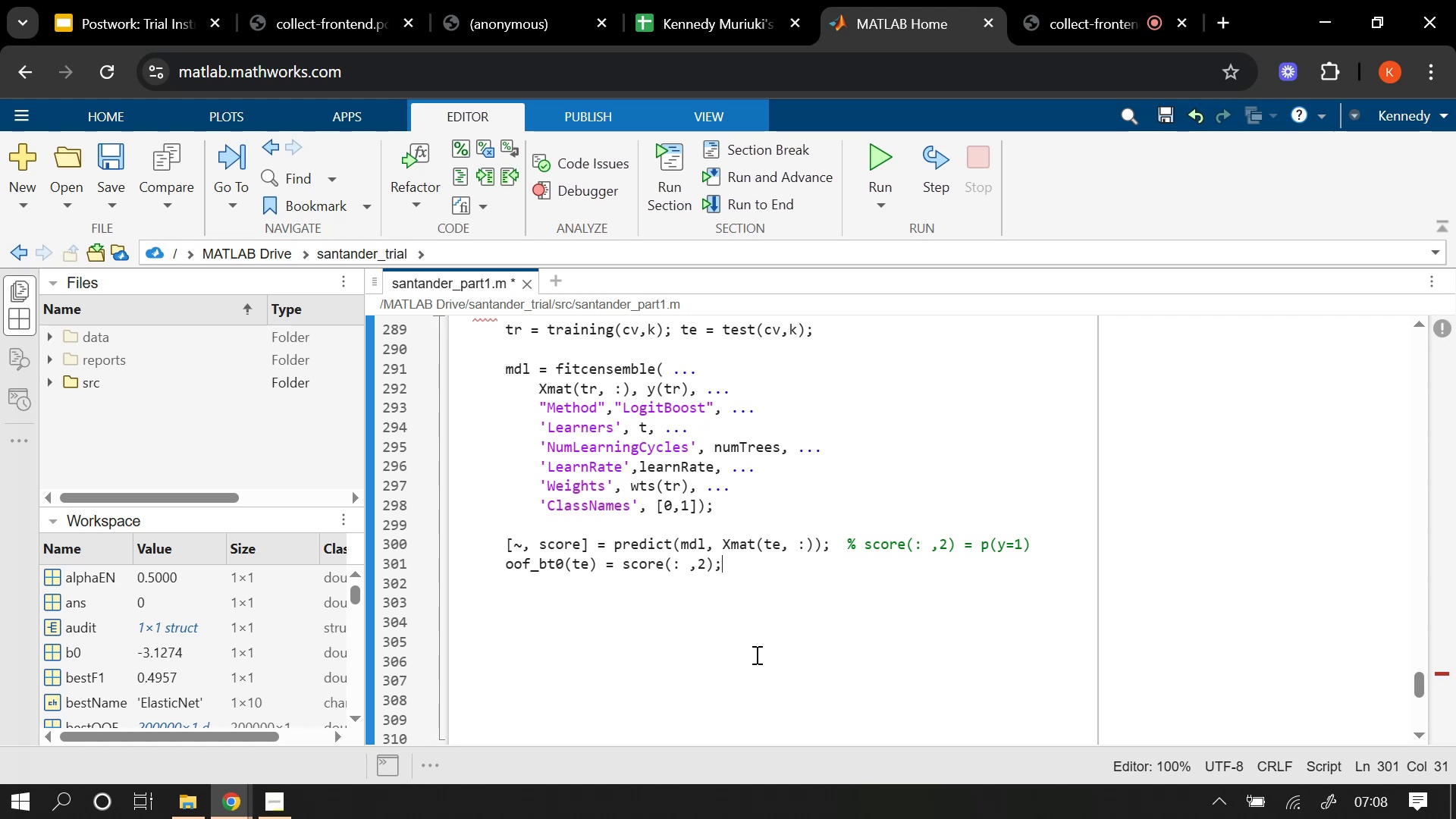 
key(Enter)
 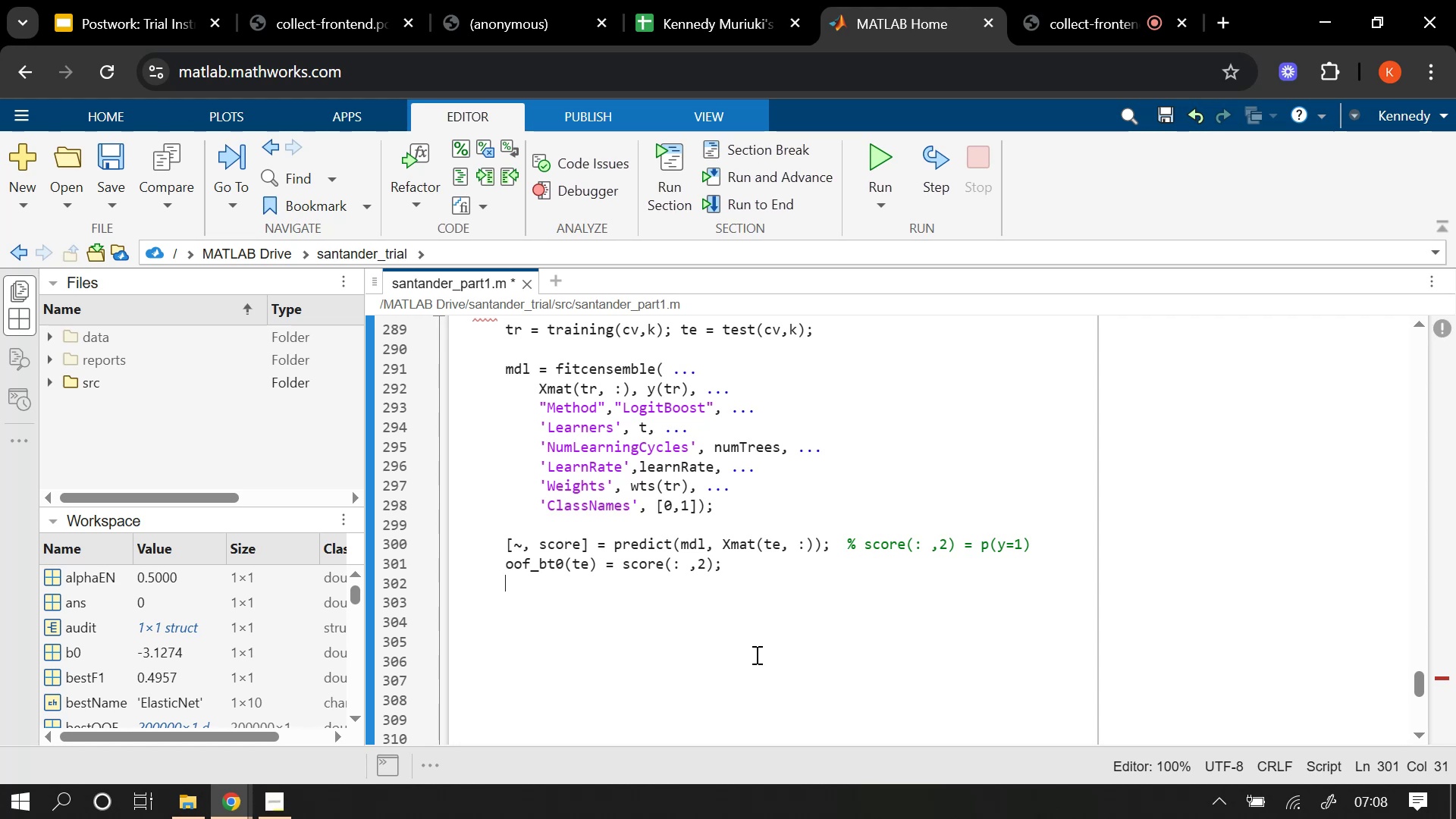 
key(Backspace)
key(Backspace)
key(Backspace)
type(end)
 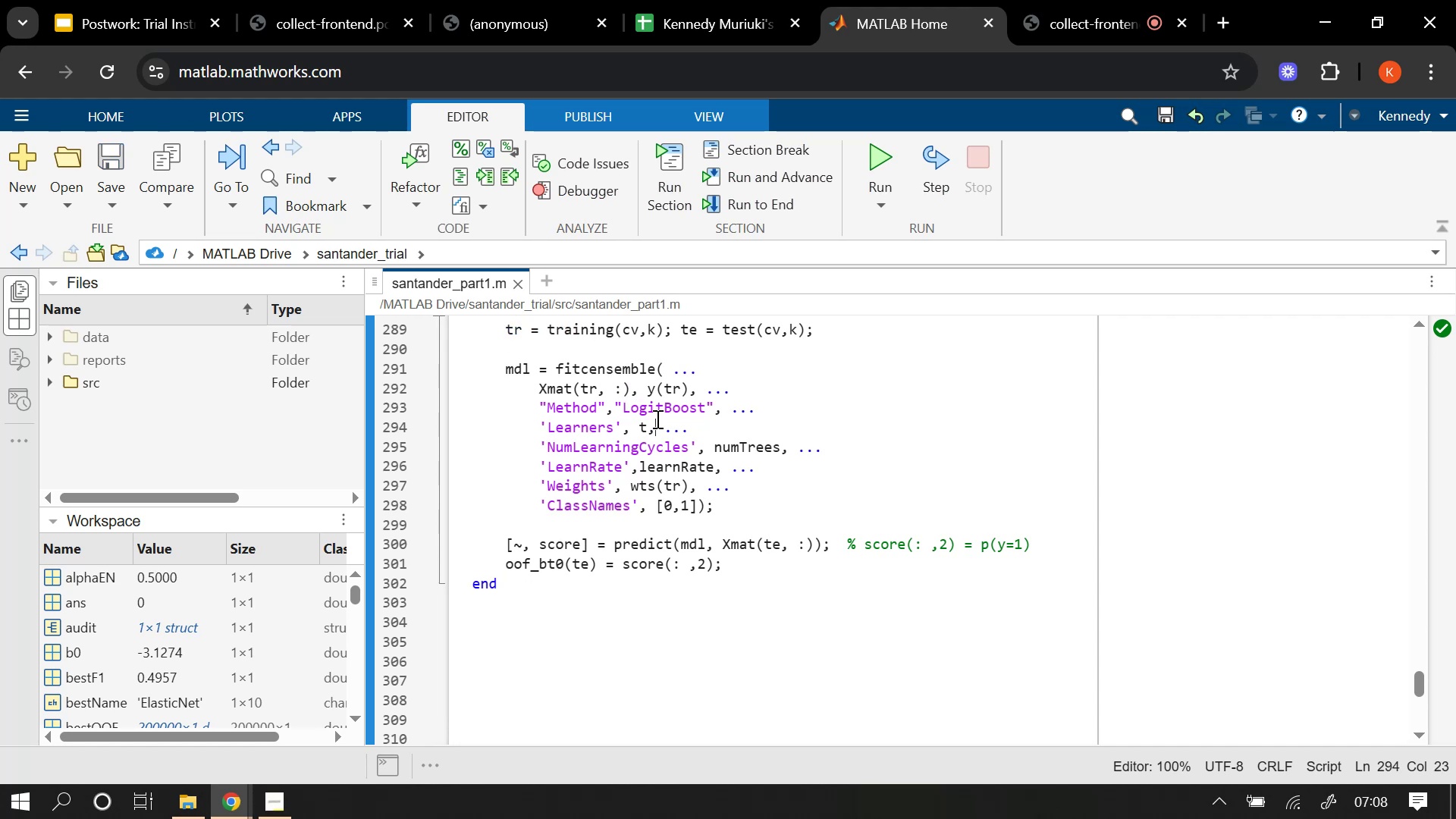 
scroll: coordinate [673, 444], scroll_direction: up, amount: 1.0
 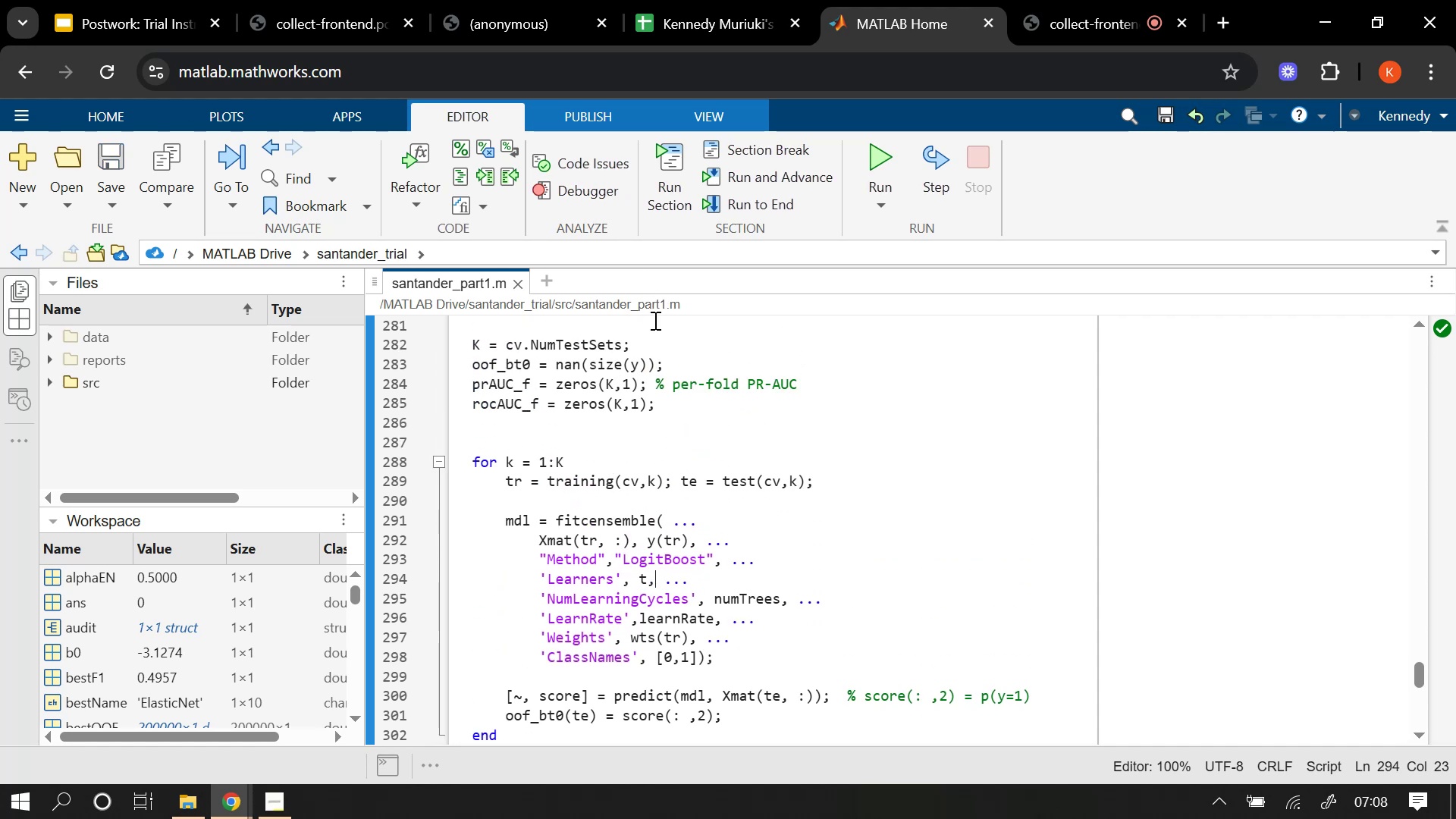 
wait(5.24)
 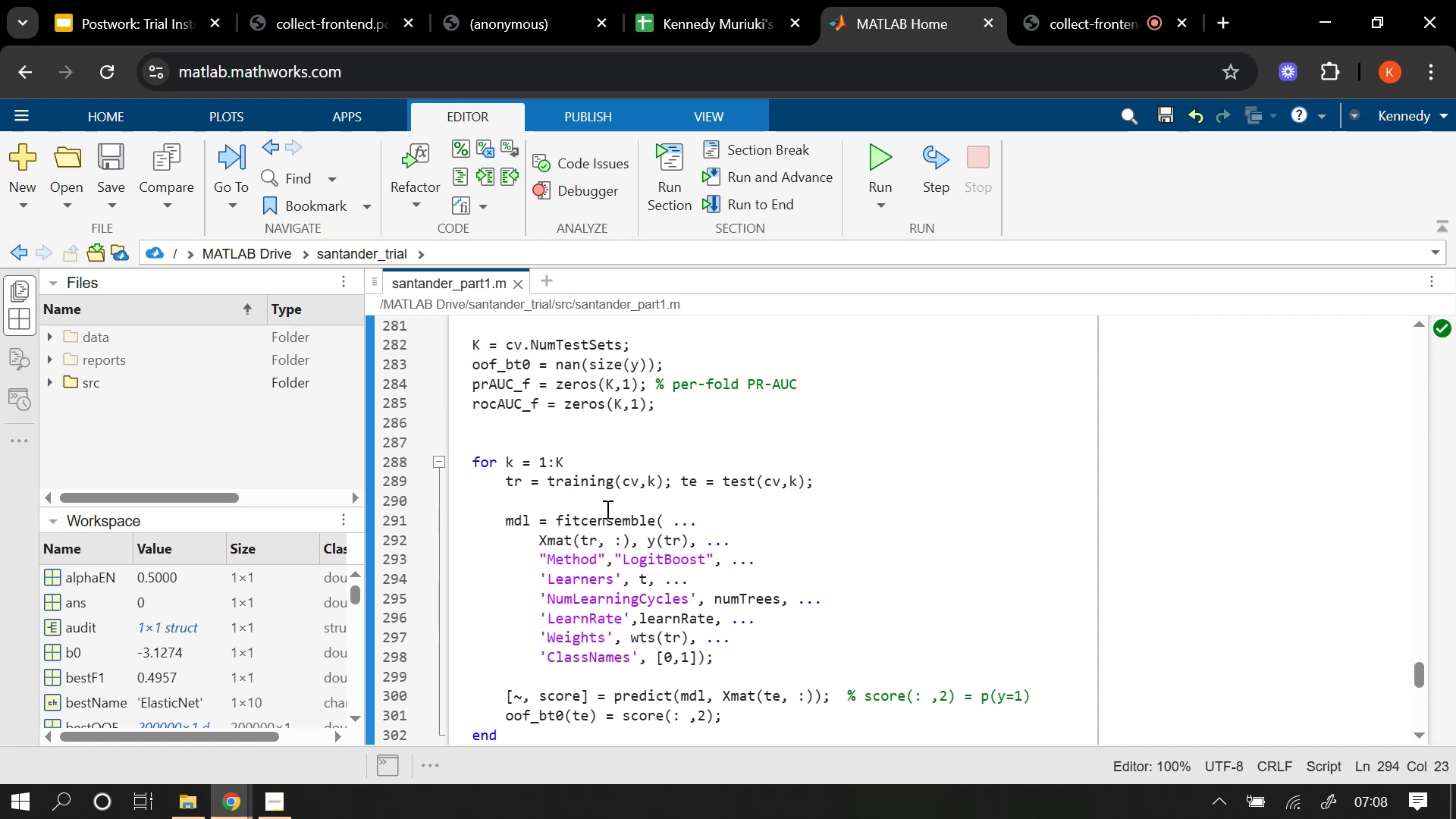 
scroll: coordinate [648, 479], scroll_direction: down, amount: 1.0
 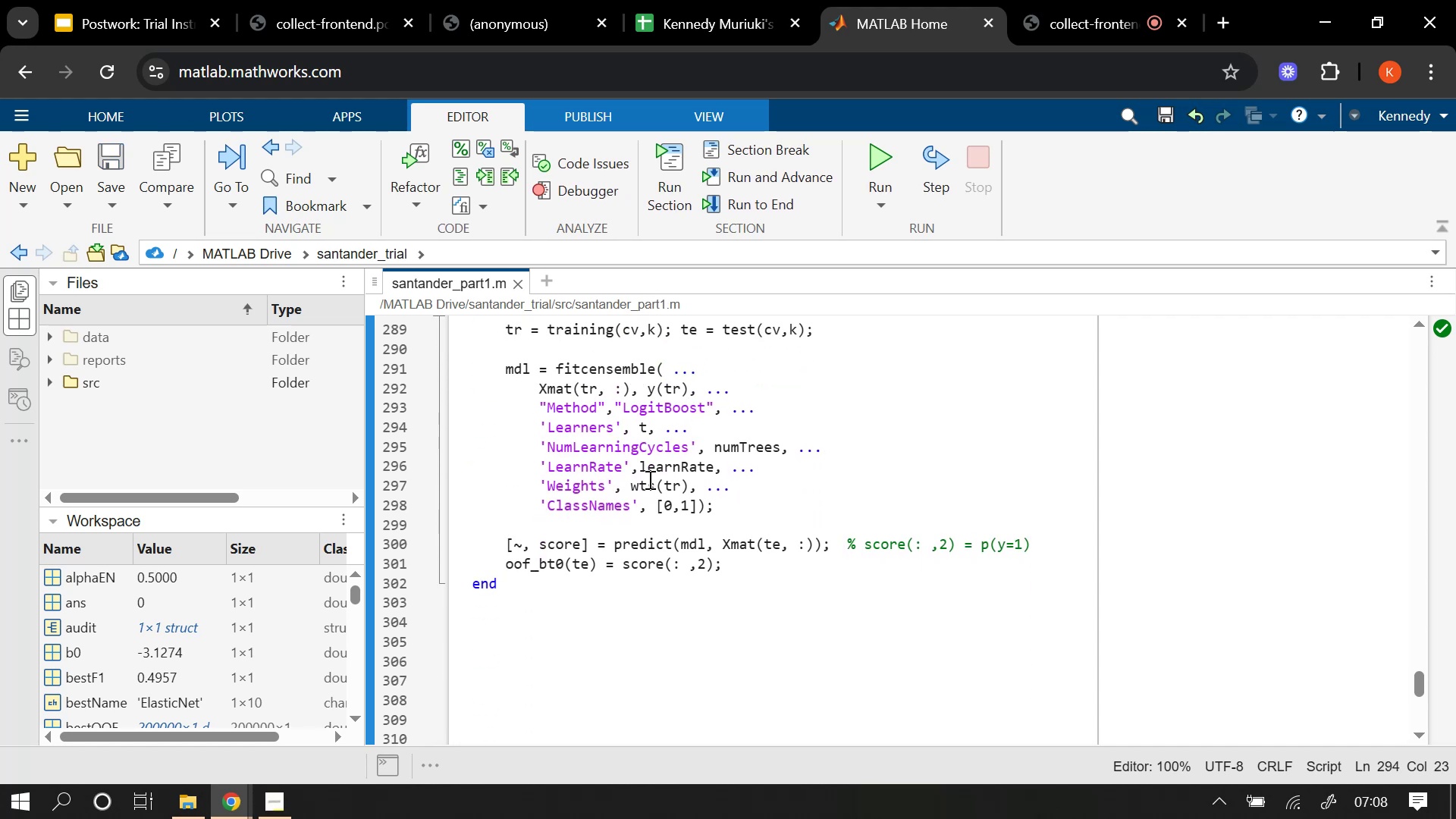 
scroll: coordinate [648, 476], scroll_direction: up, amount: 1.0
 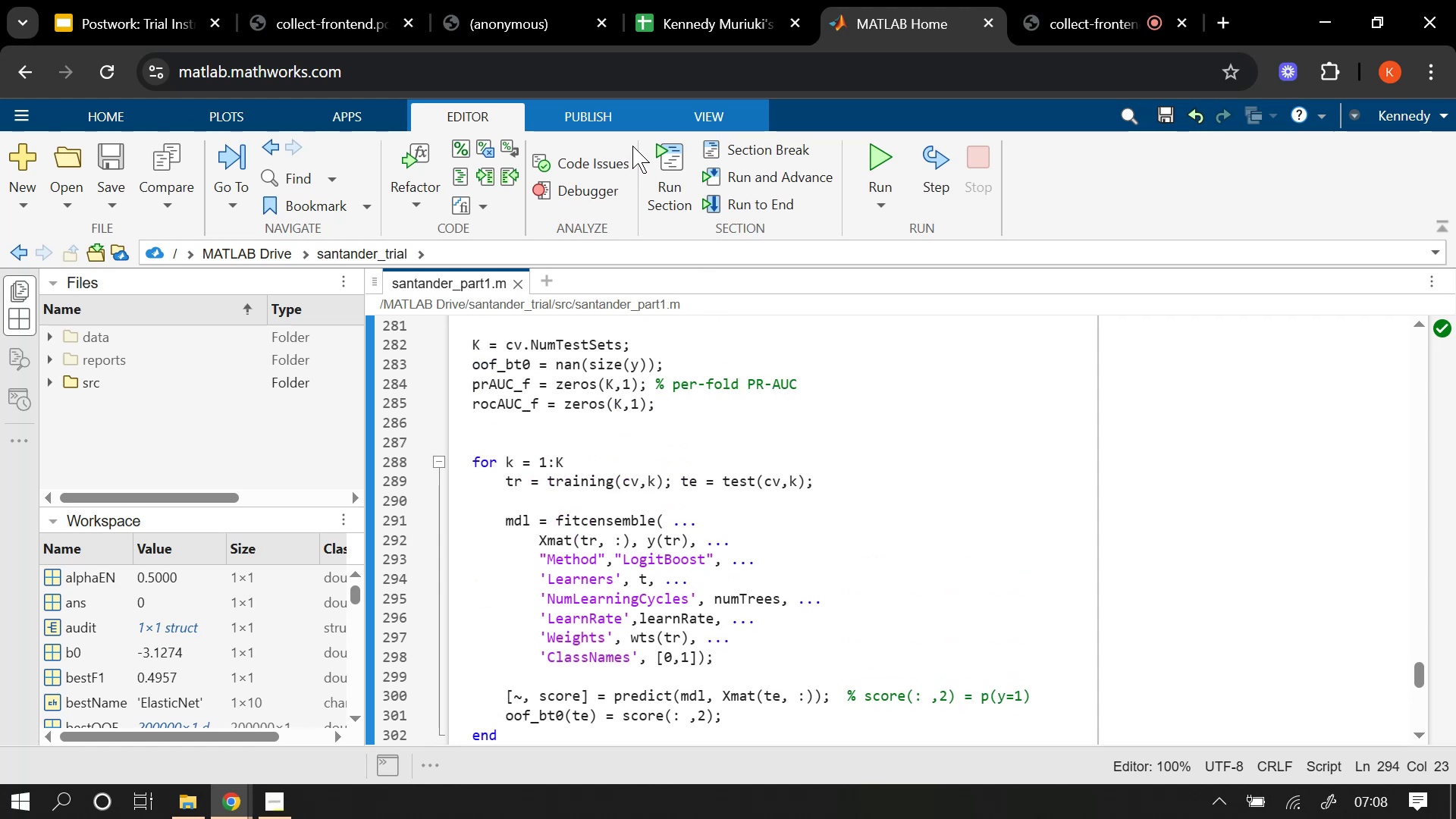 
left_click_drag(start_coordinate=[637, 376], to_coordinate=[631, 371])
 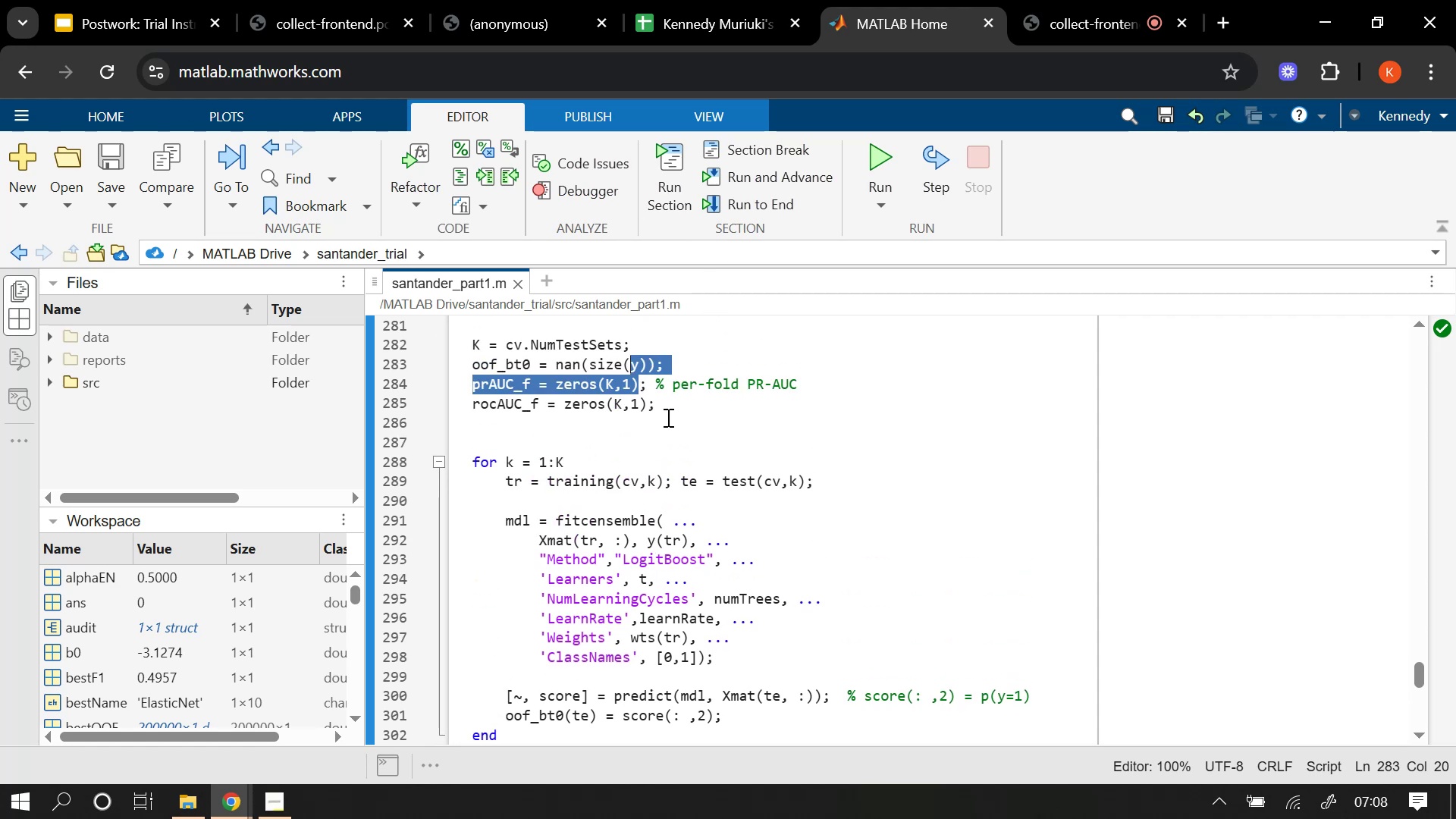 
scroll: coordinate [665, 414], scroll_direction: up, amount: 2.0
 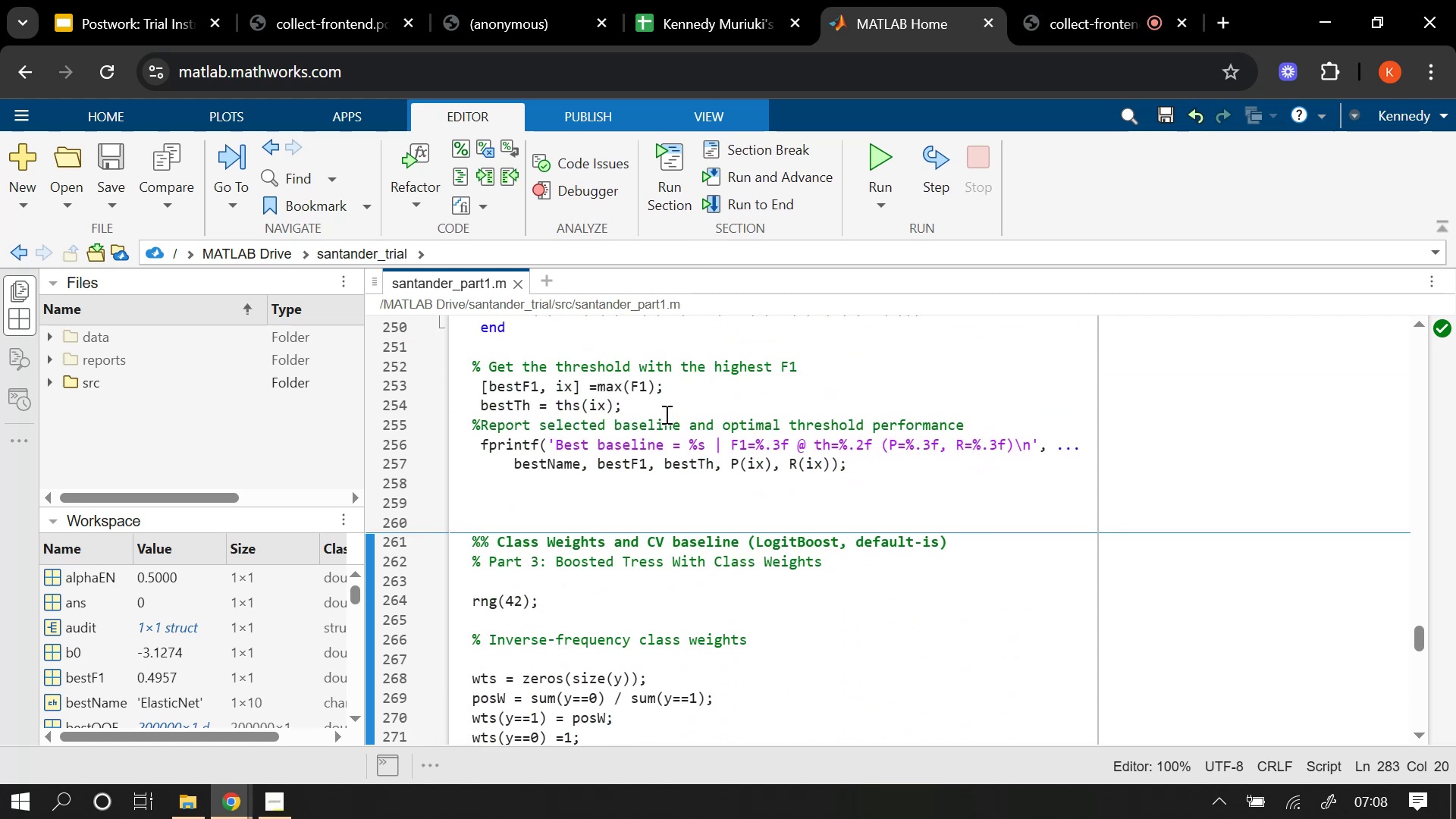 
scroll: coordinate [660, 405], scroll_direction: down, amount: 5.0
 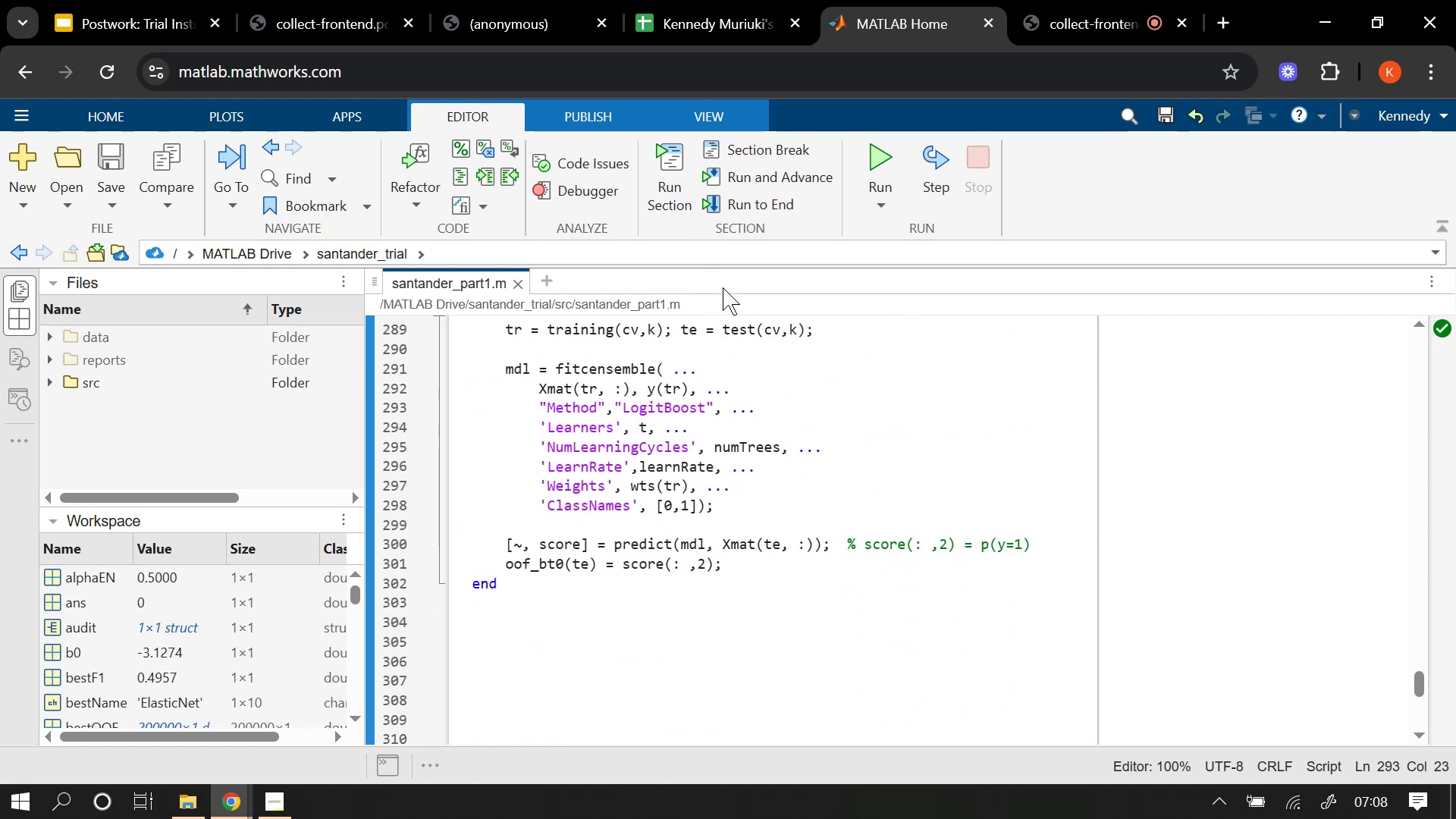 
left_click([674, 155])
 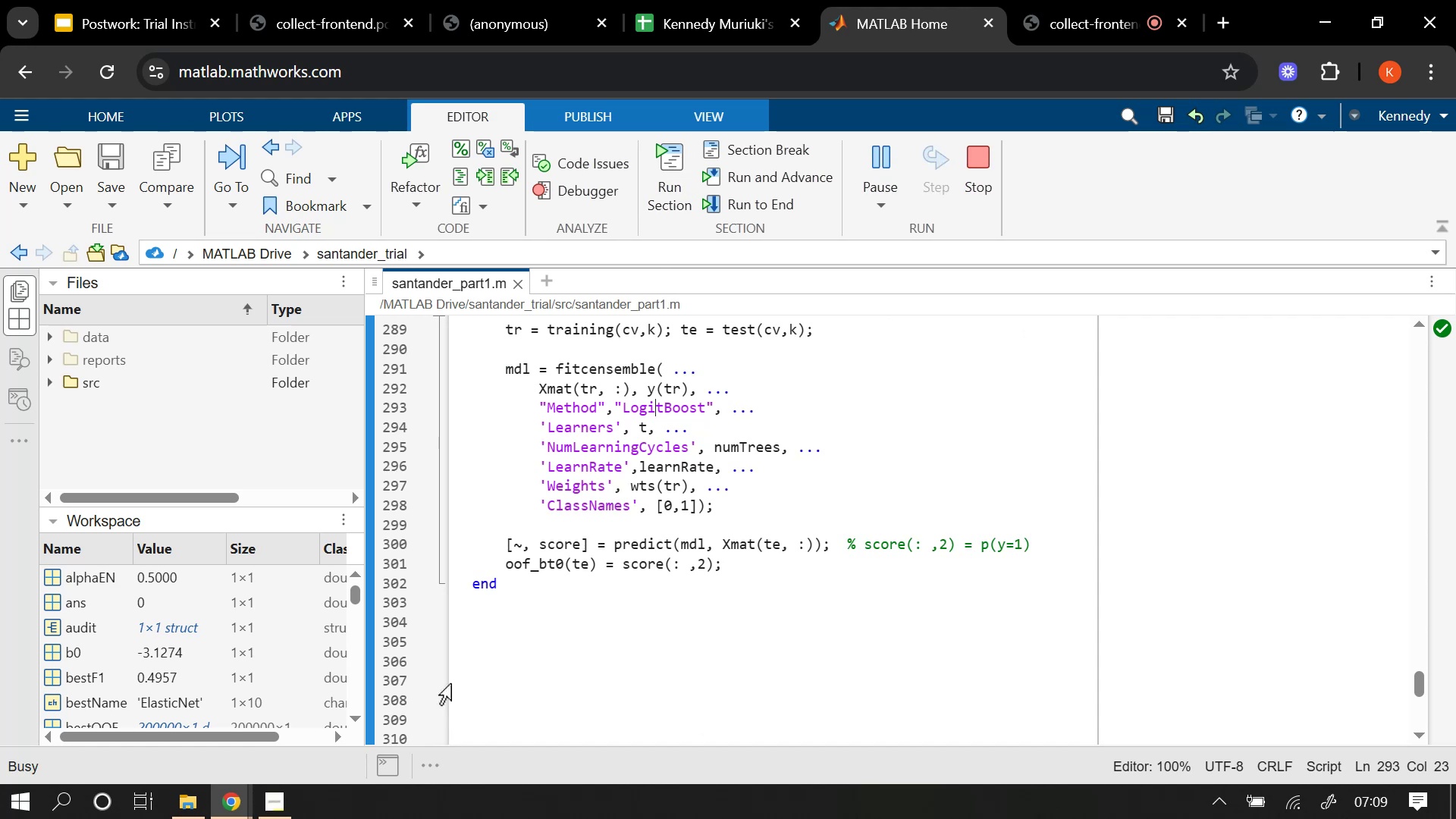 
mouse_move([406, 758])
 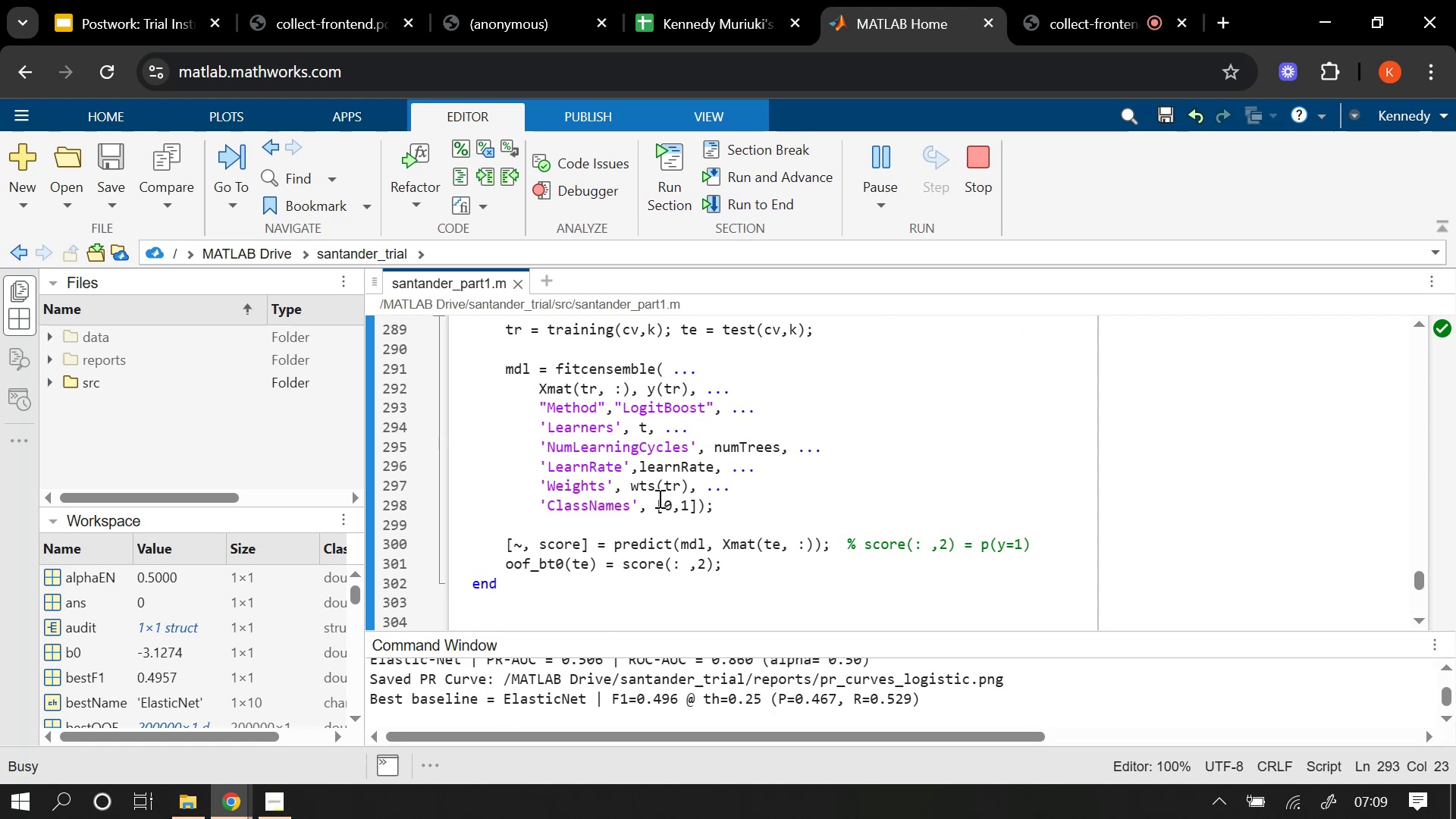 
wait(11.61)
 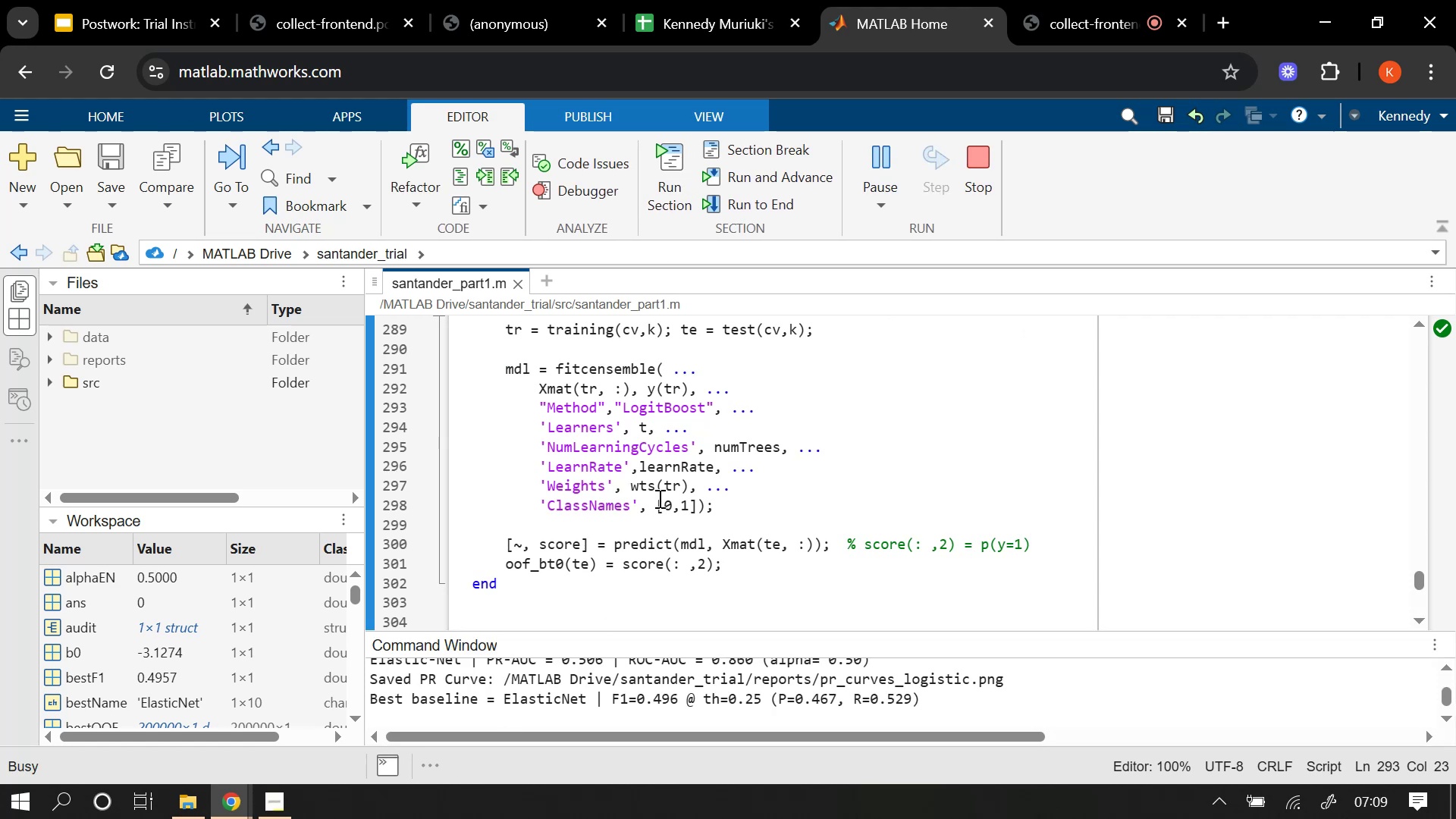 
scroll: coordinate [658, 498], scroll_direction: down, amount: 1.0
 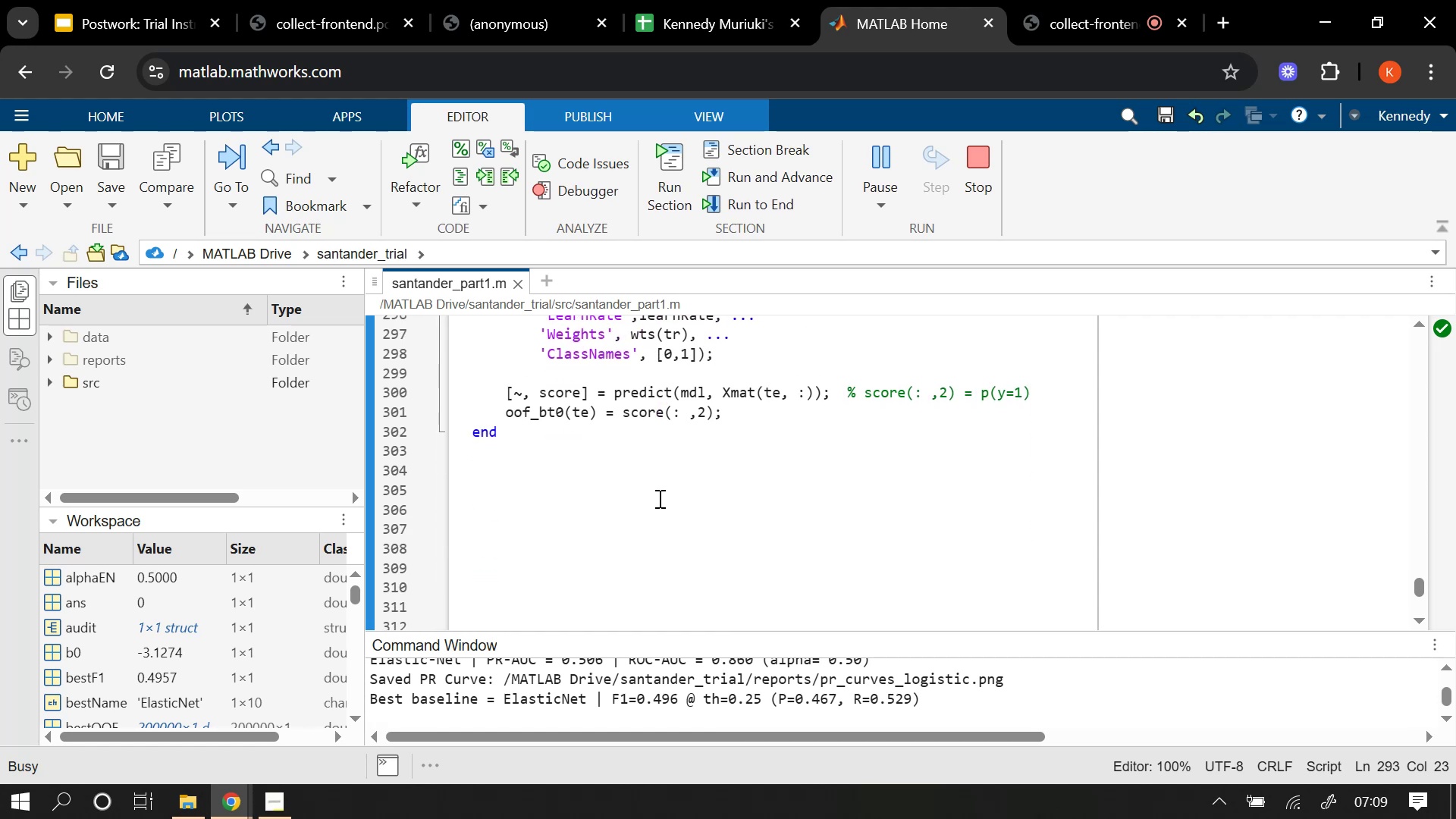 
scroll: coordinate [658, 498], scroll_direction: up, amount: 2.0
 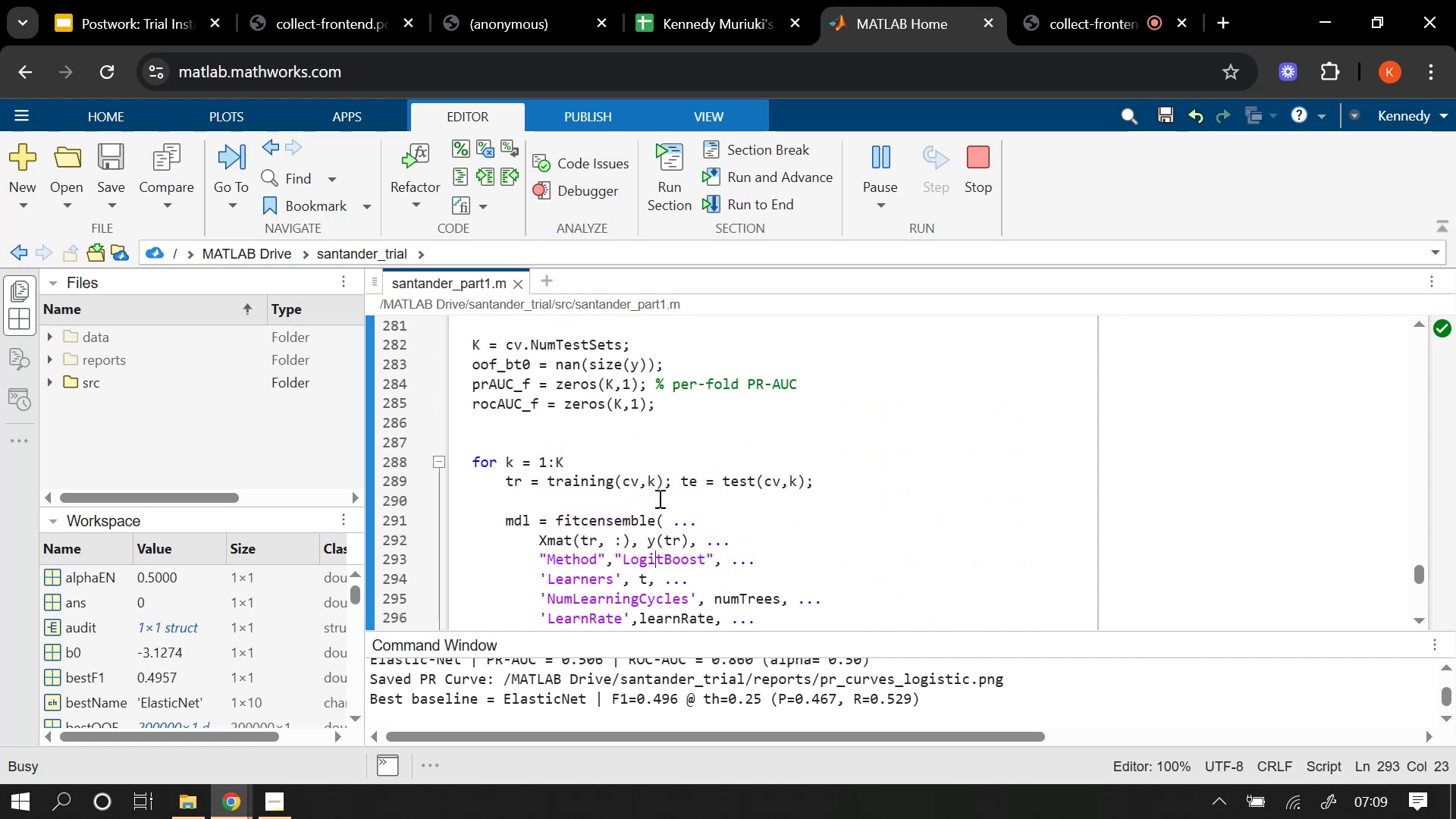 
scroll: coordinate [658, 498], scroll_direction: down, amount: 1.0
 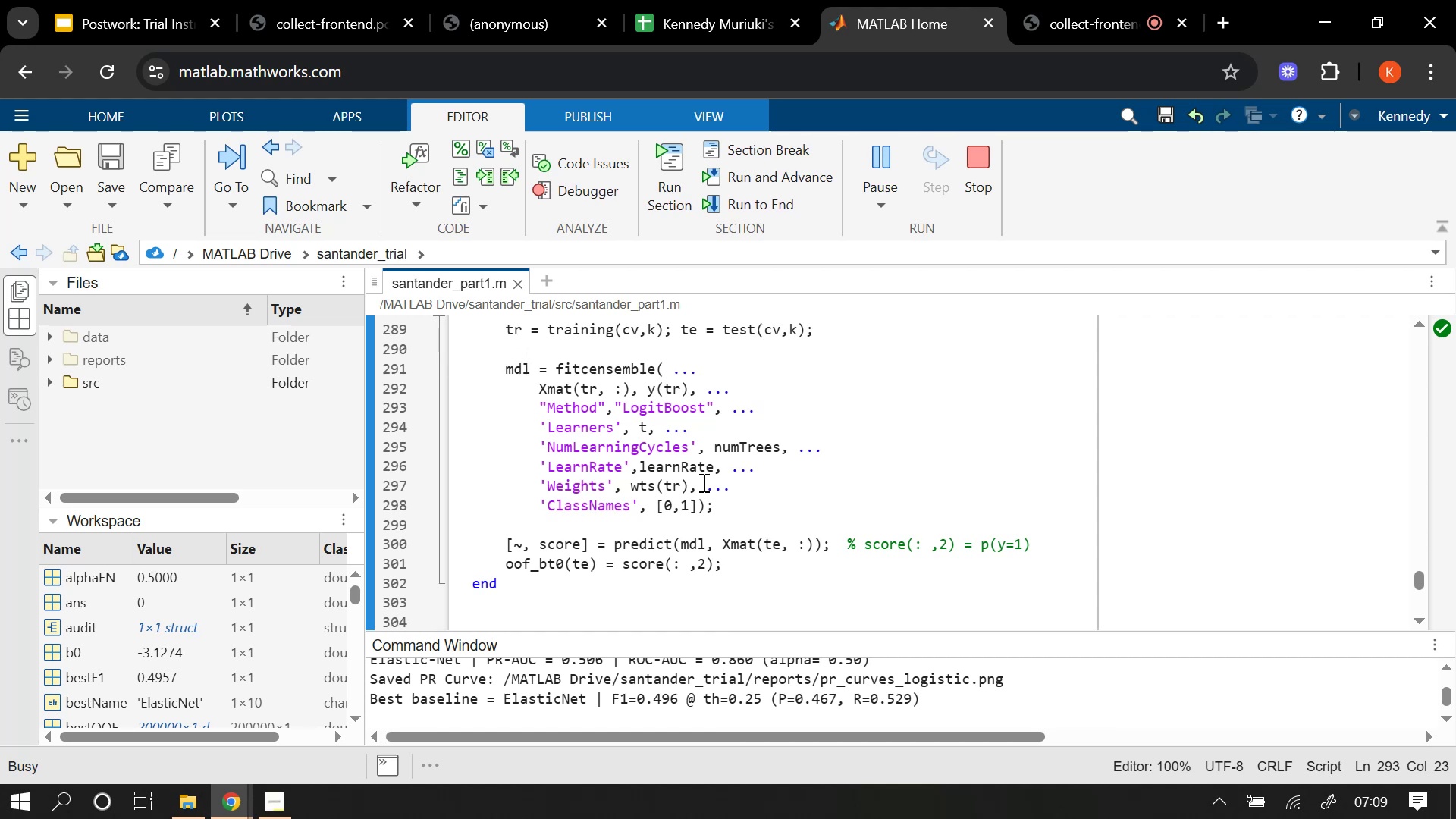 
wait(16.91)
 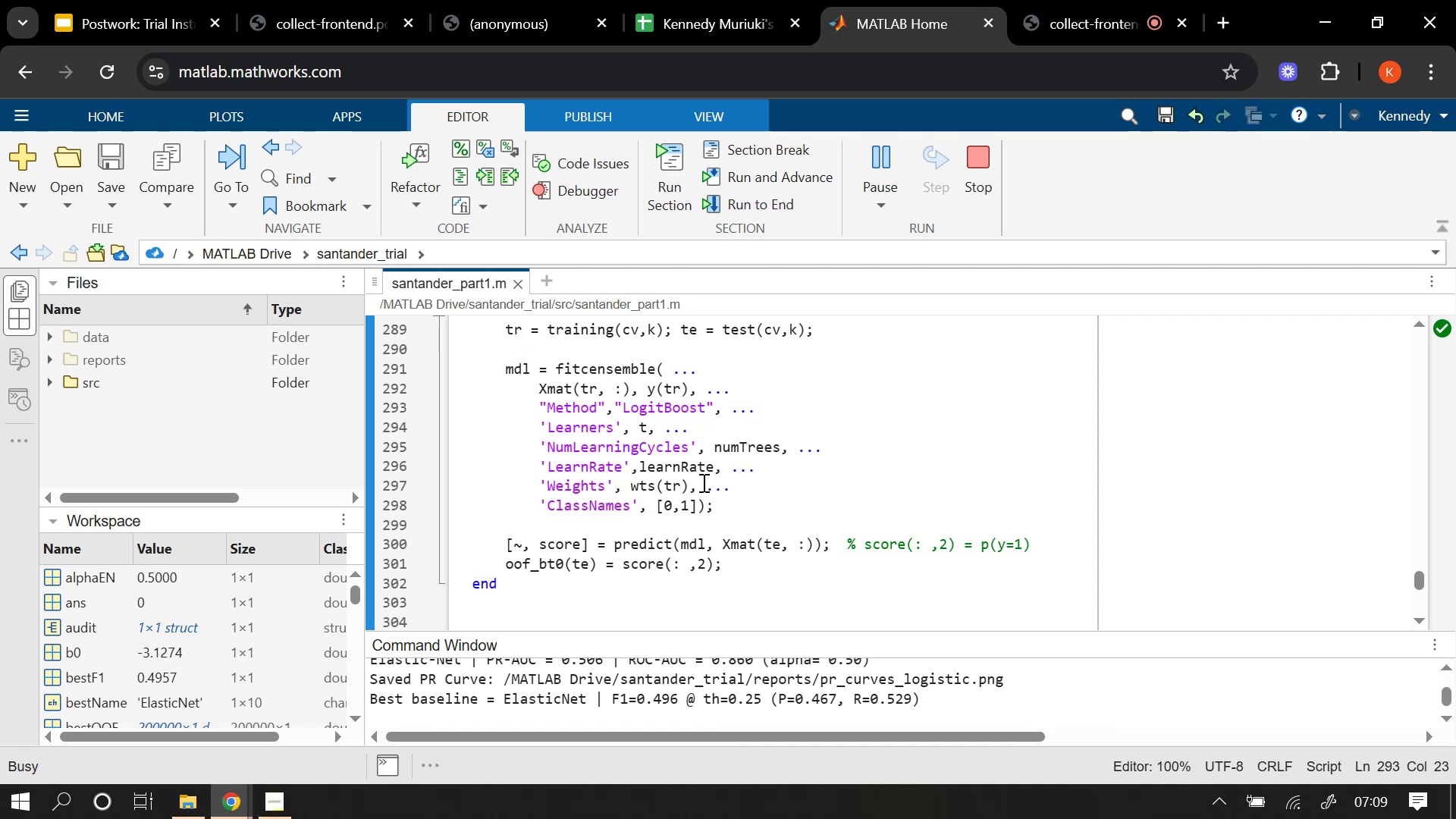 
scroll: coordinate [620, 561], scroll_direction: down, amount: 1.0
 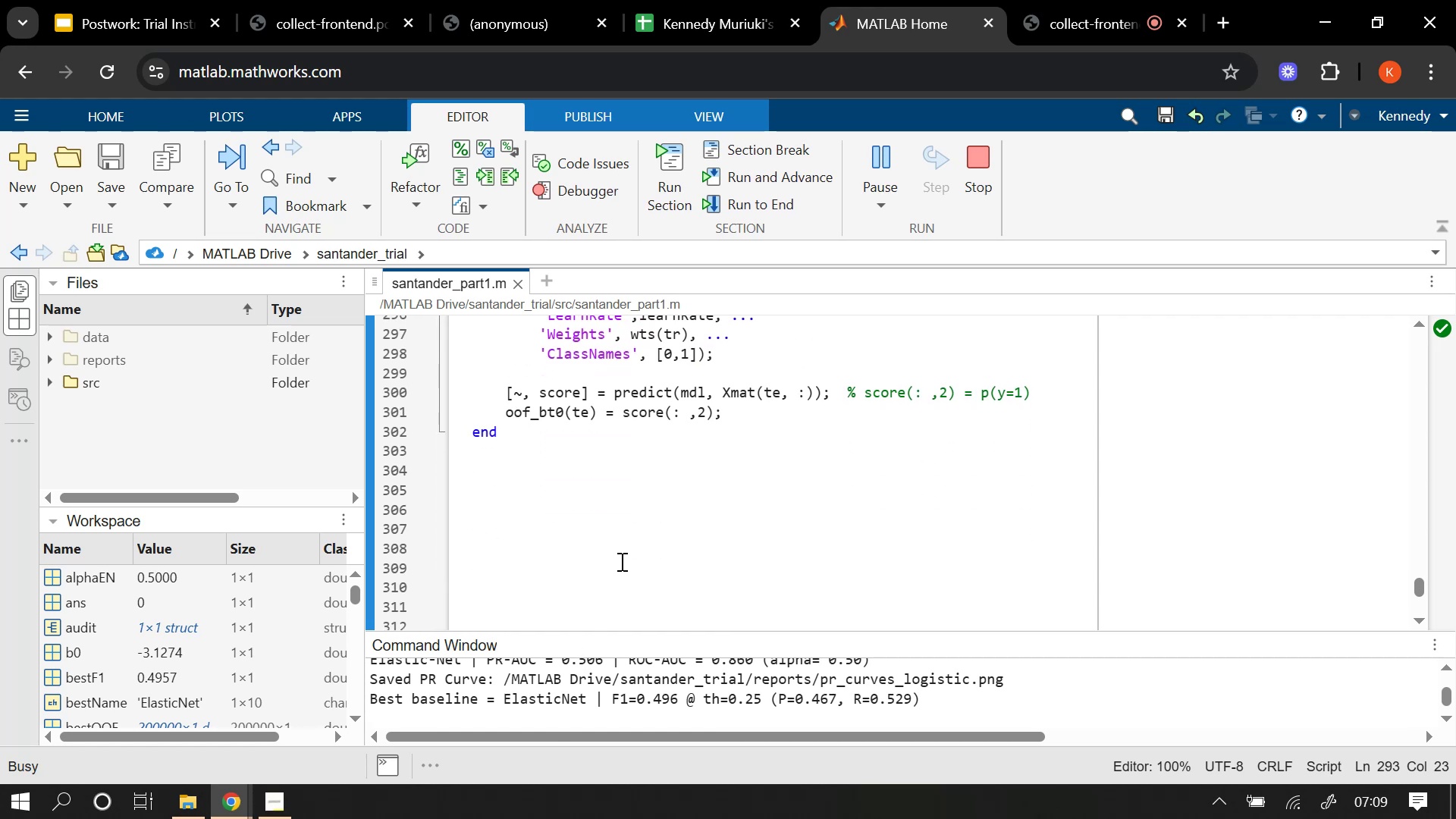 
scroll: coordinate [620, 561], scroll_direction: up, amount: 2.0
 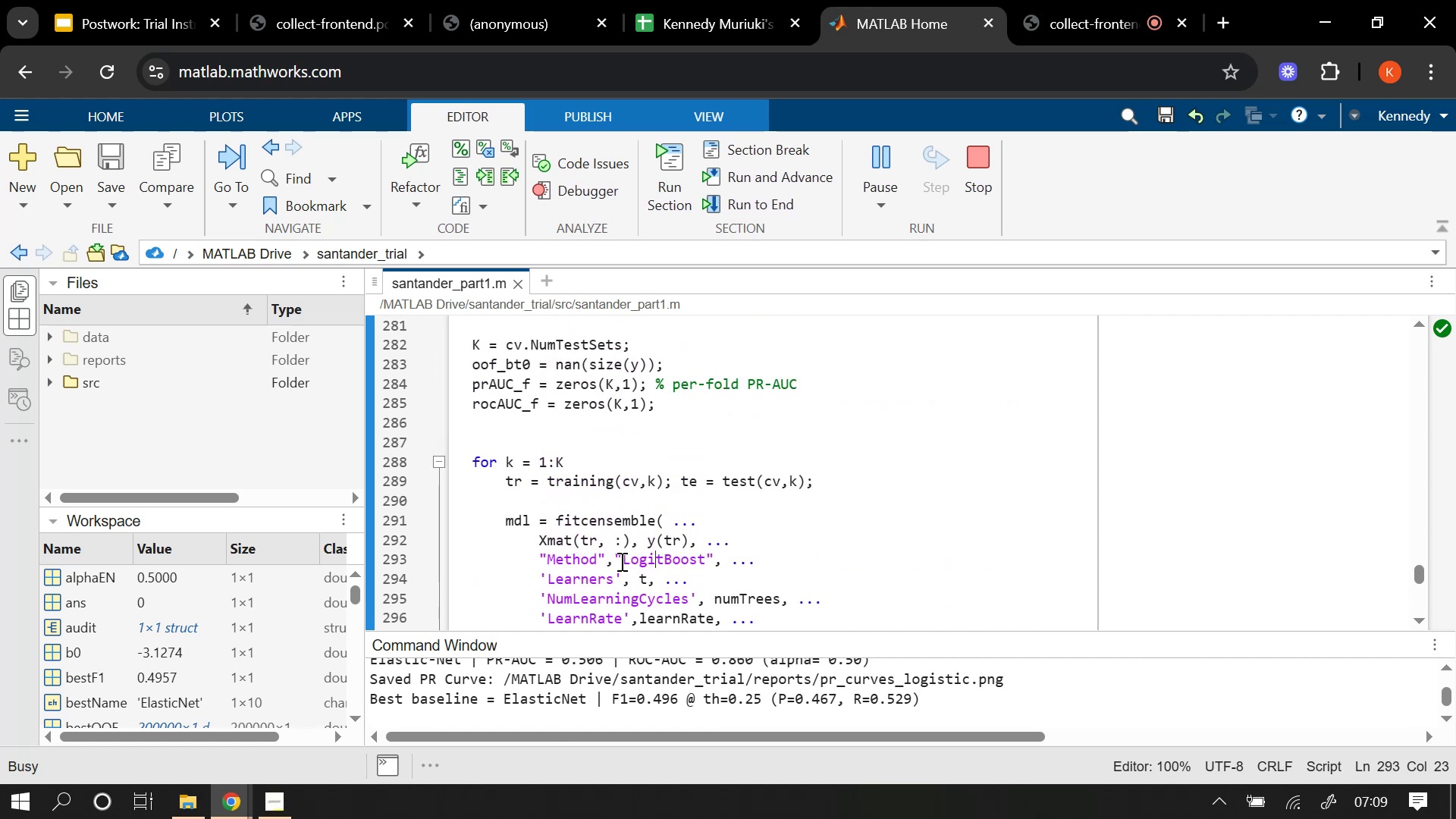 
scroll: coordinate [620, 561], scroll_direction: down, amount: 1.0
 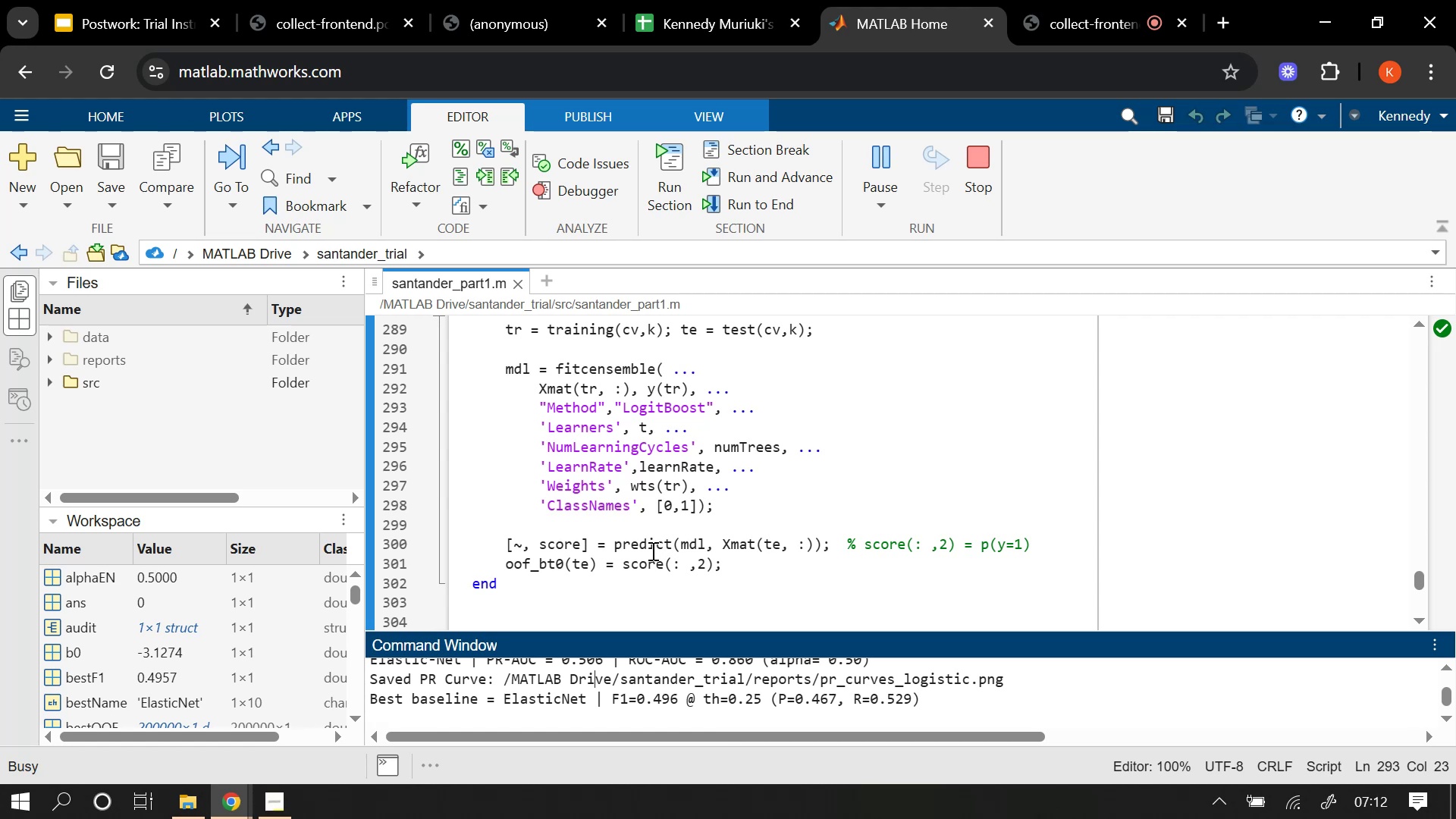 
wait(151.75)
 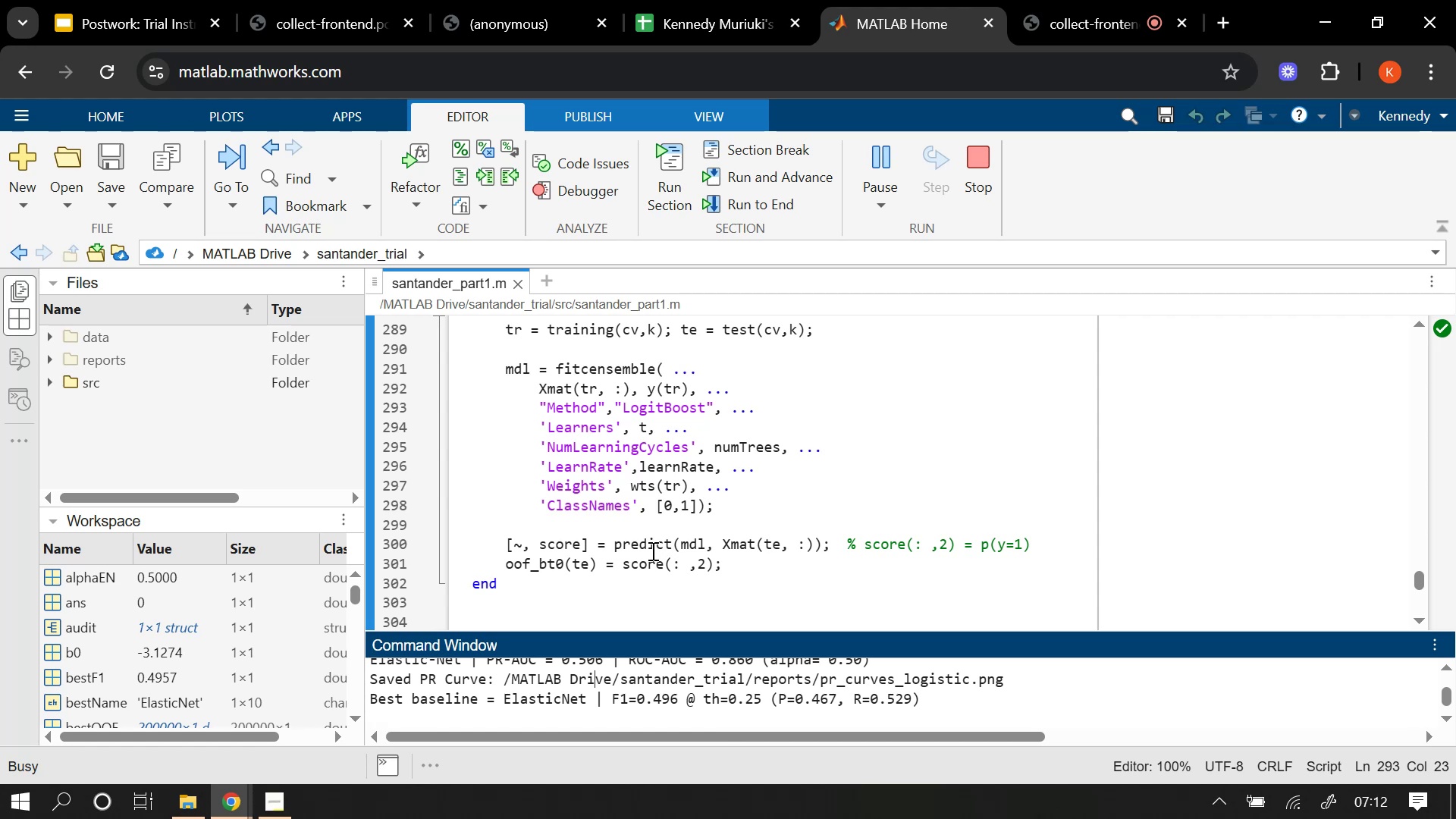 
scroll: coordinate [691, 576], scroll_direction: up, amount: 1.0
 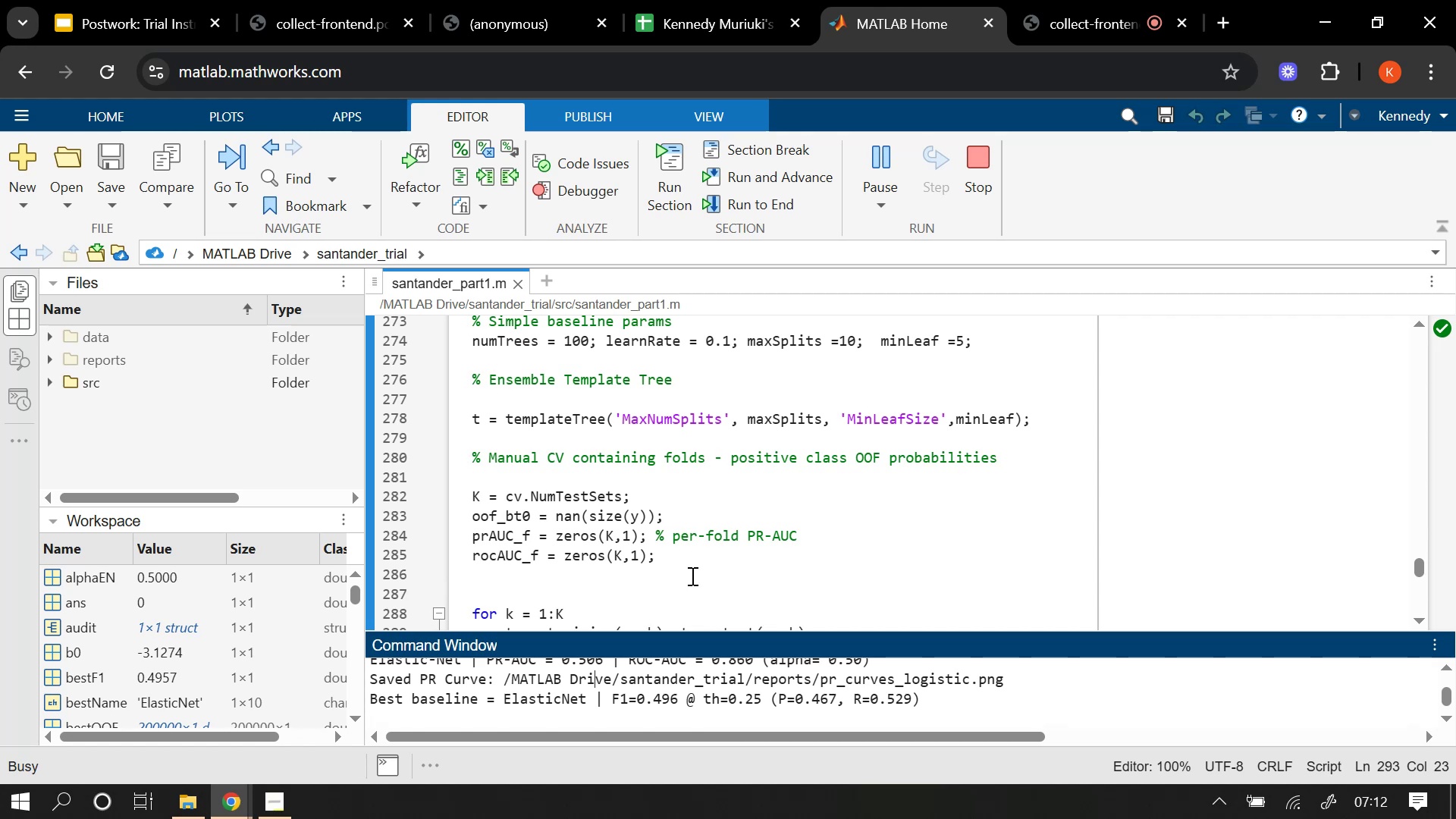 
scroll: coordinate [691, 576], scroll_direction: down, amount: 2.0
 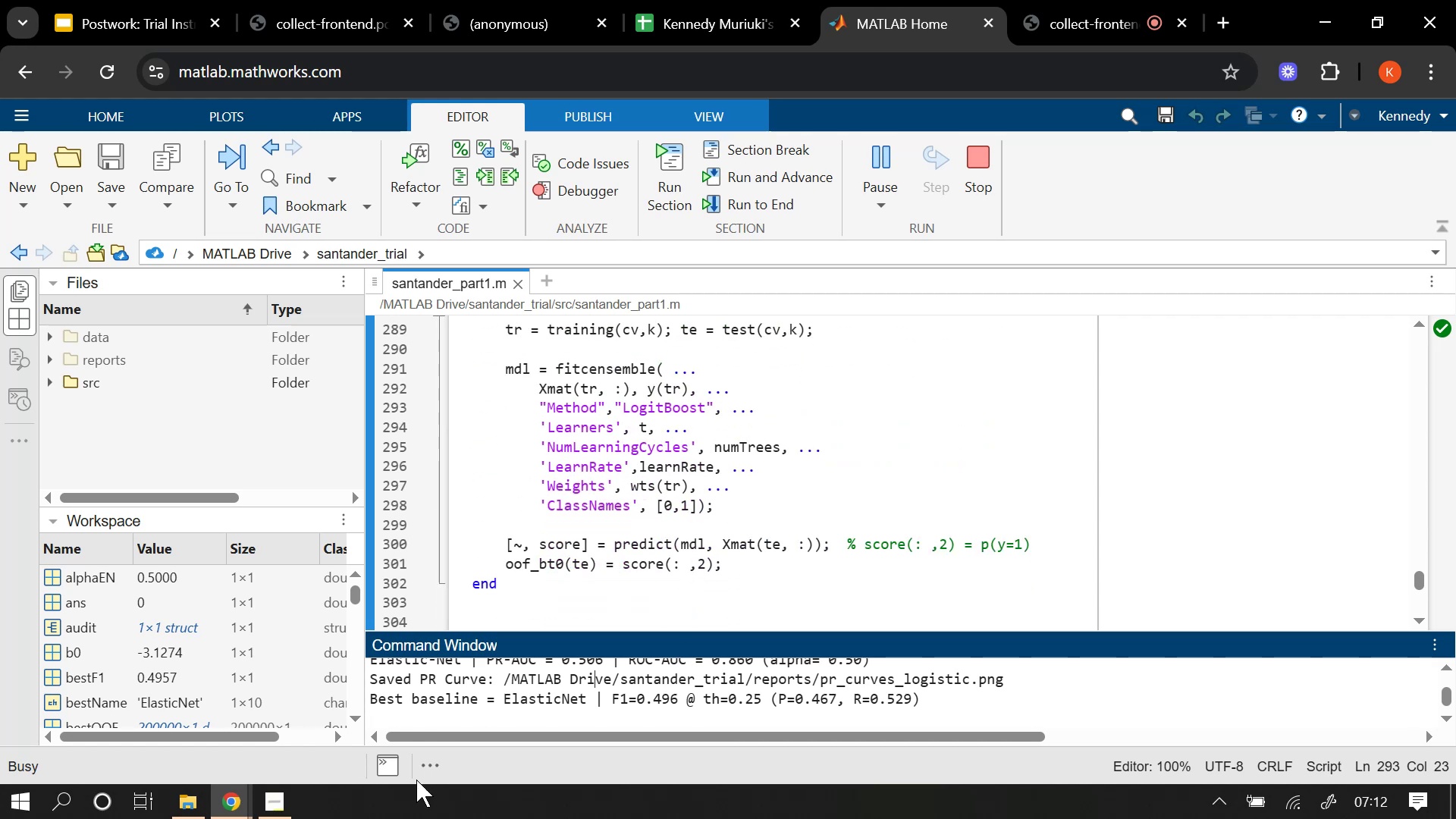 
left_click([394, 762])
 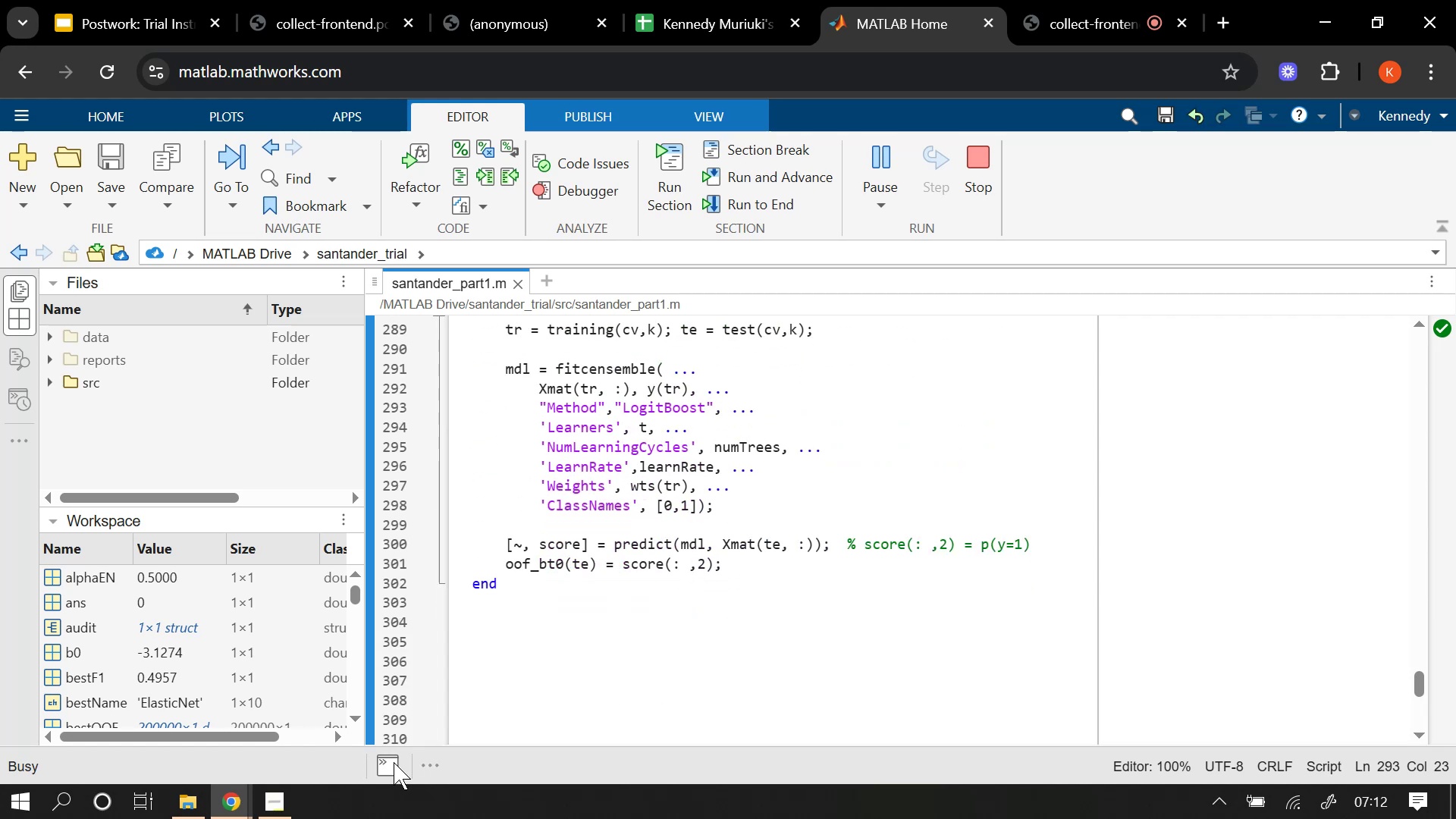 
left_click([394, 762])
 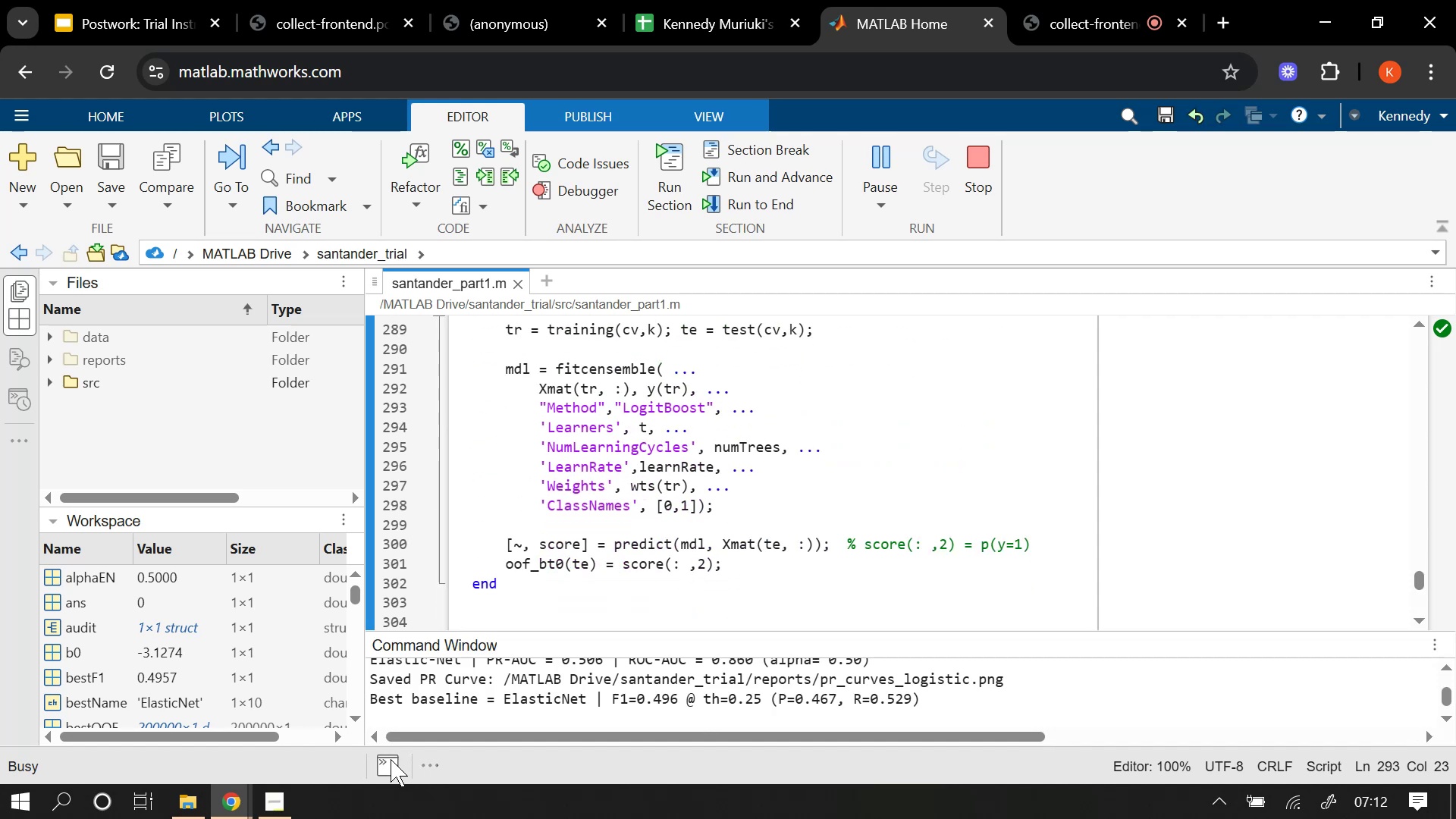 
left_click([391, 759])
 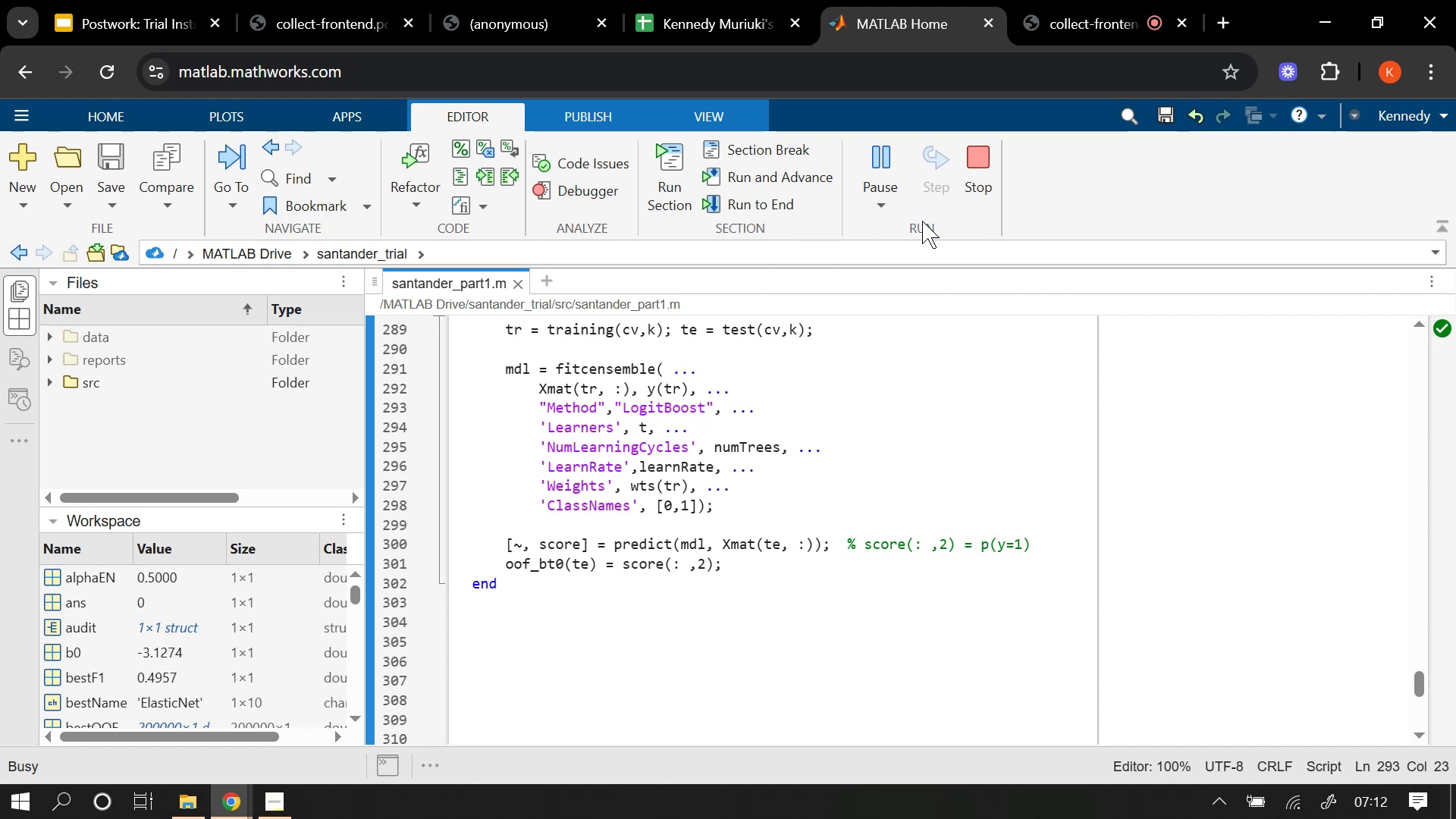 
mouse_move([890, 203])
 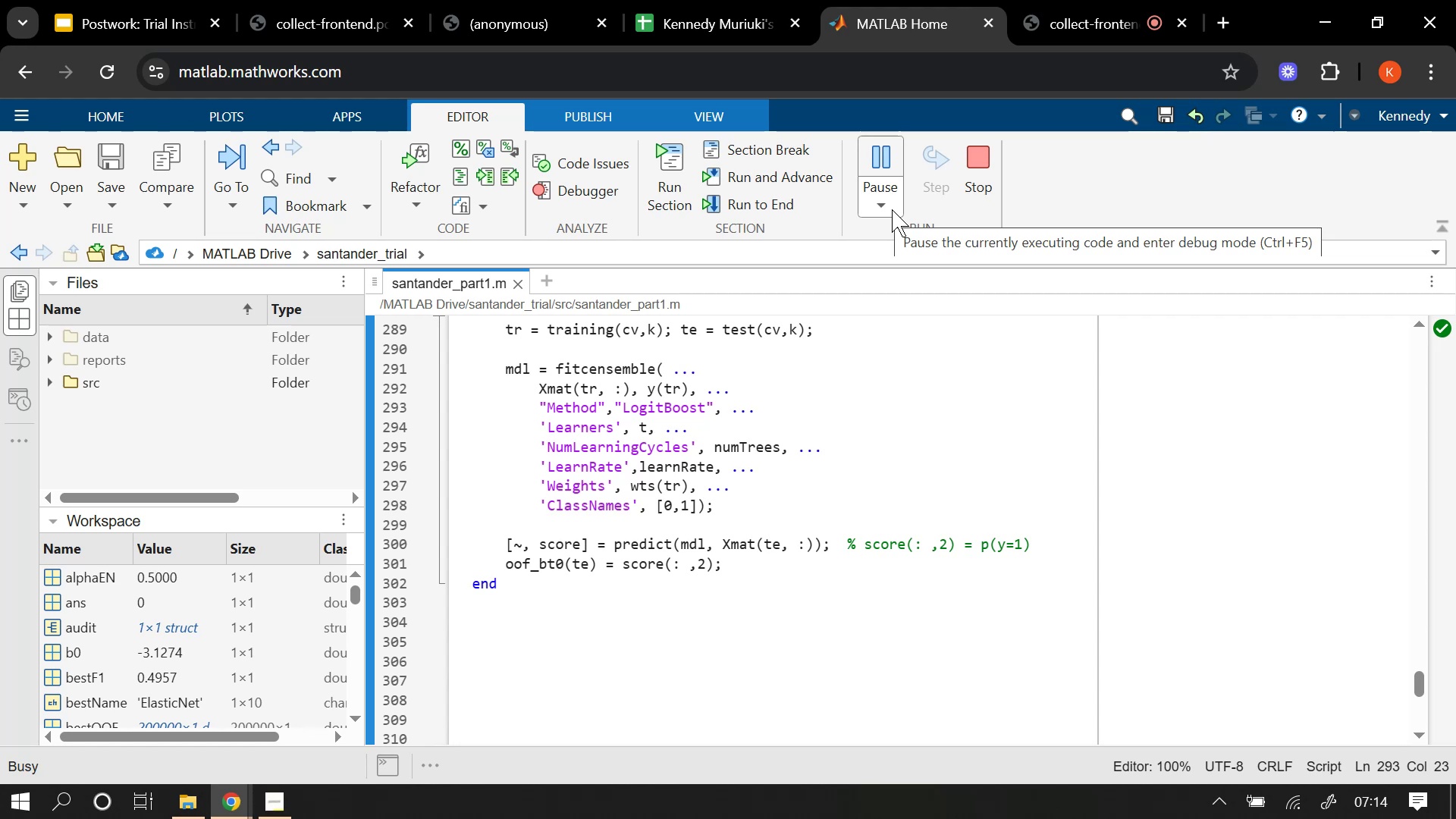 
wait(107.28)
 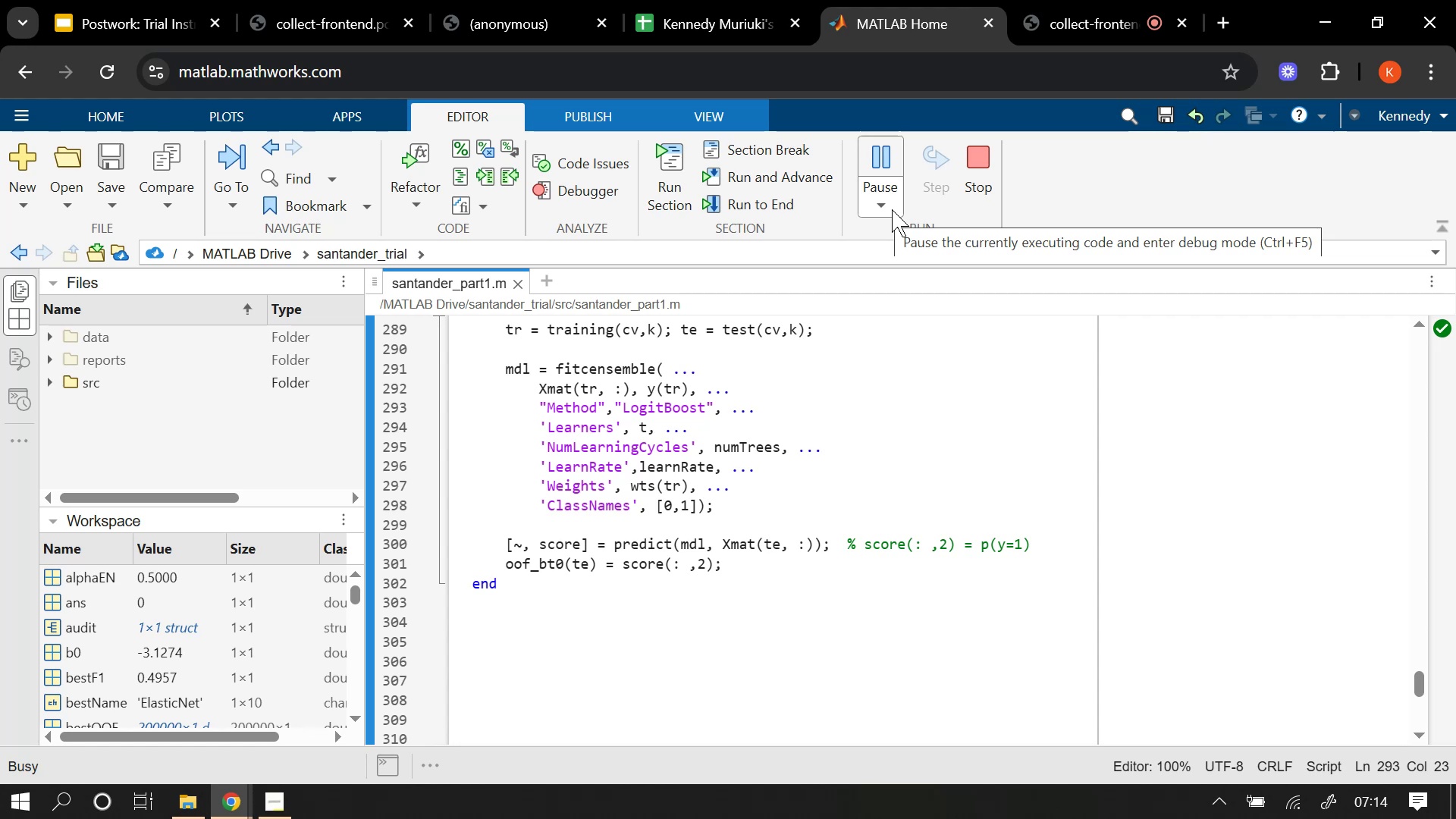 
scroll: coordinate [715, 493], scroll_direction: down, amount: 1.0
 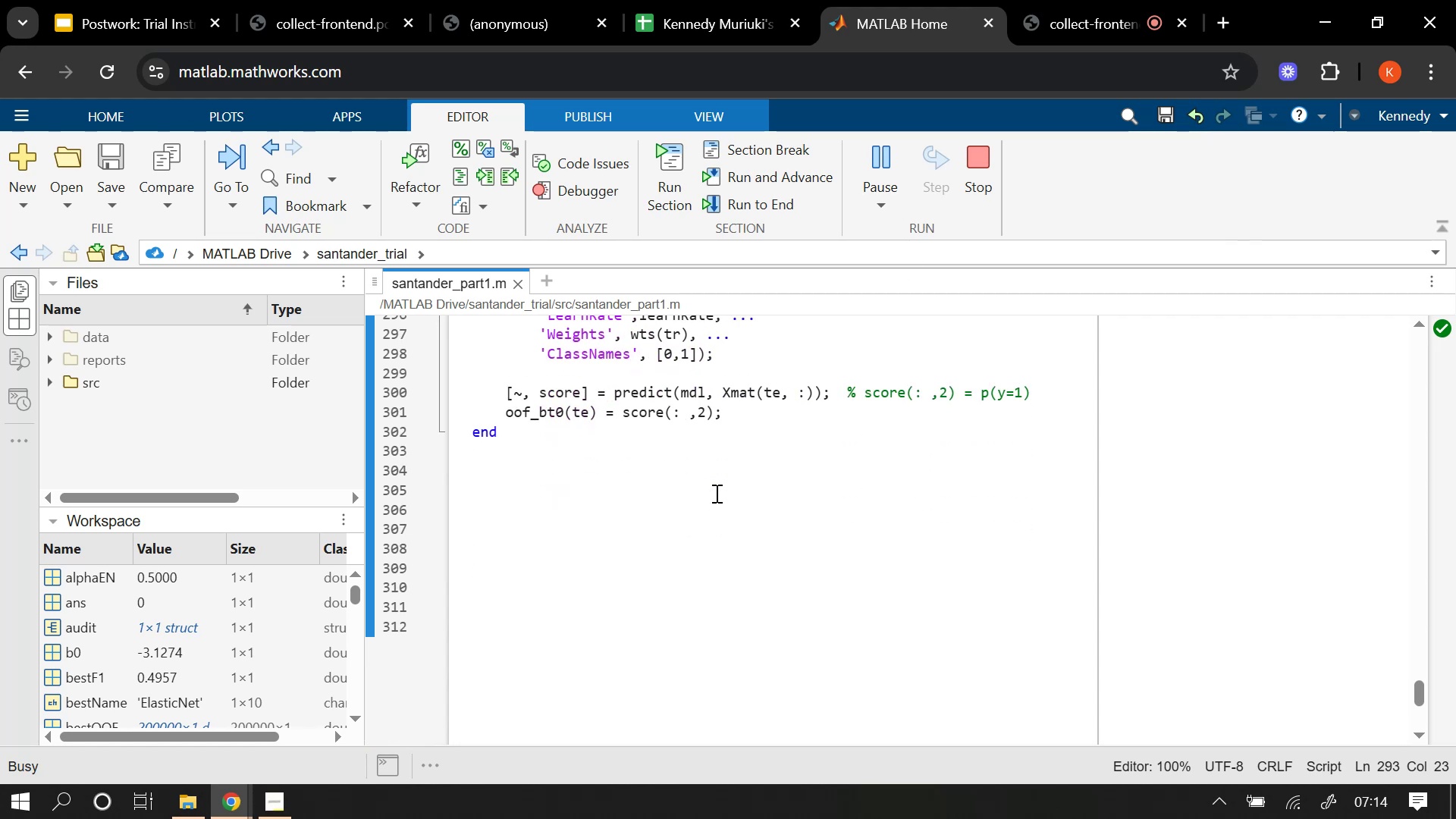 
scroll: coordinate [733, 472], scroll_direction: up, amount: 2.0
 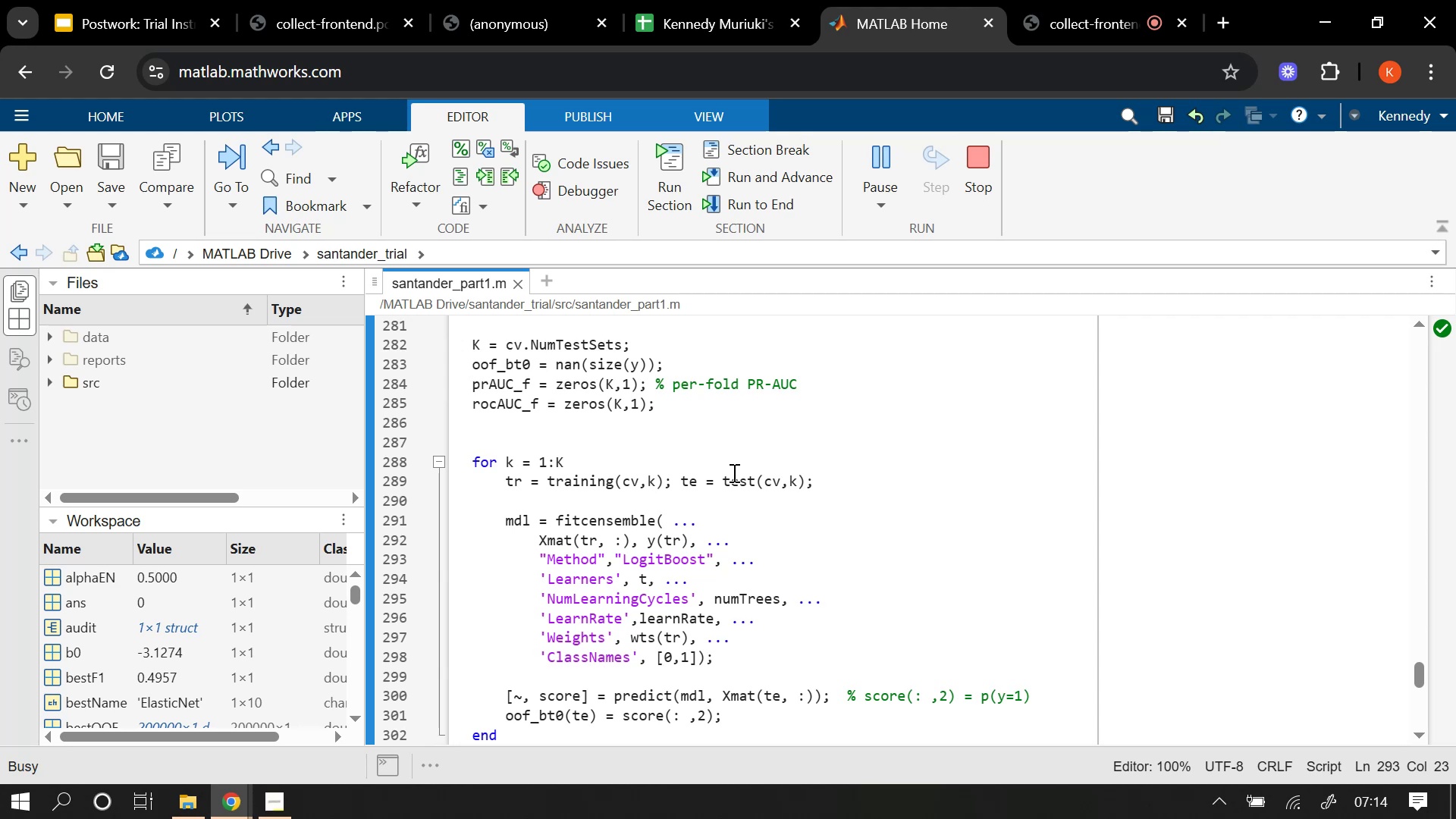 
scroll: coordinate [733, 472], scroll_direction: down, amount: 1.0
 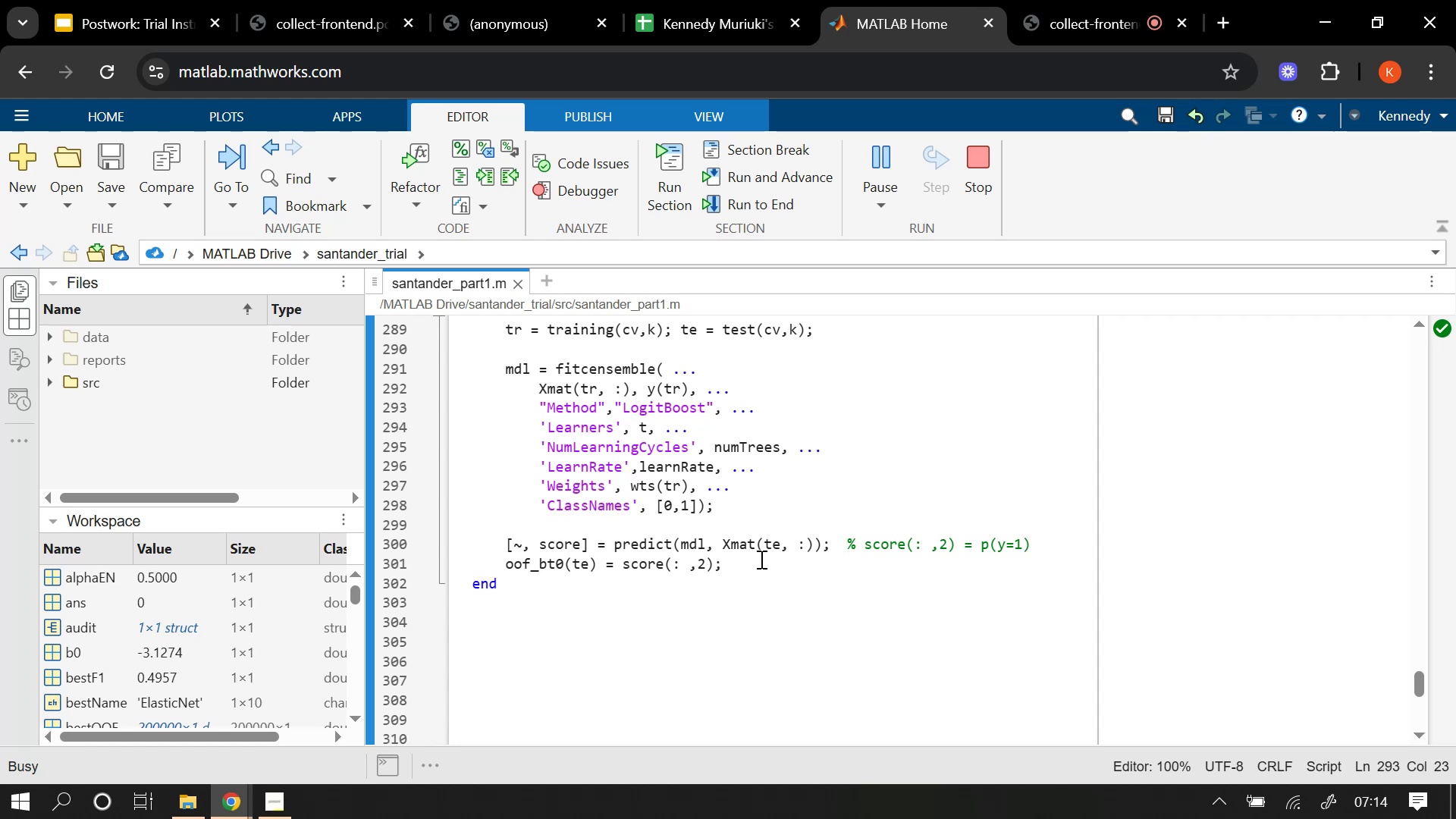 
wait(16.42)
 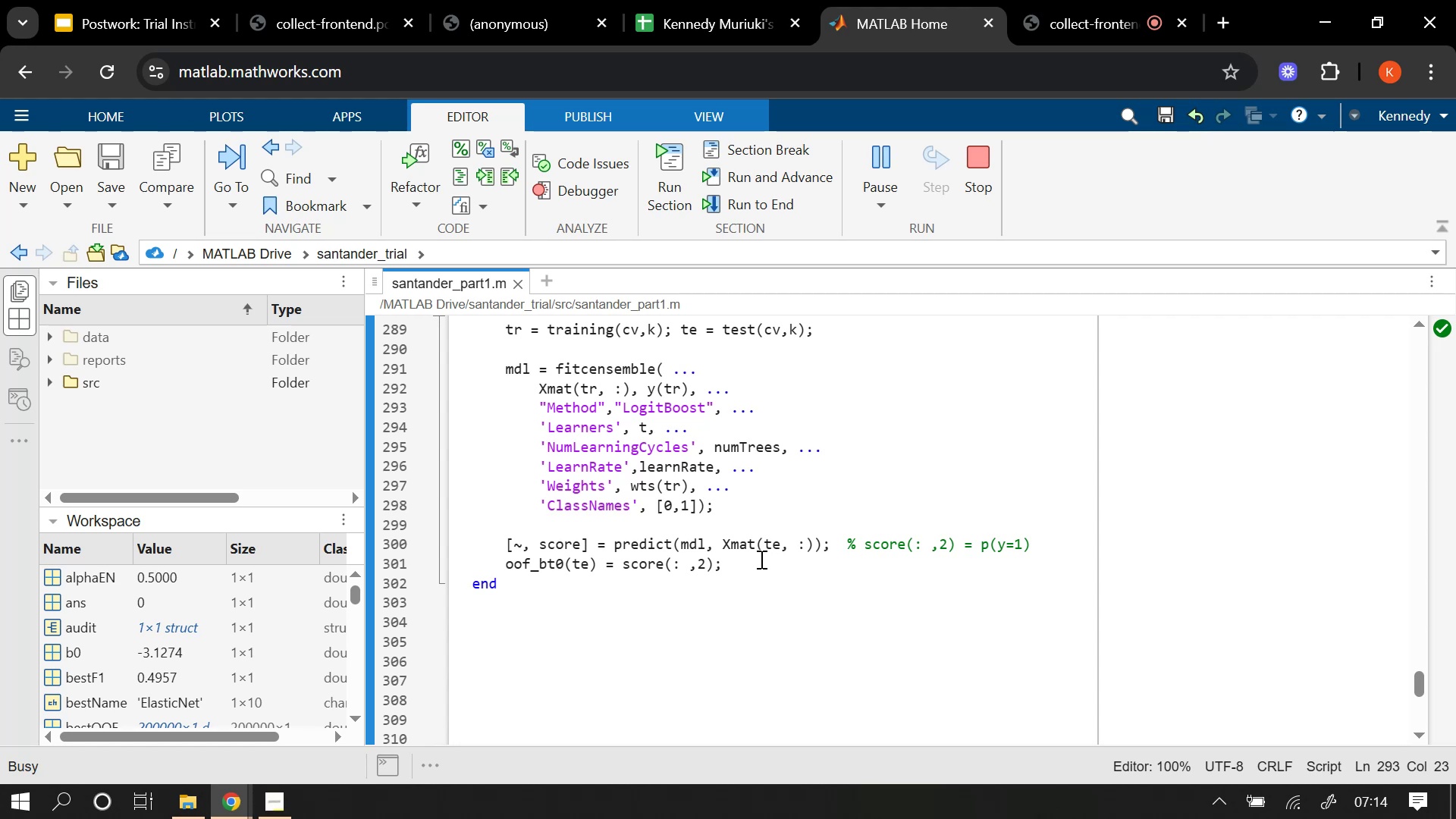 
left_click([752, 570])
 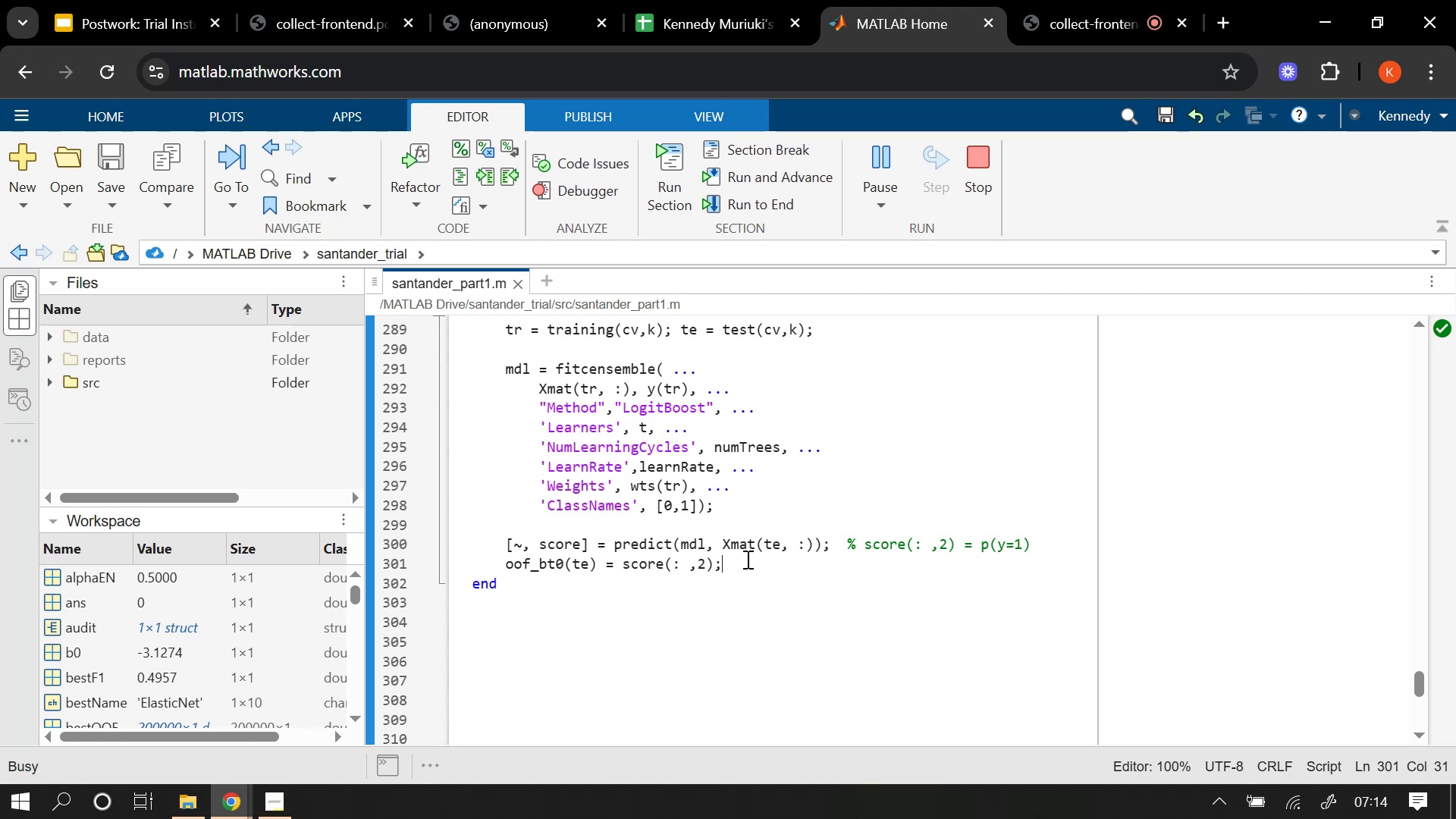 
key(Enter)
 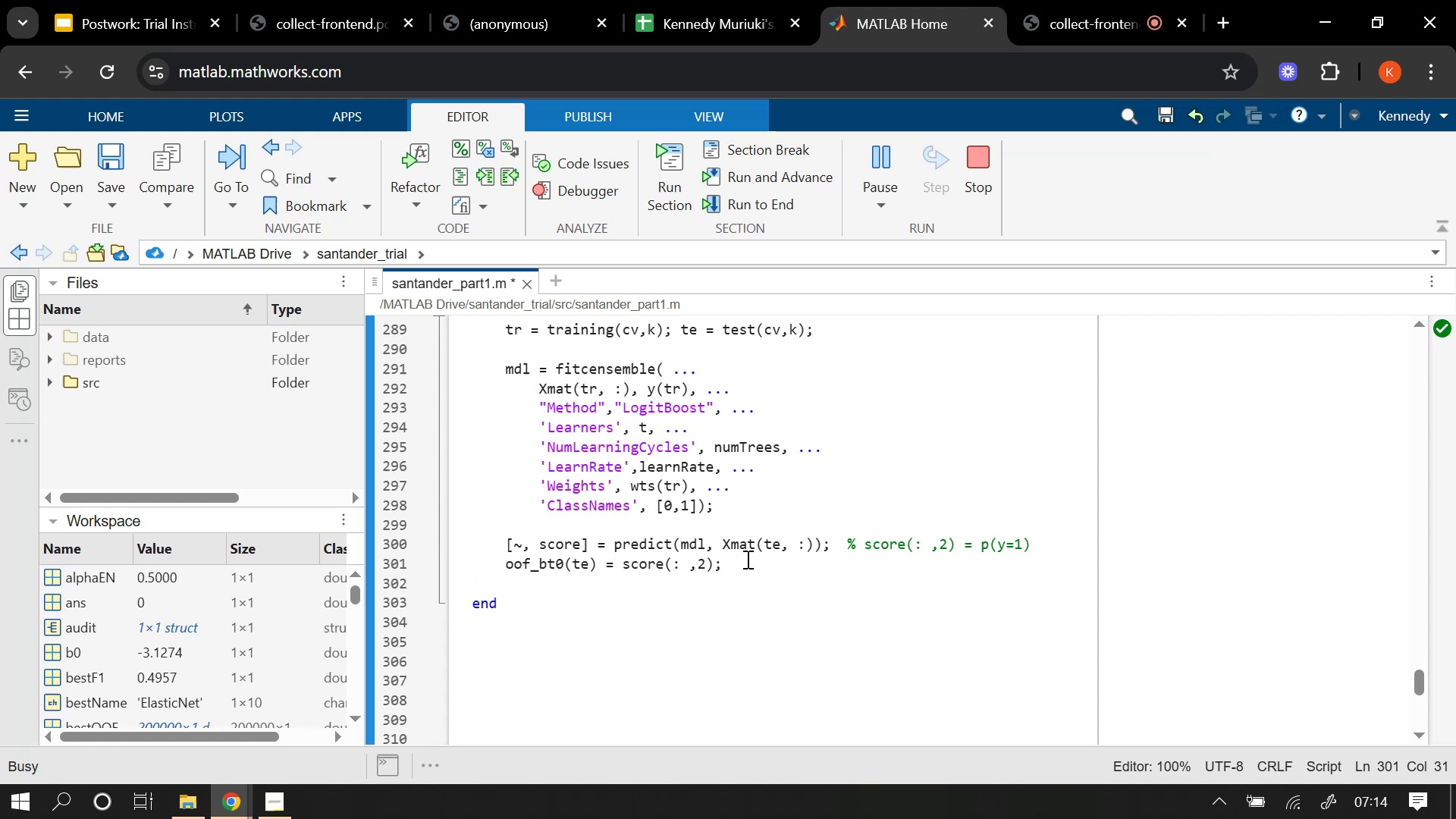 
key(Enter)
 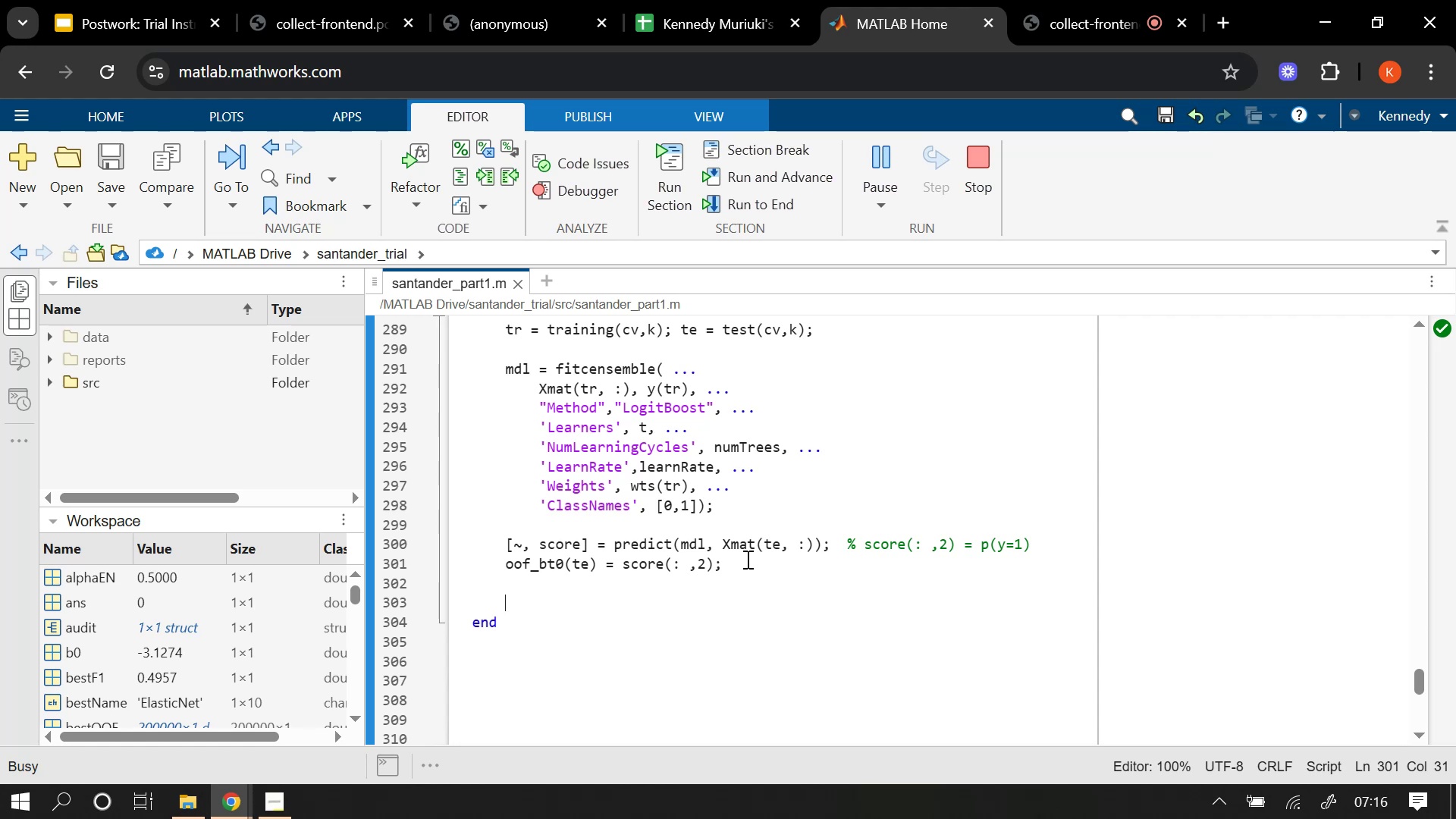 
wait(88.37)
 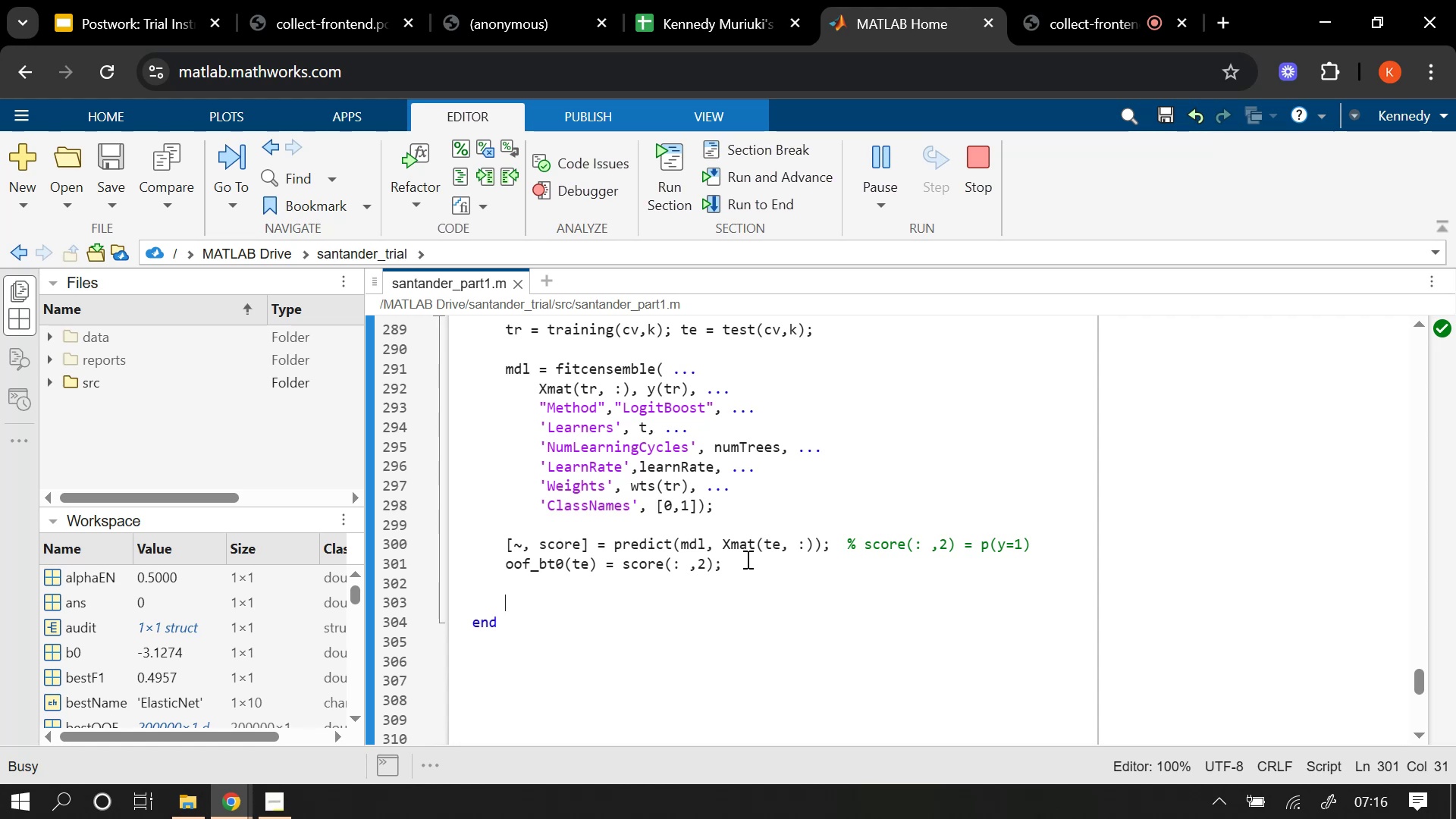 
key(BracketLeft)
 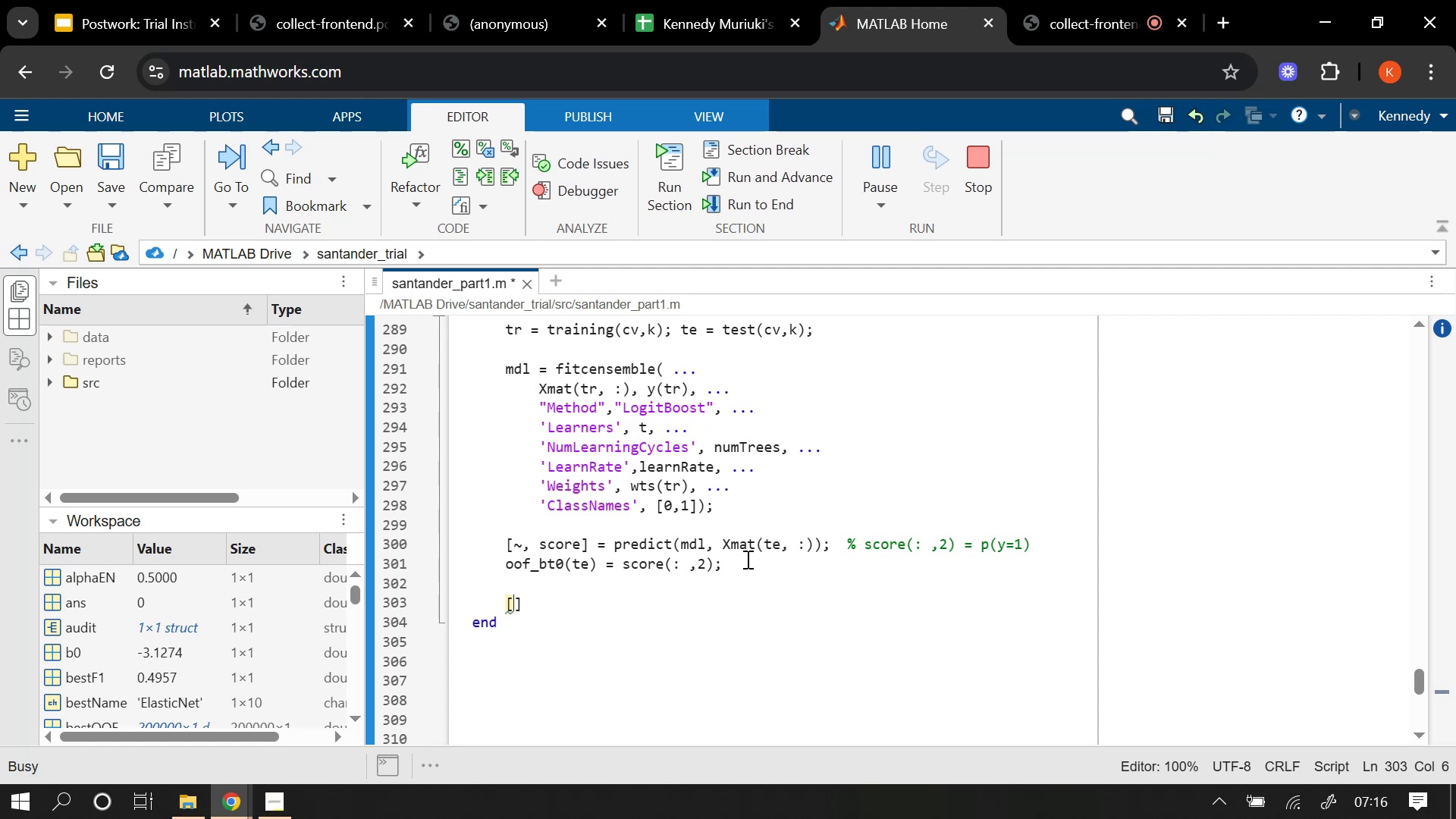 
key(Shift+Backquote)
 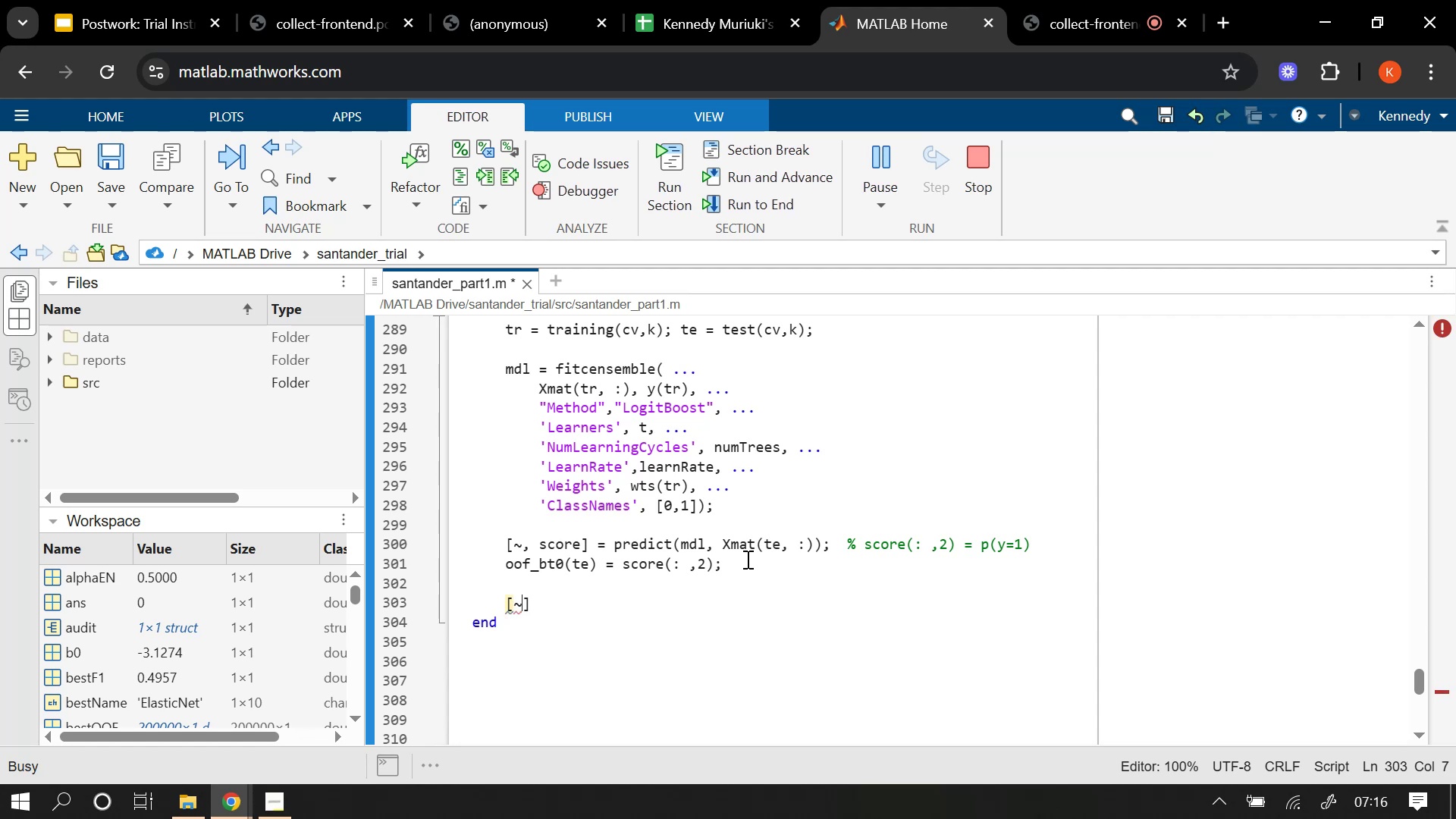 
key(Comma)
 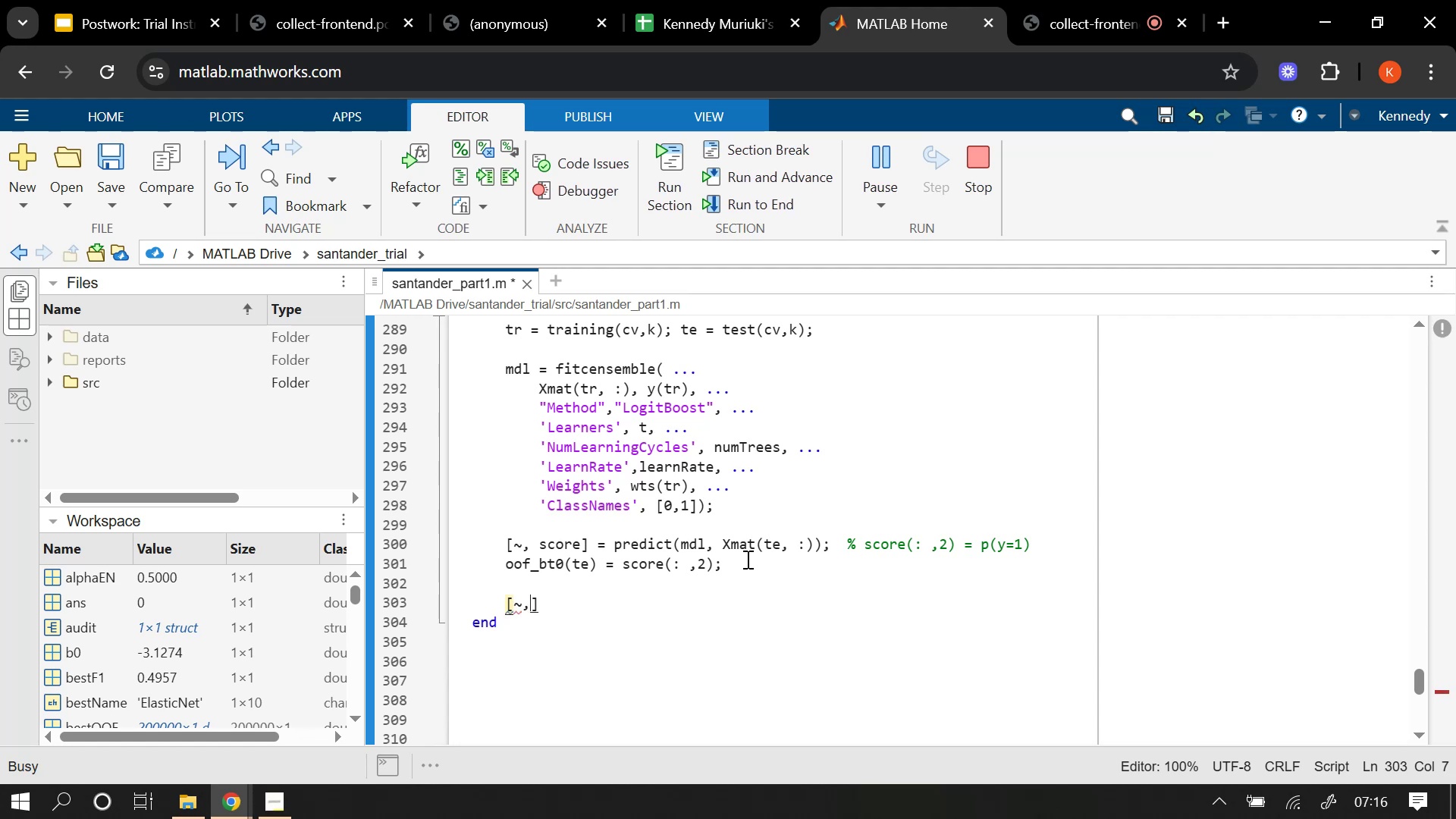 
key(Space)
 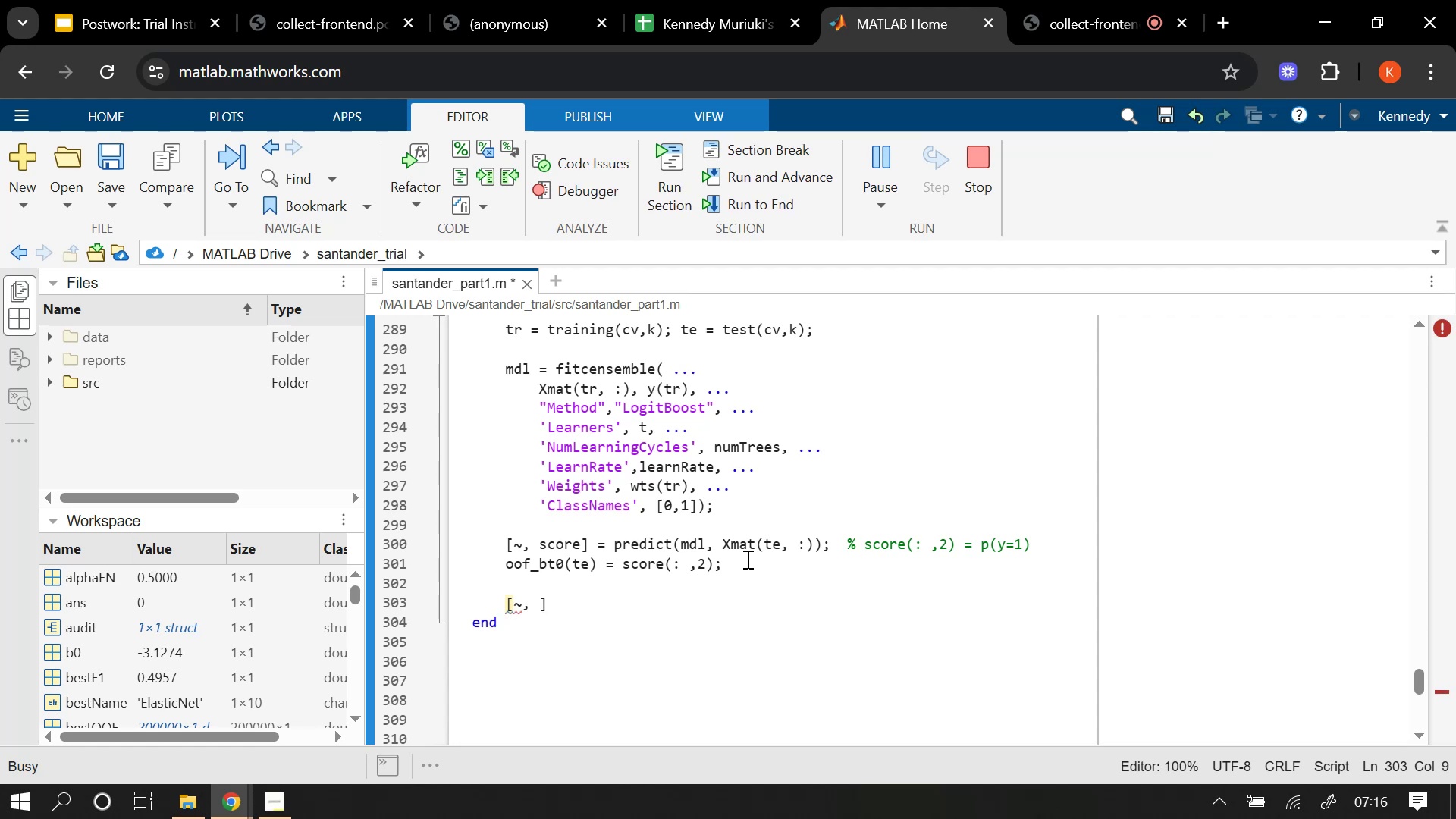 
key(Backspace)
 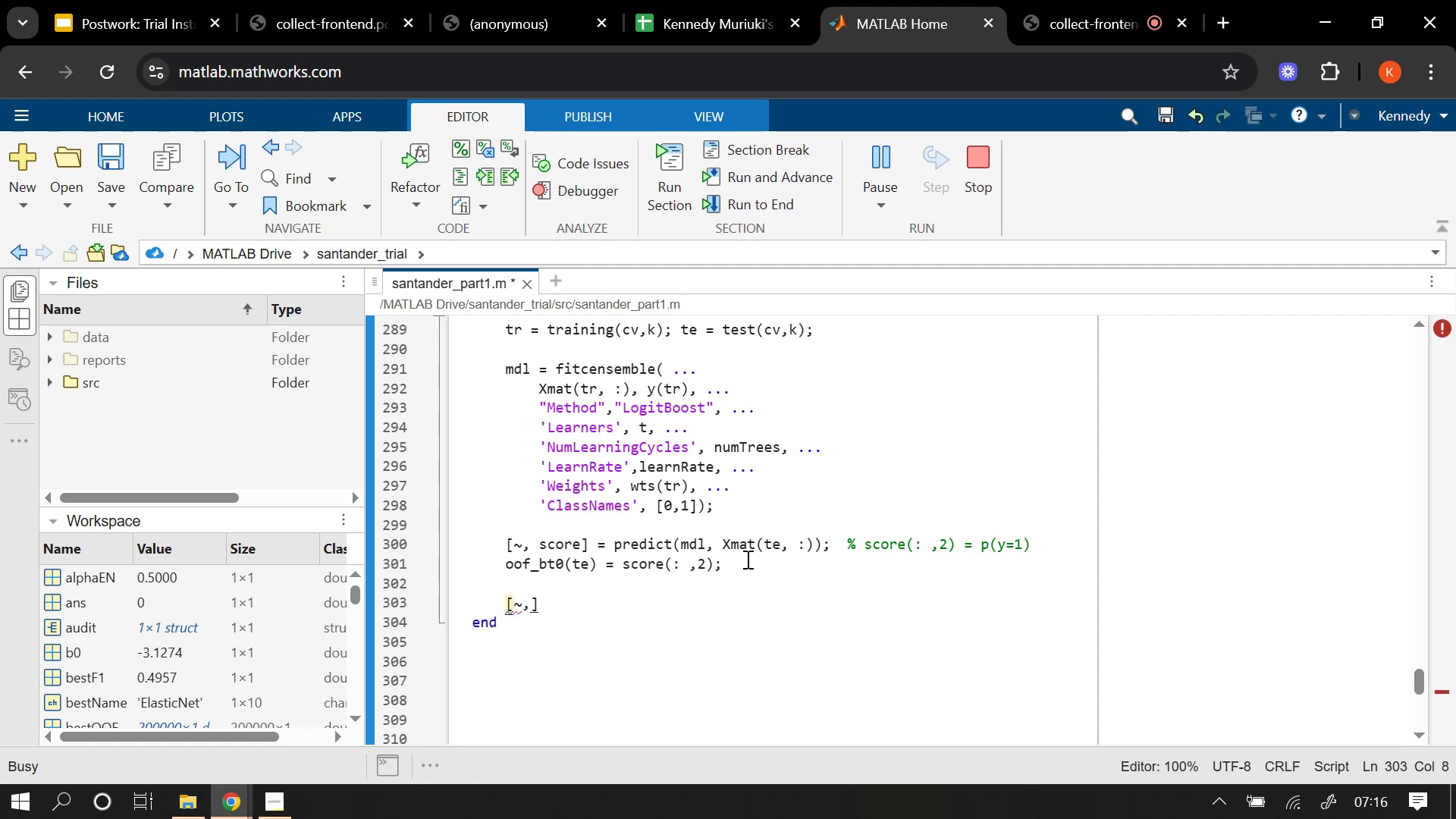 
key(Shift+Backquote)
 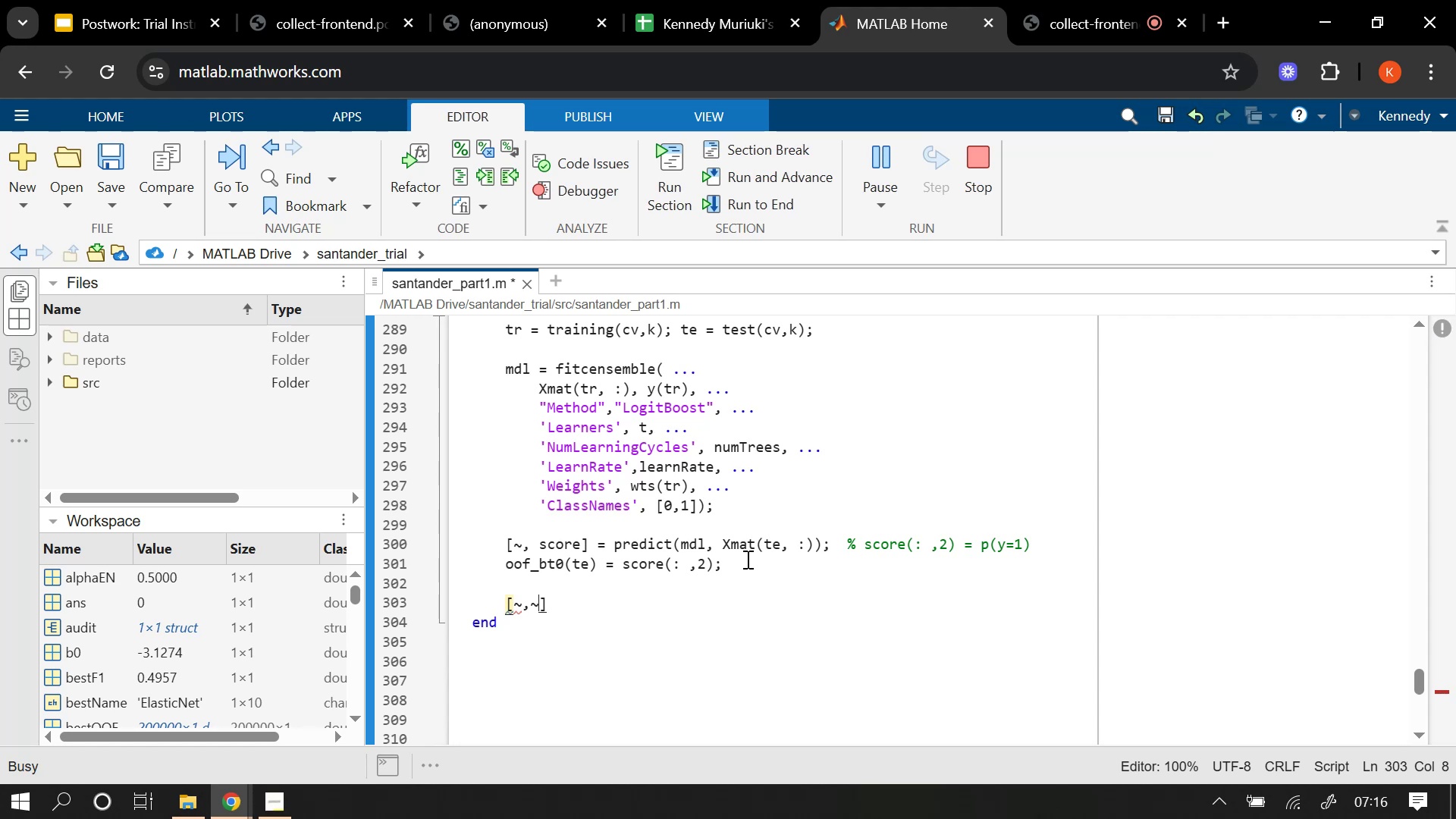 
key(Comma)
 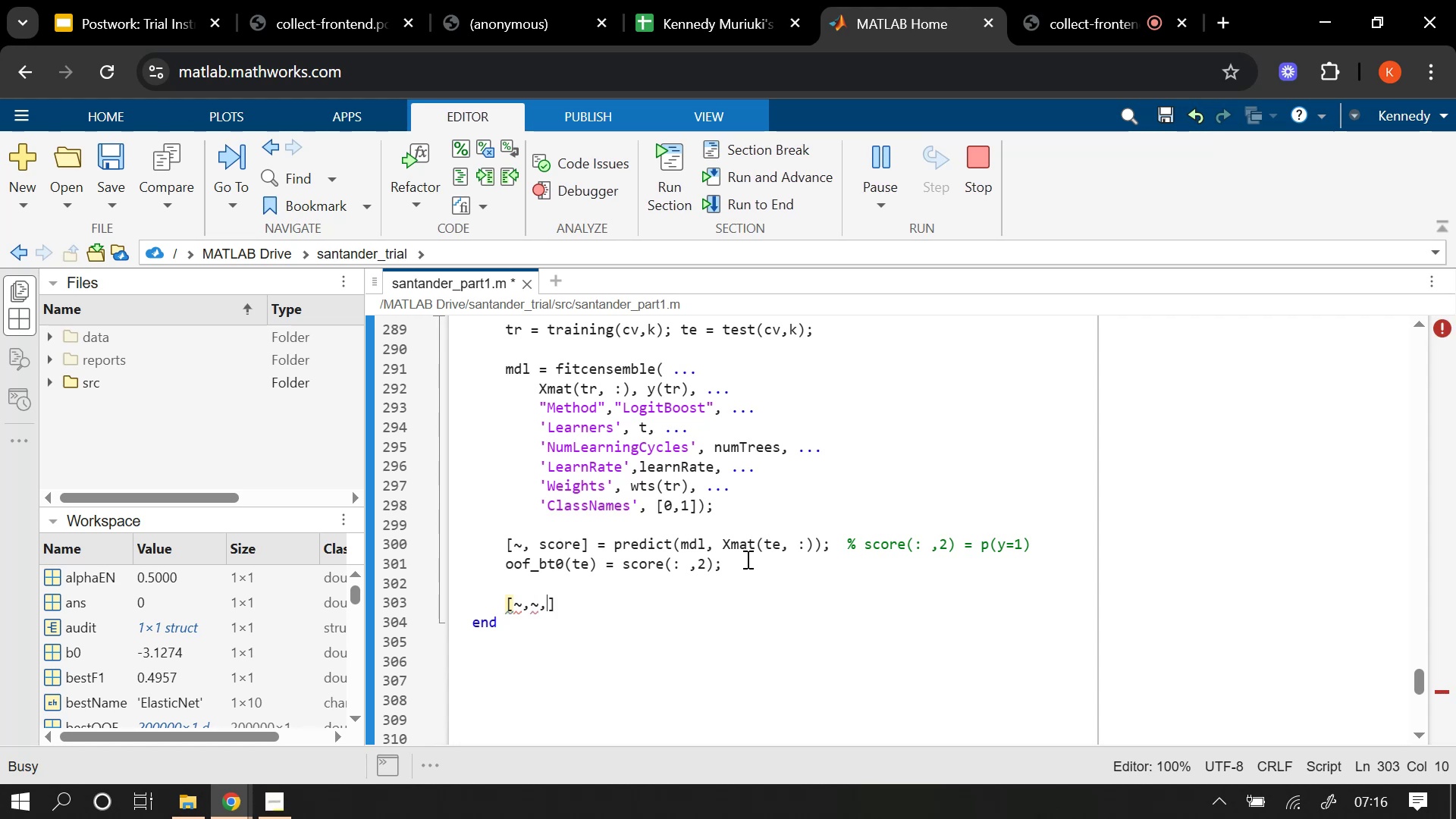 
key(Shift+Backquote)
 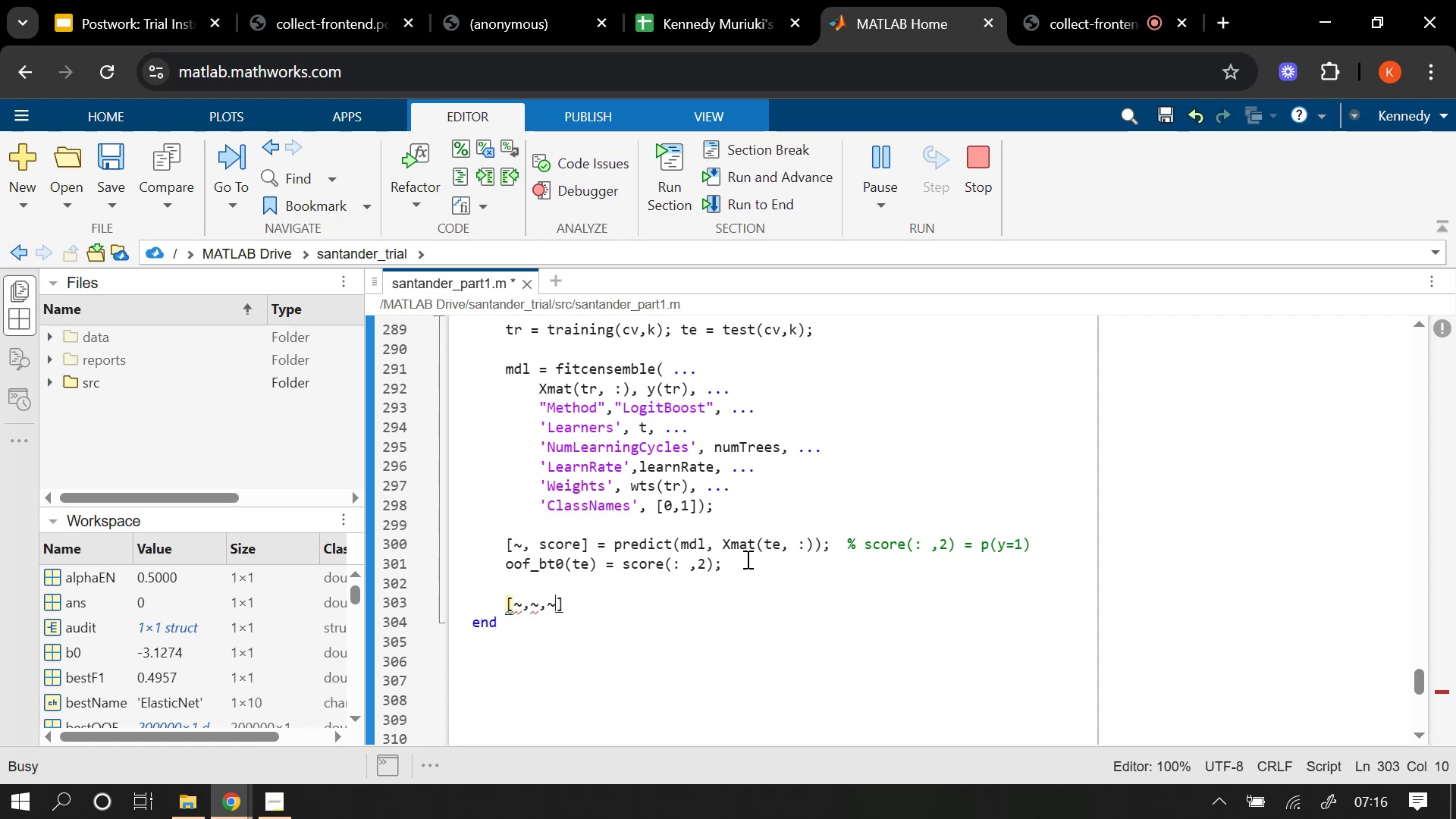 
key(Comma)
 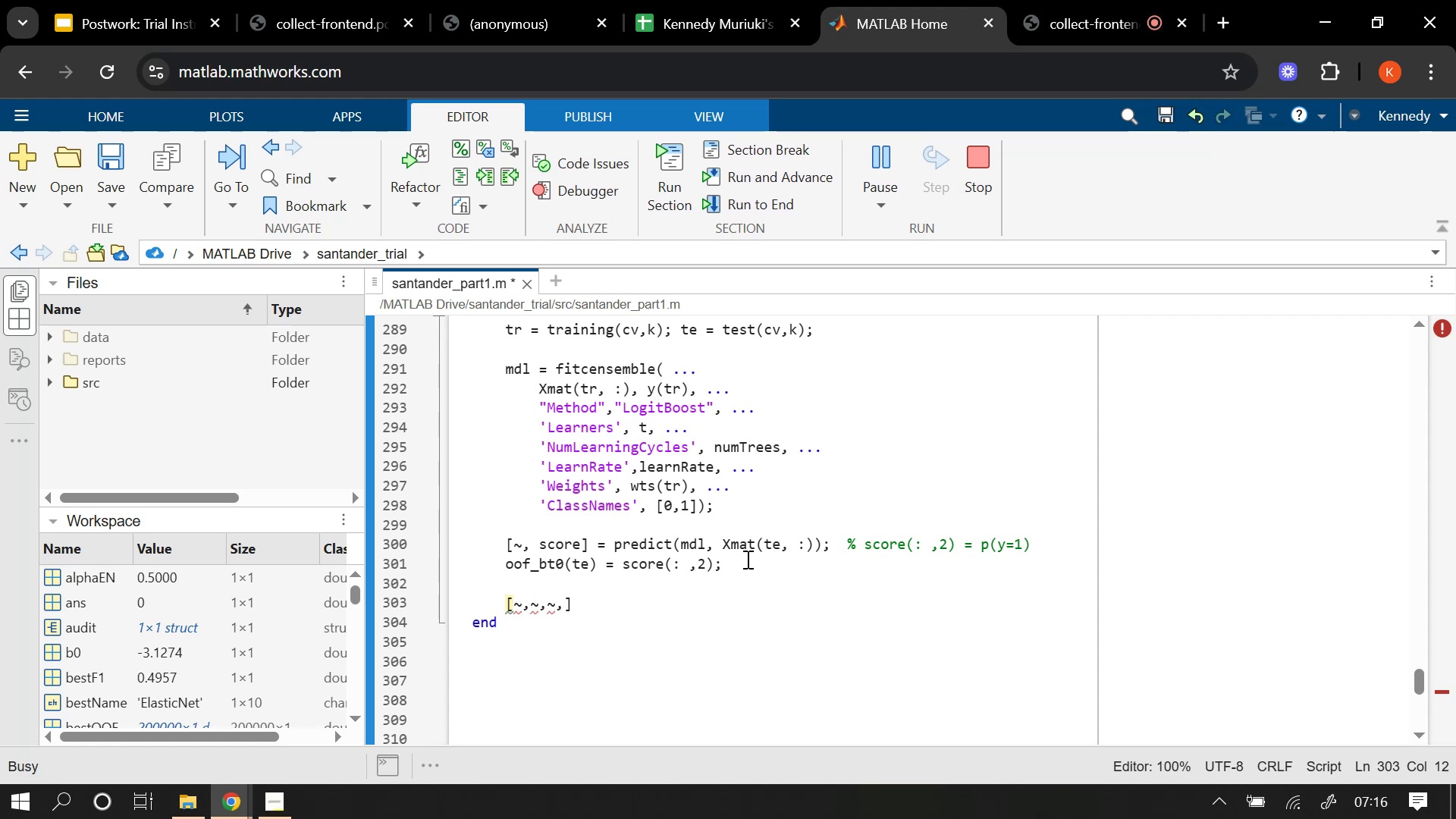 
type(rocAUC)
 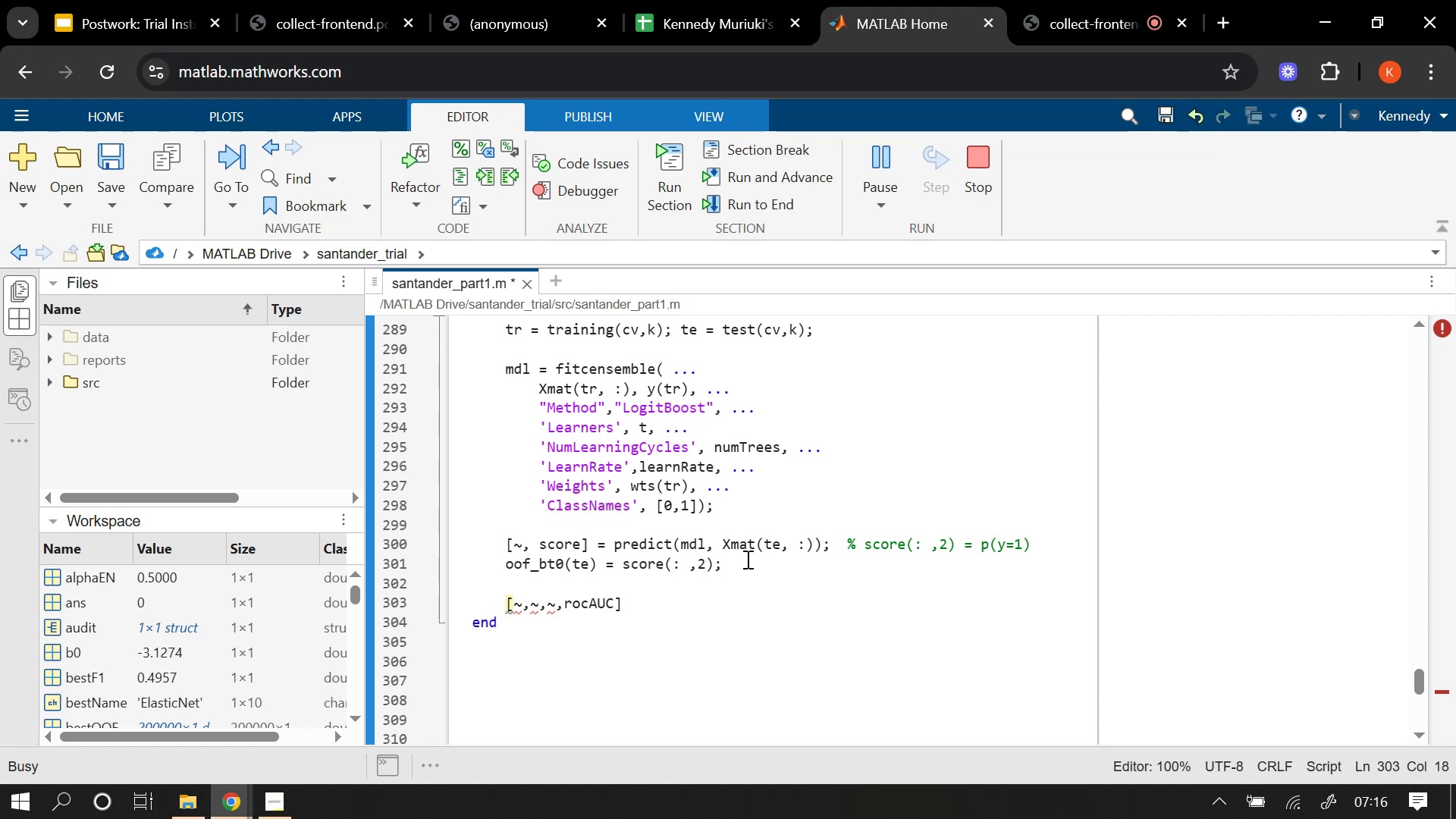 
type(_f(k)
 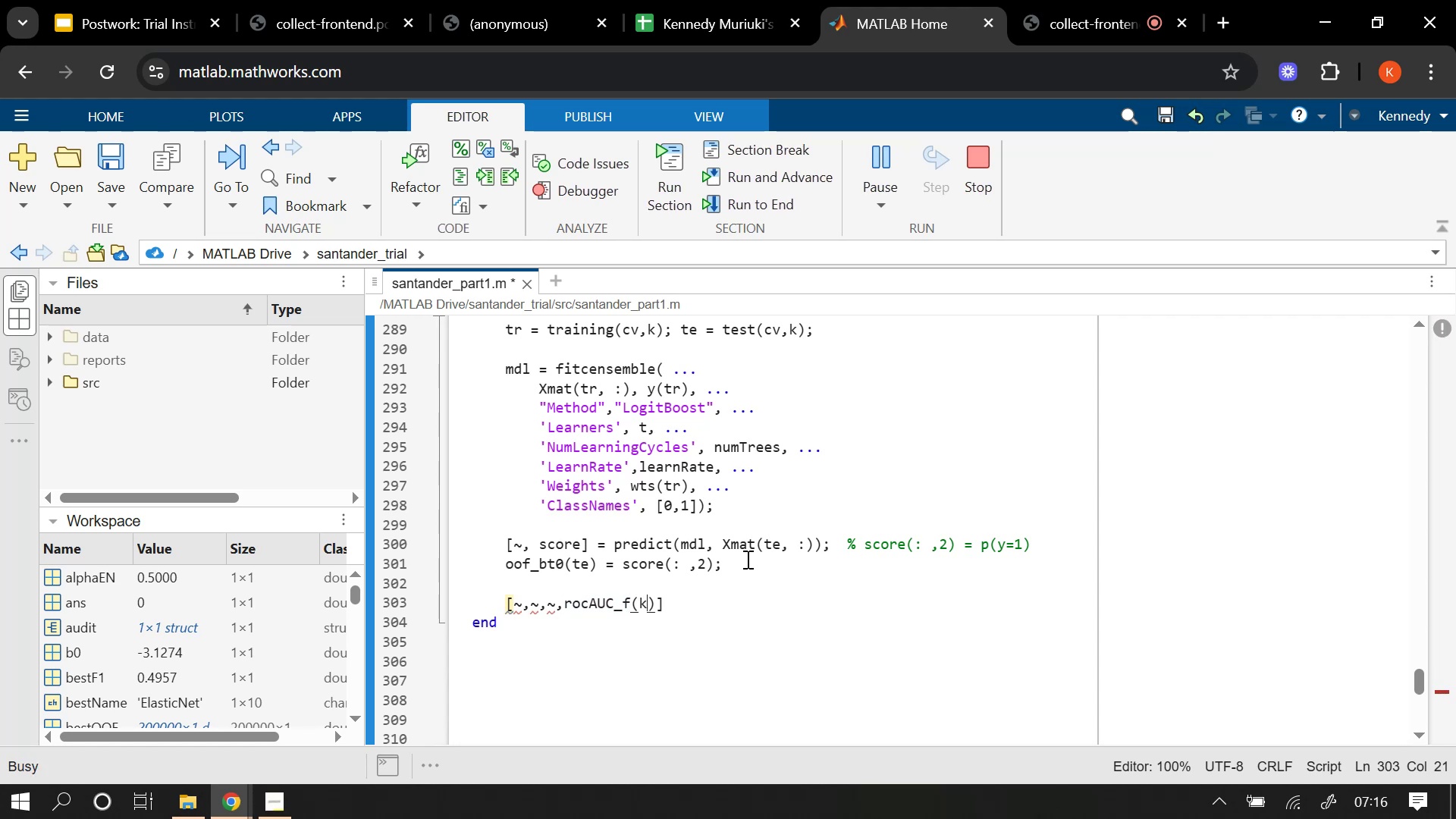 
key(ArrowRight)
 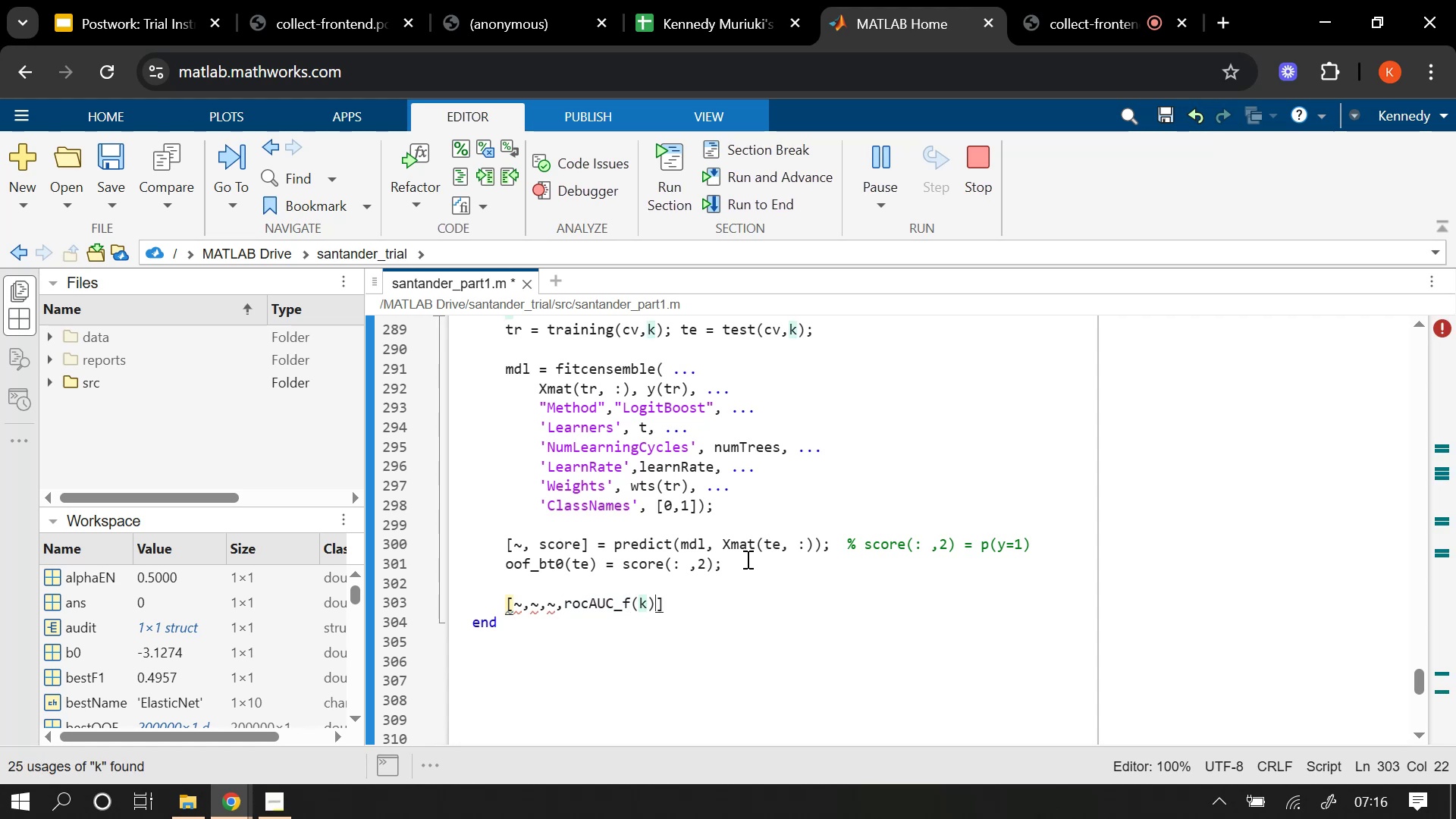 
key(ArrowRight)
 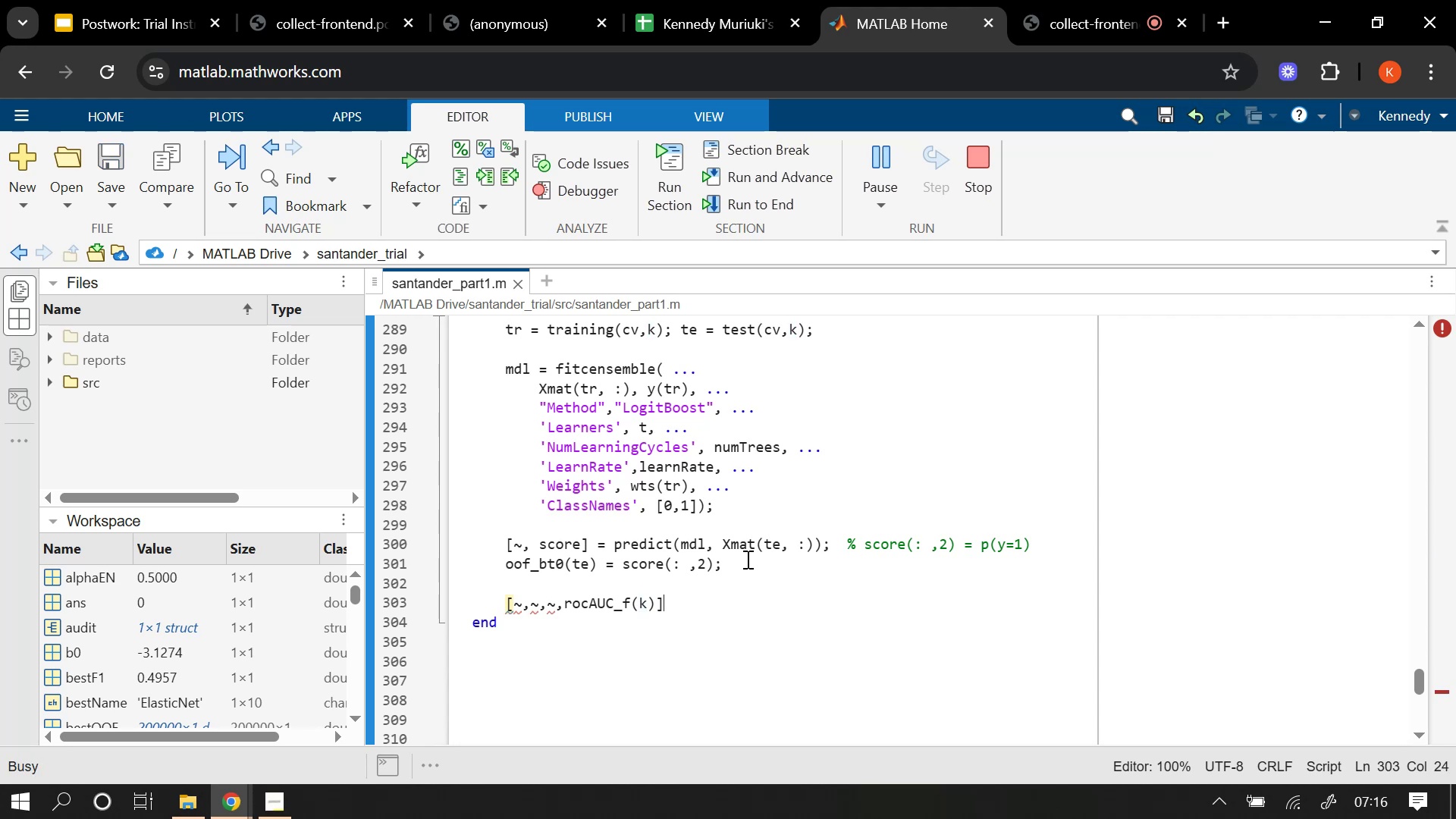 
key(Space)
 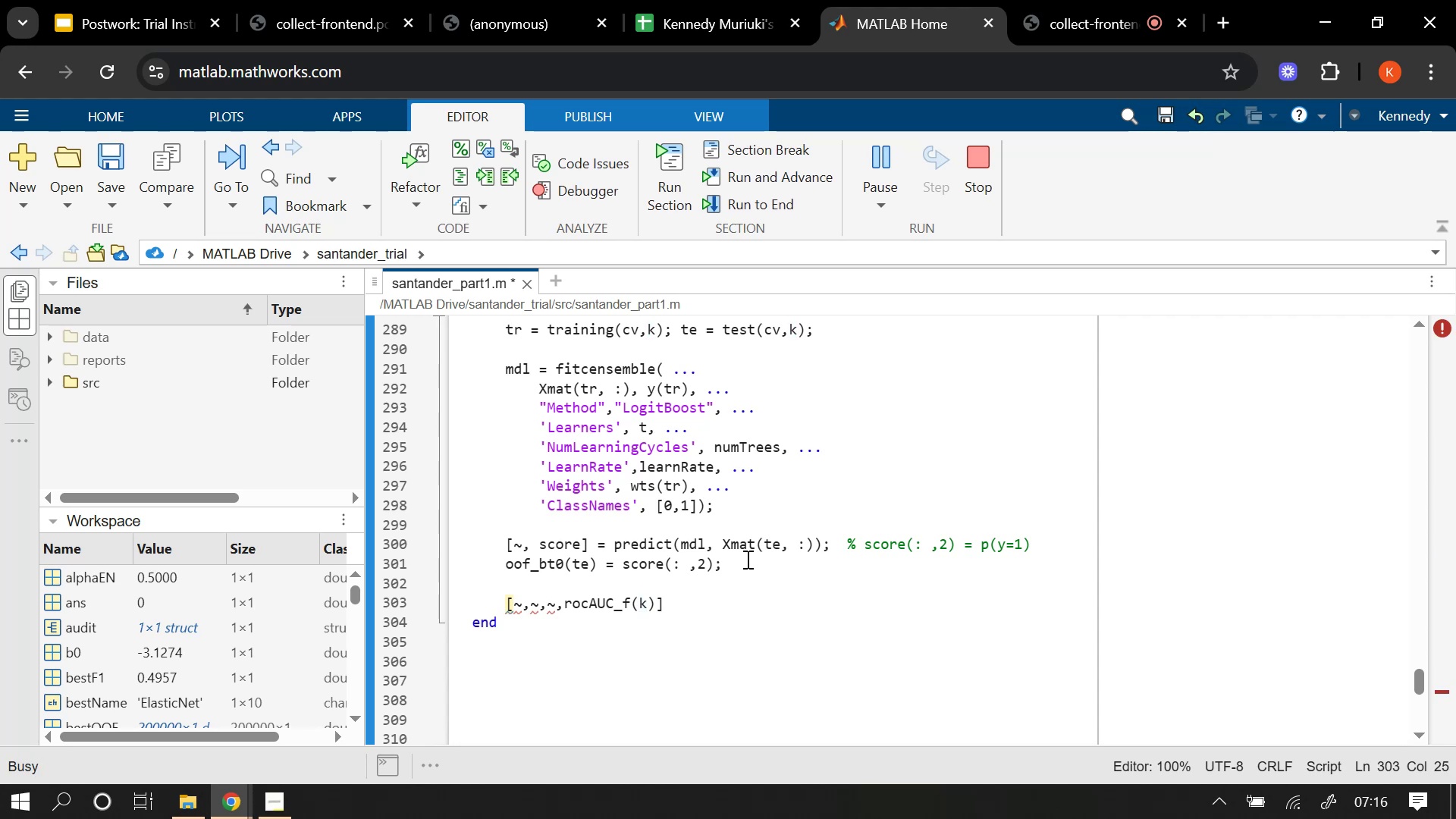 
key(Equal)
 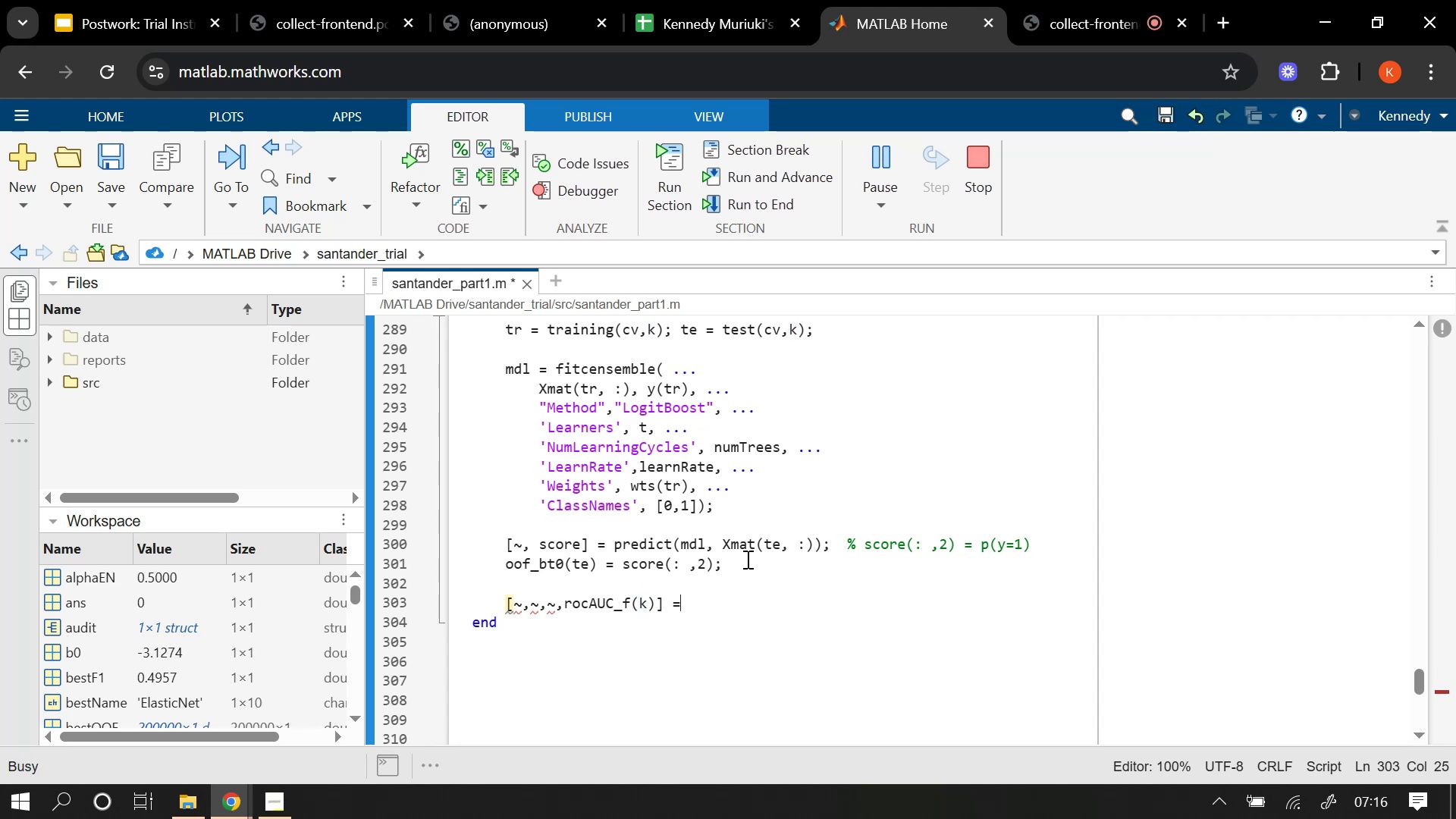 
key(Space)
 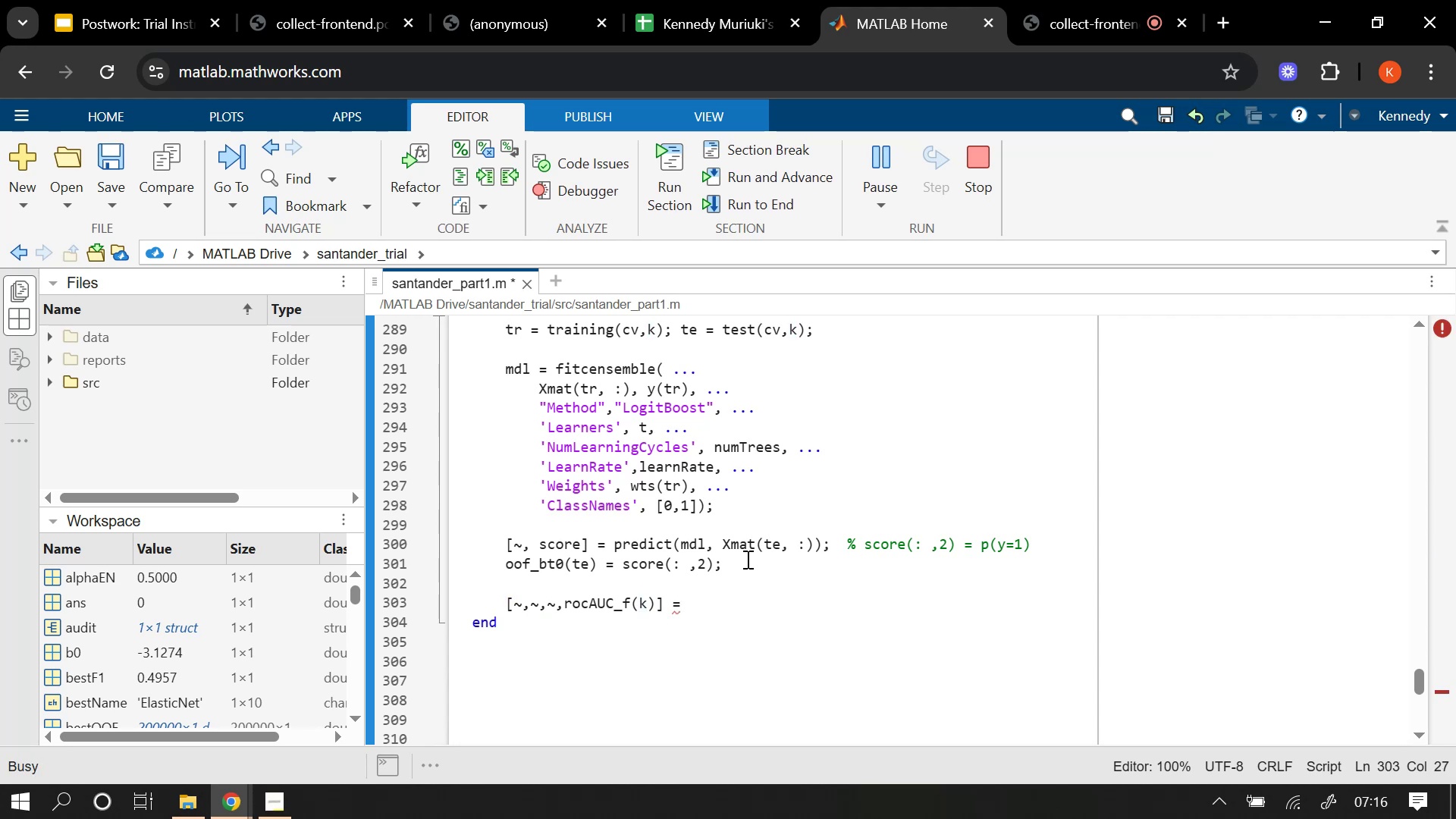 
key(P)
 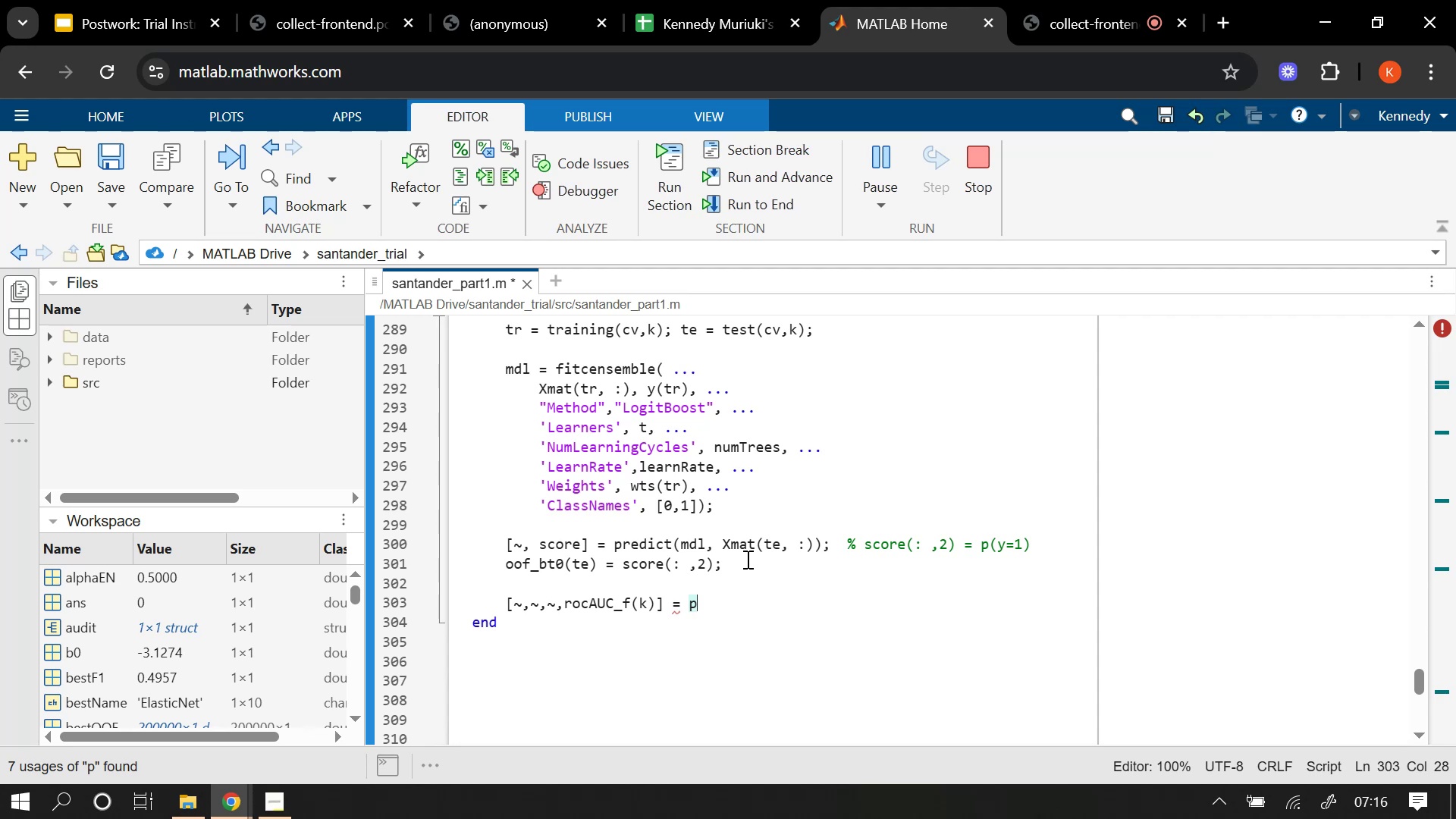 
wait(6.76)
 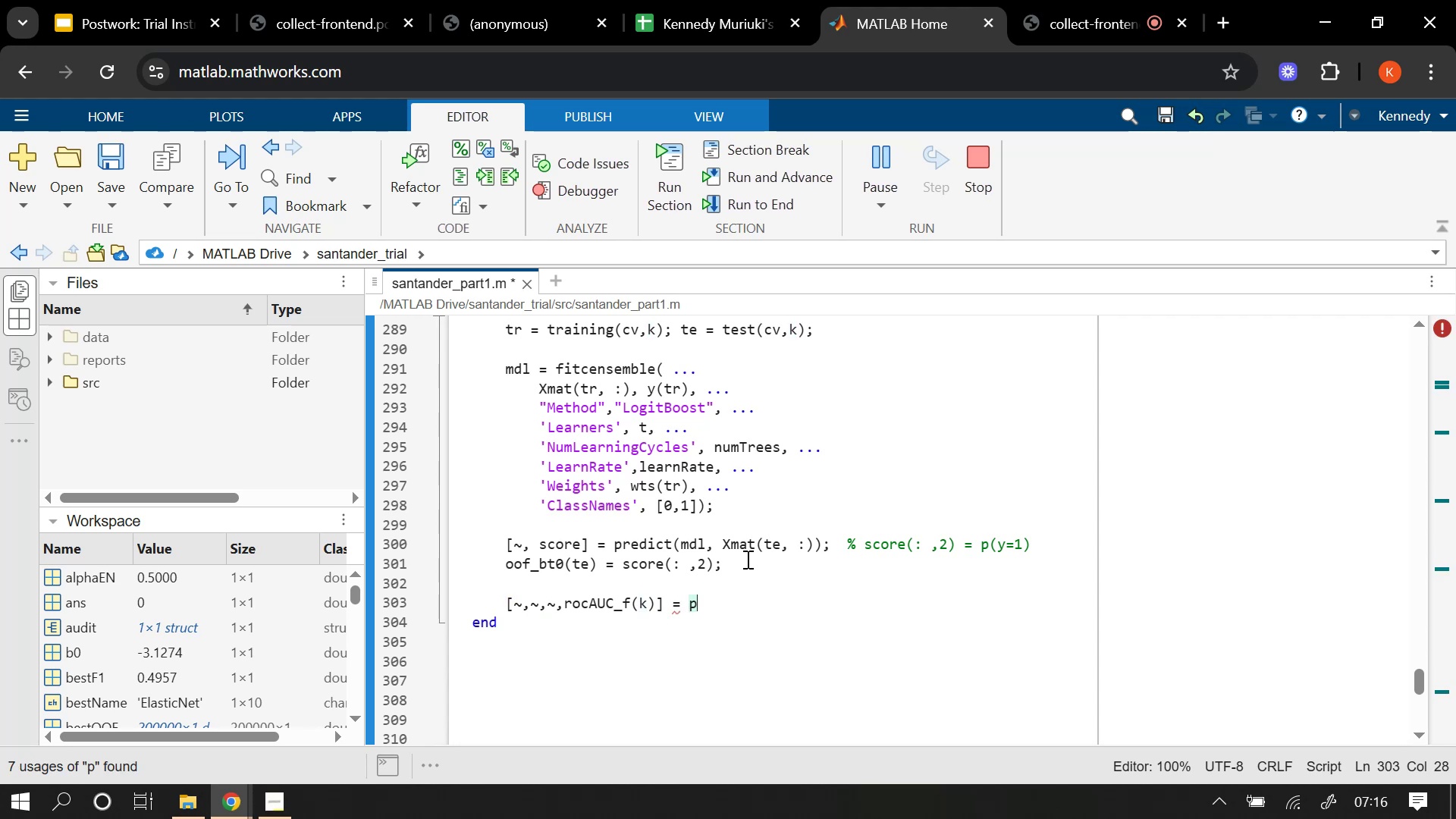 
type(erfcurve()
 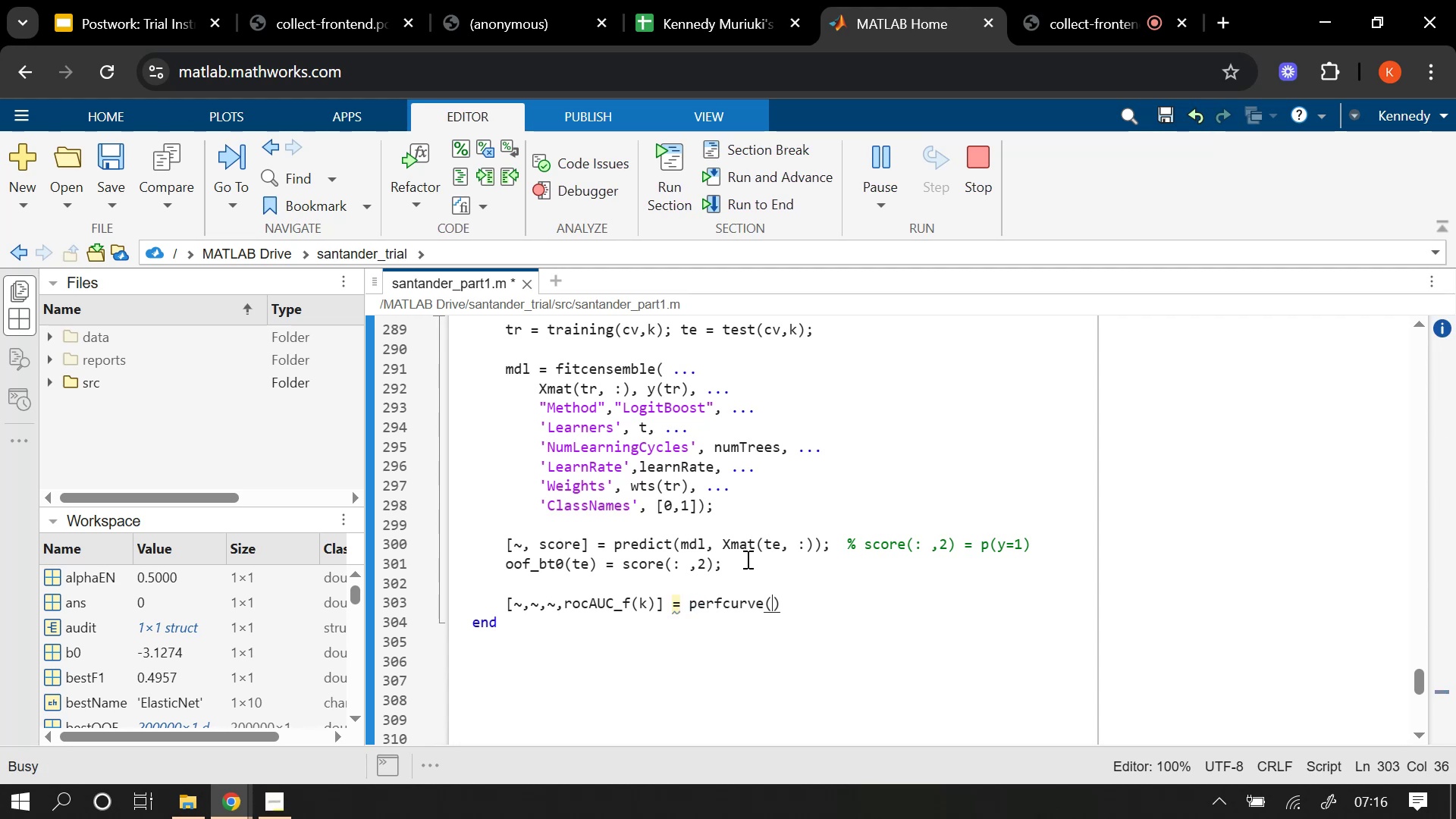 
wait(5.63)
 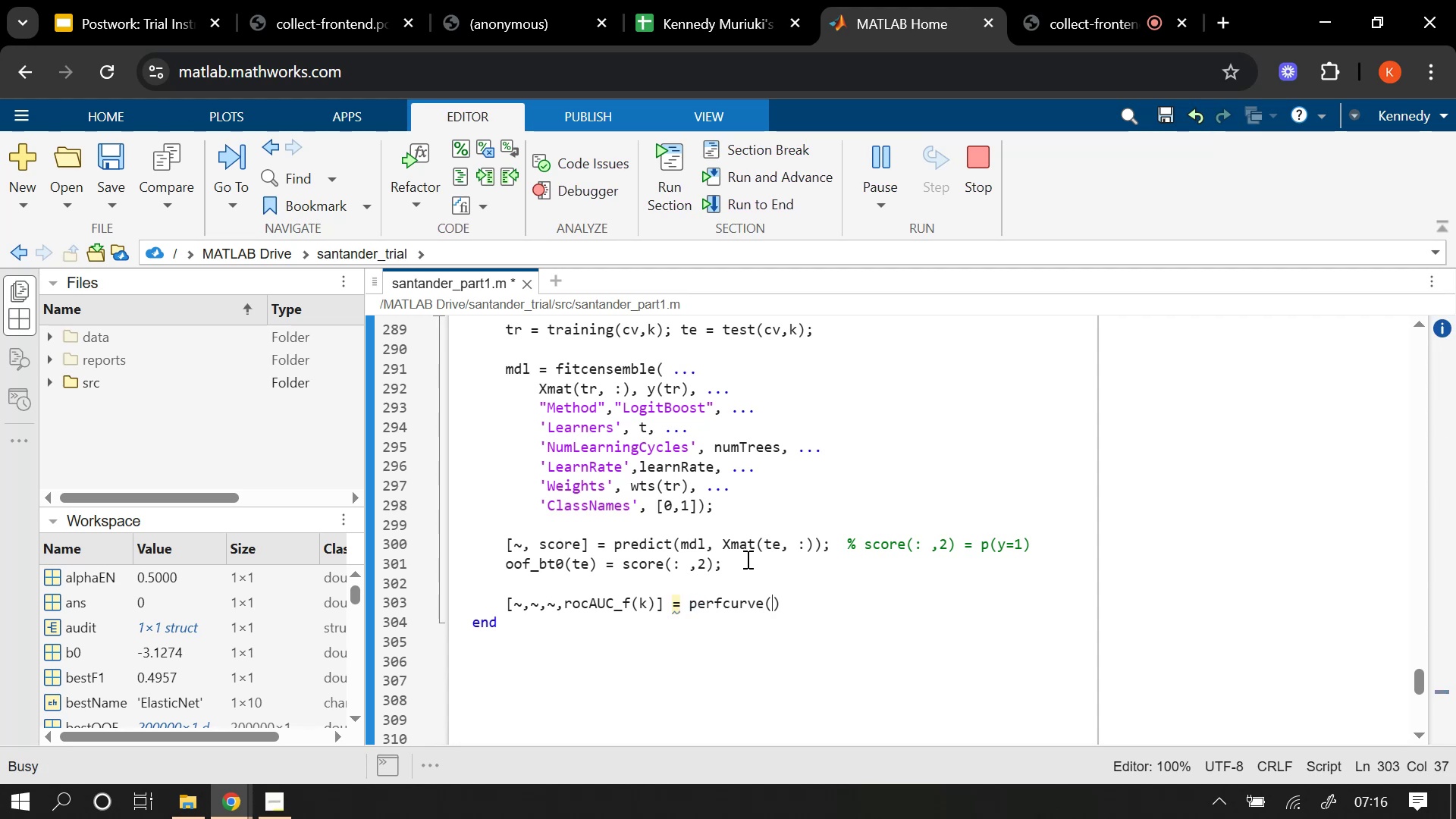 
type(y()
 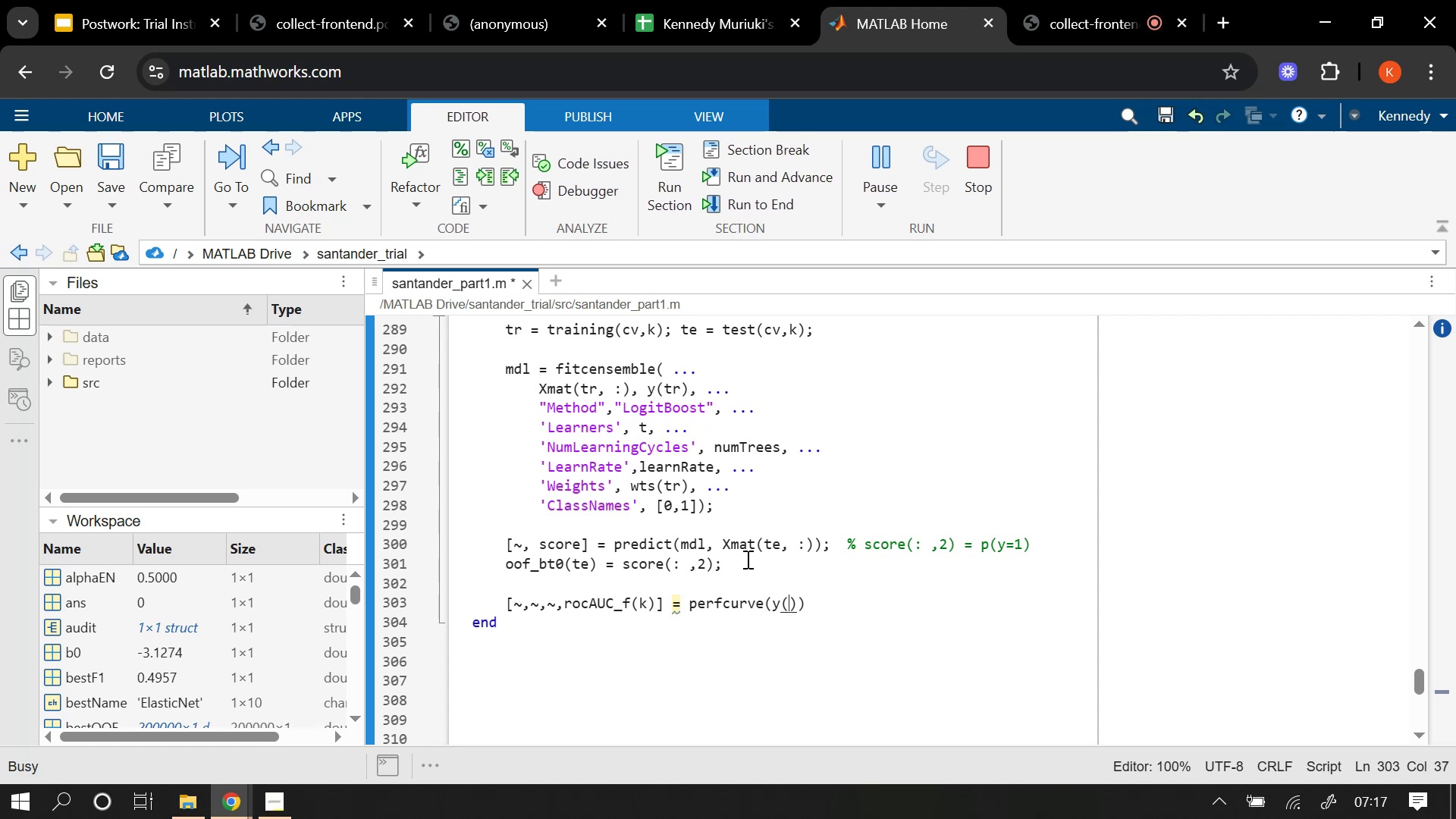 
wait(7.35)
 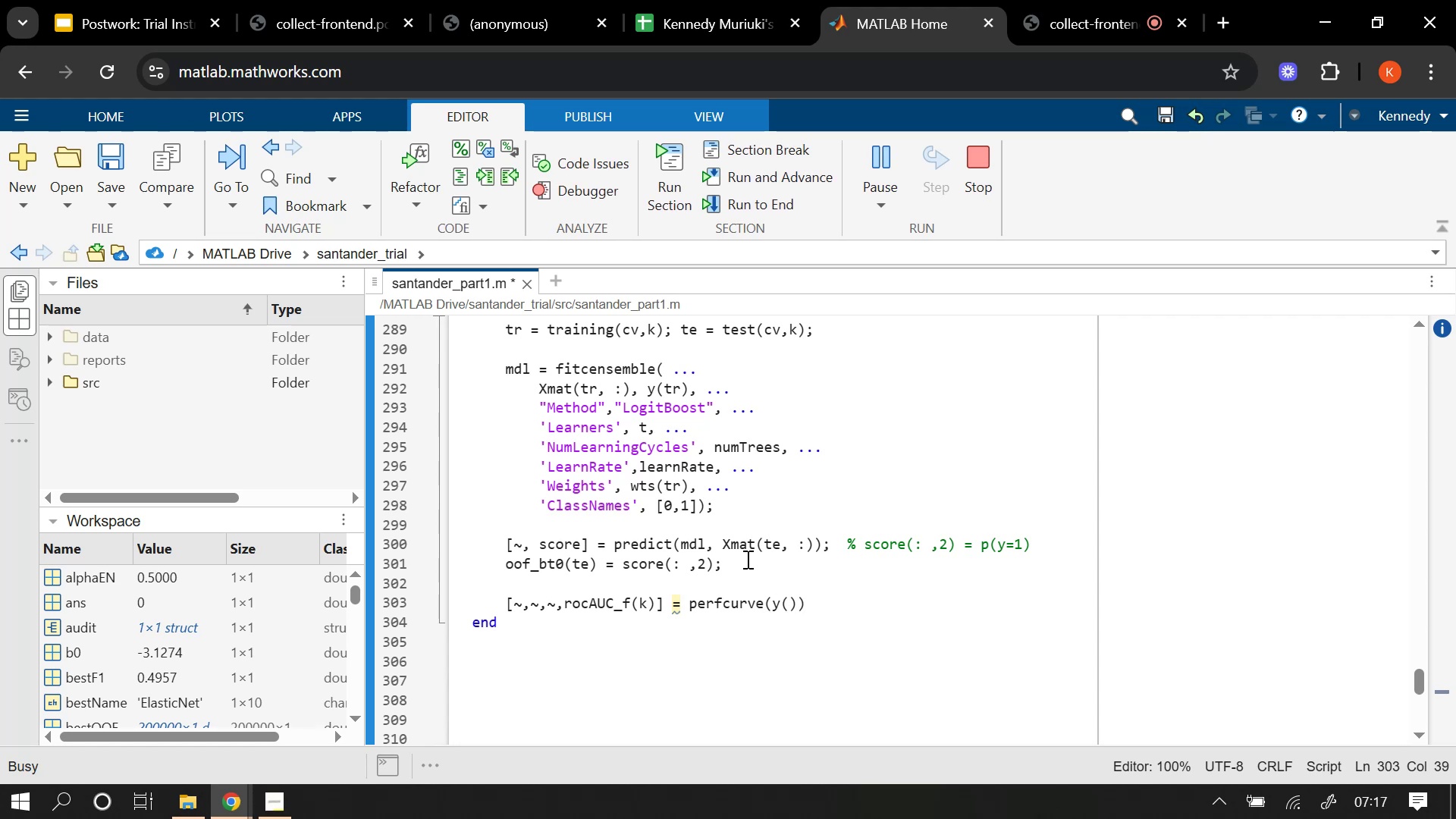 
type(te)
 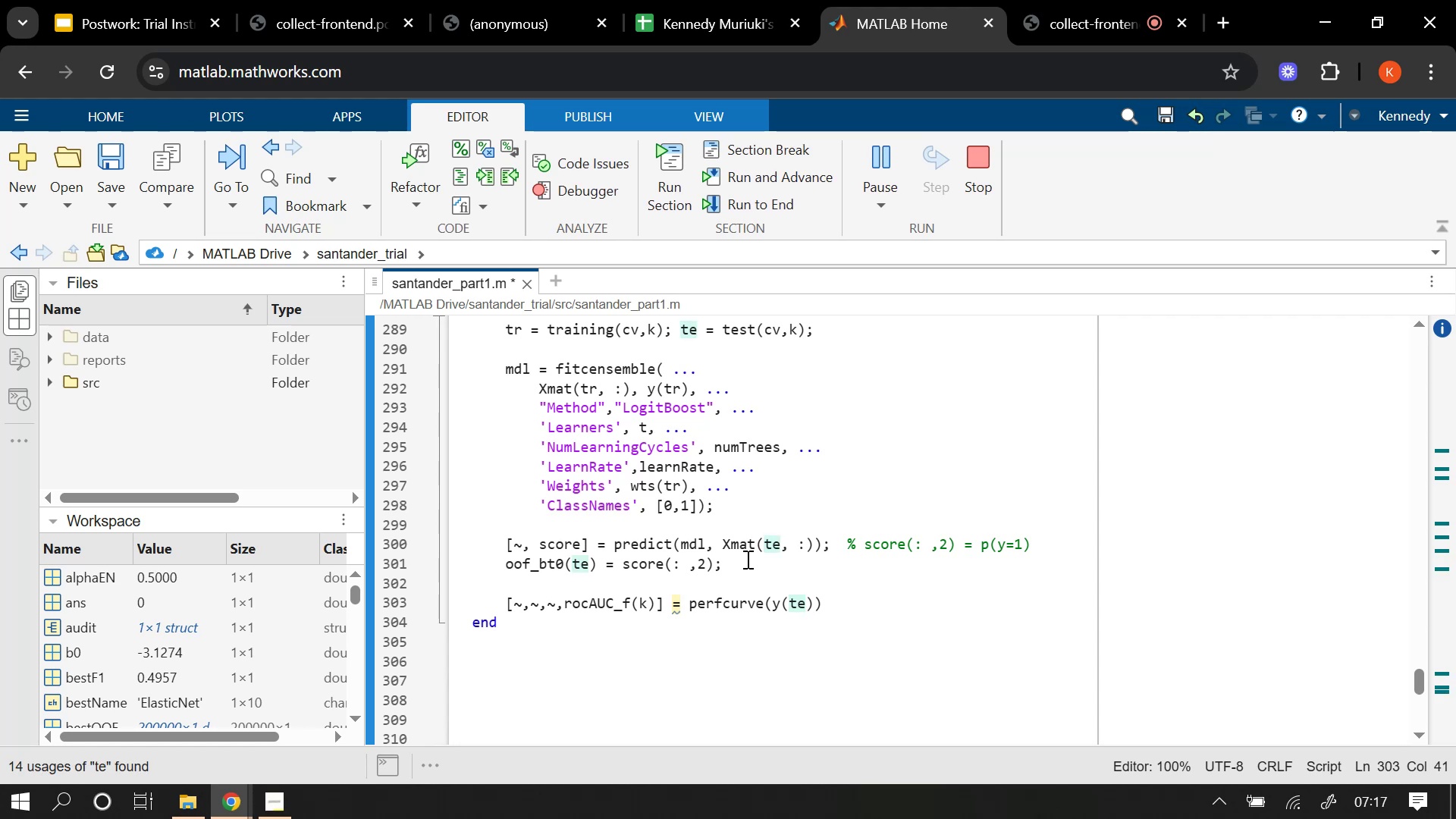 
wait(5.92)
 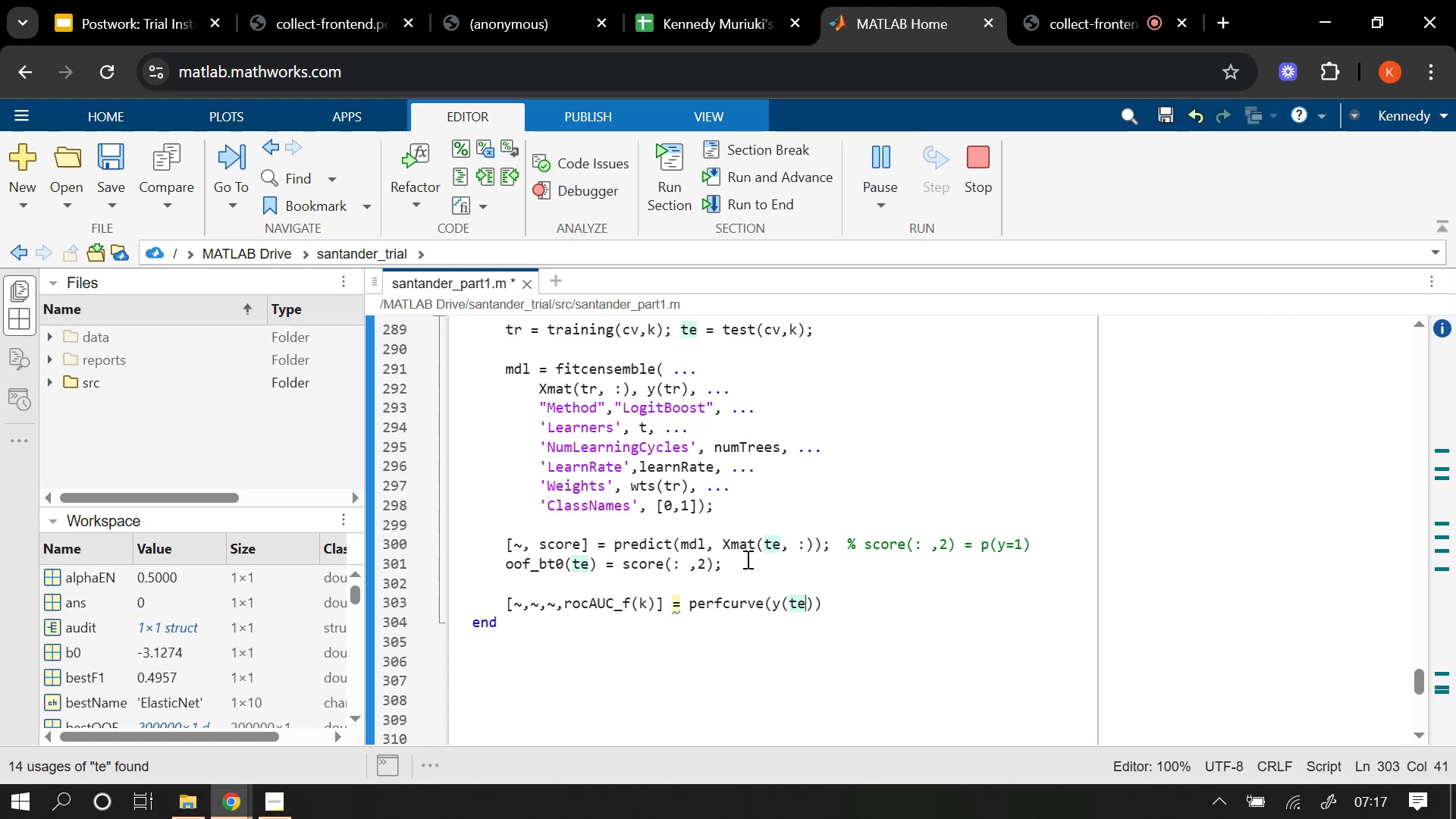 
key(ArrowRight)
 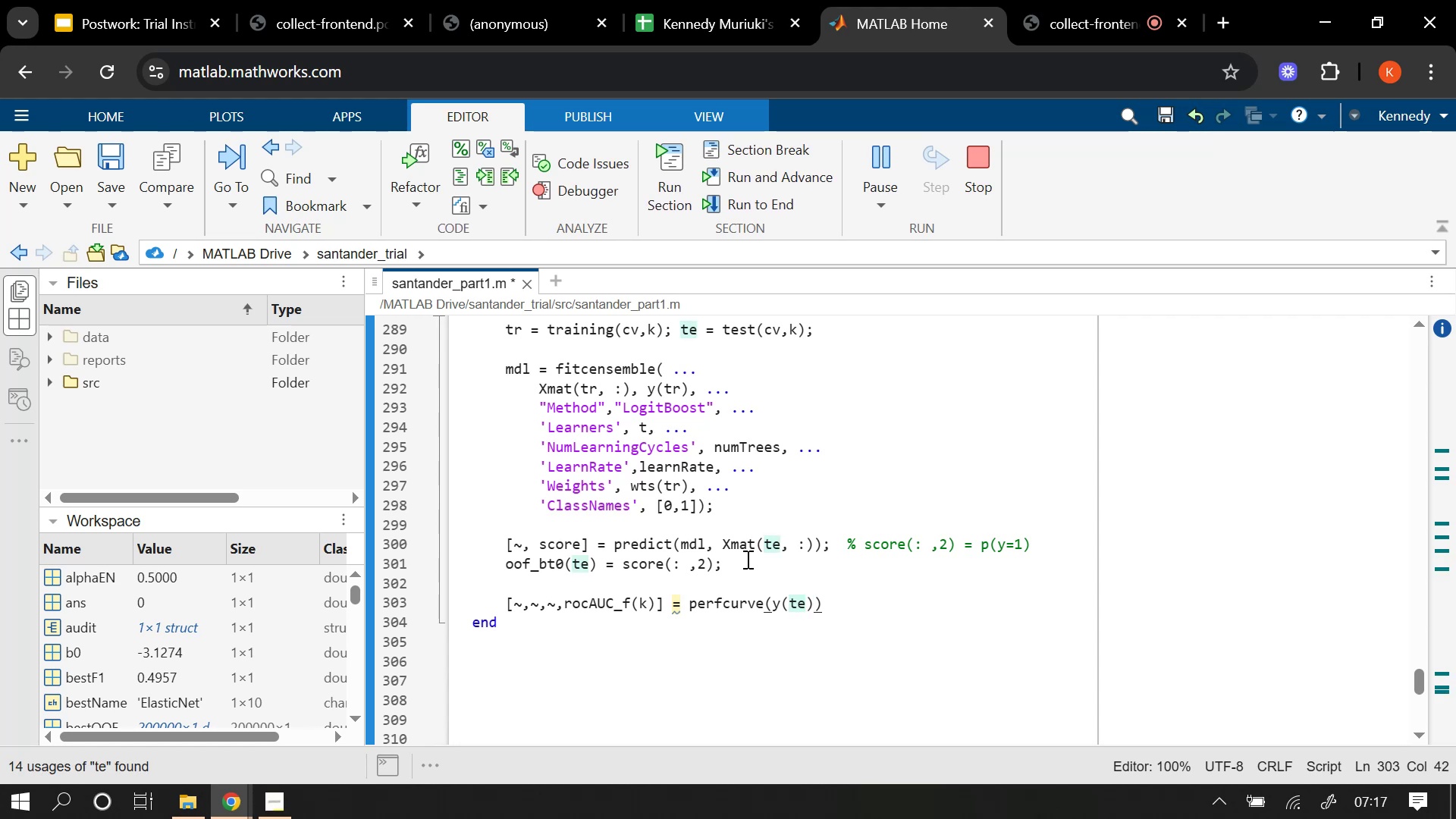 
type(, score(:,2)
 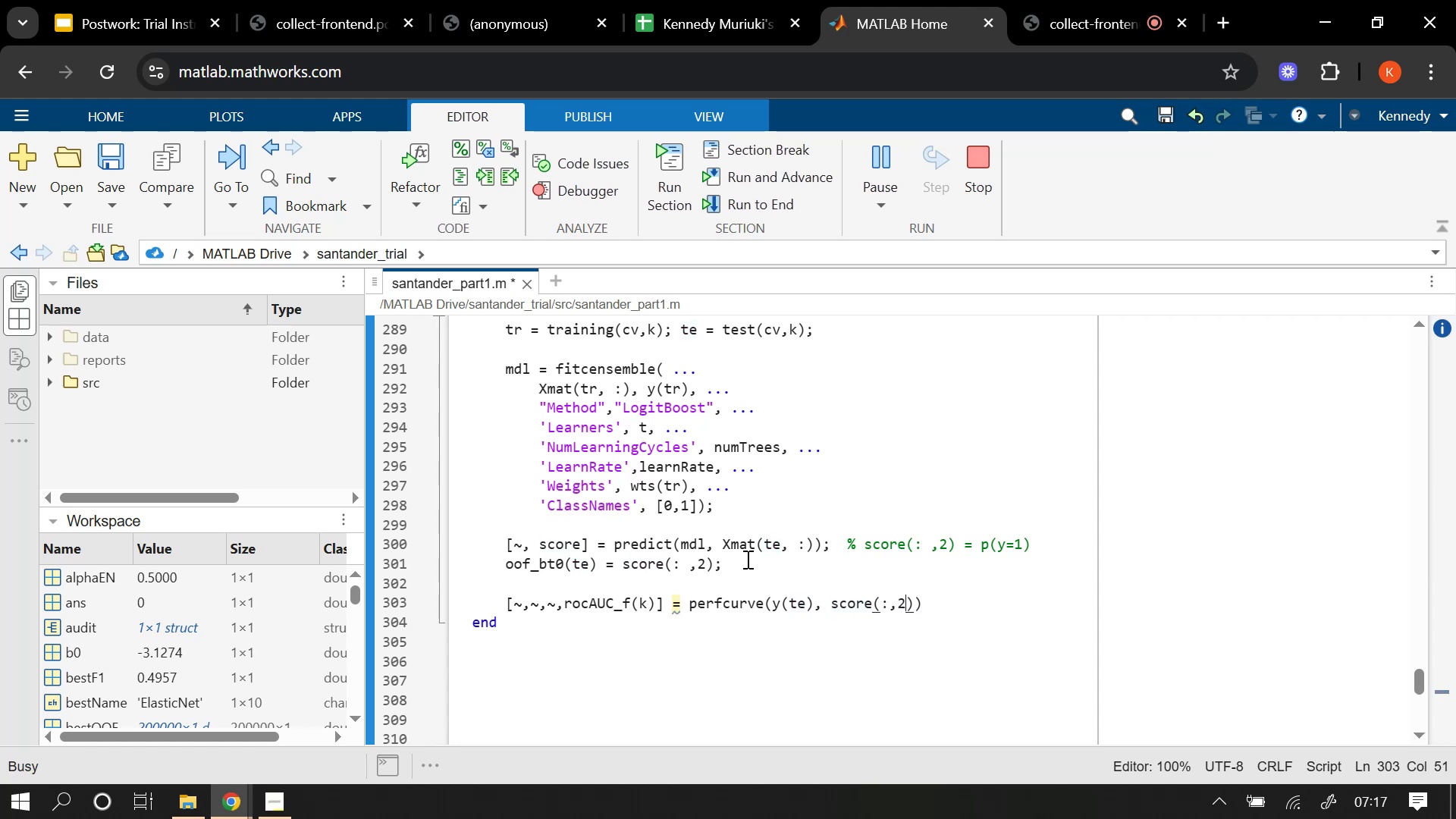 
key(ArrowRight)
 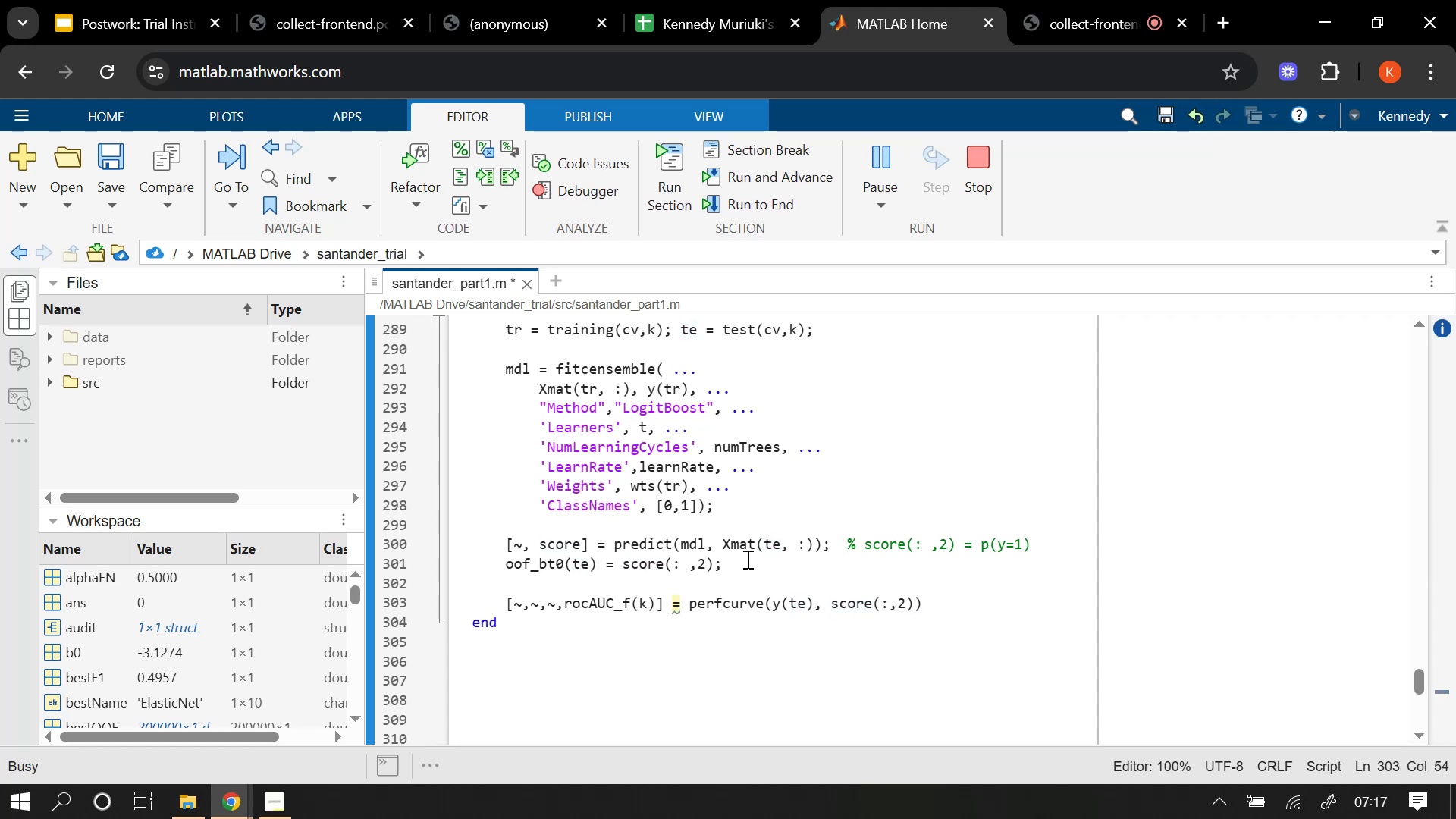 
type(, 1))
 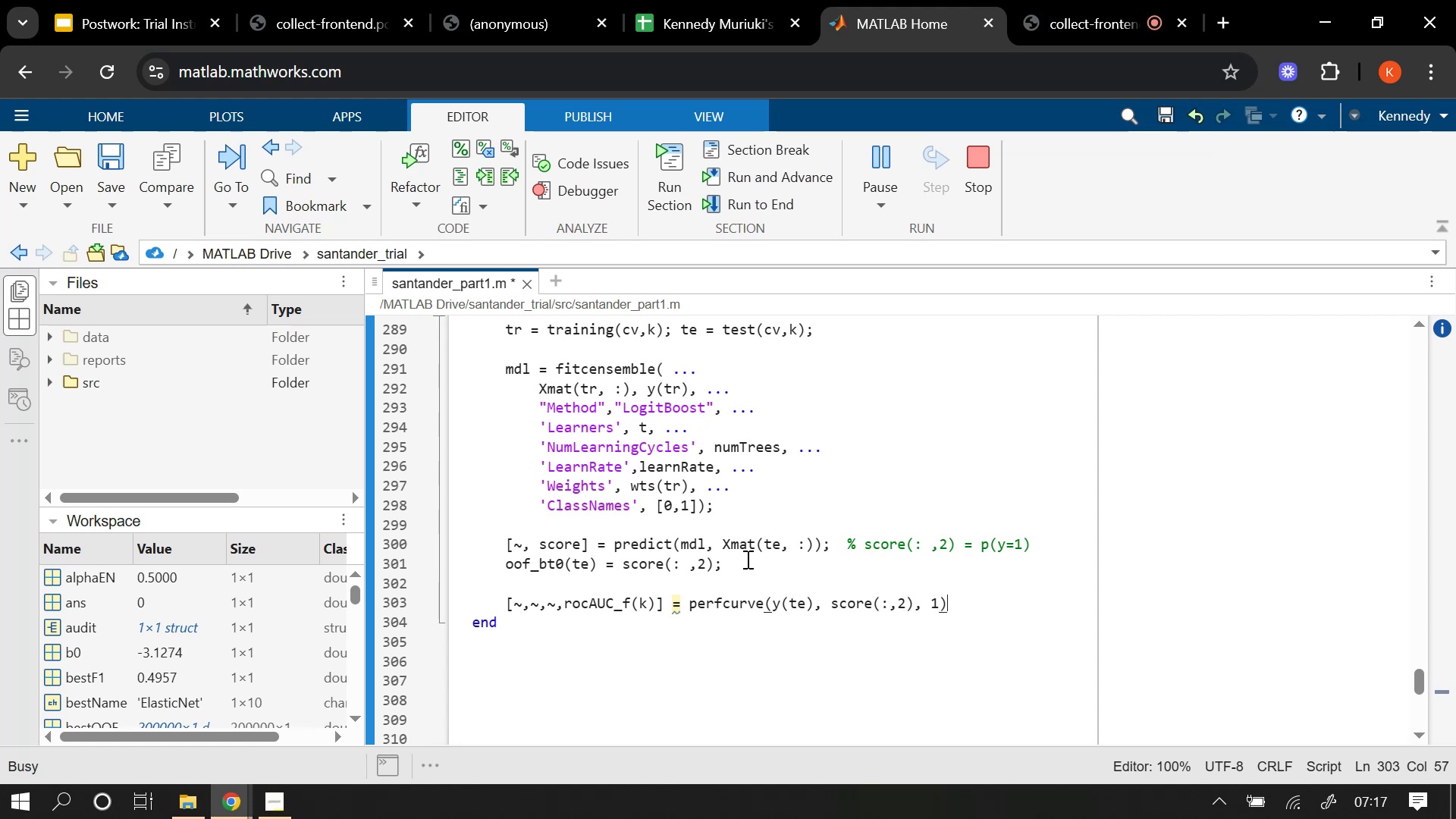 
key(Semicolon)
 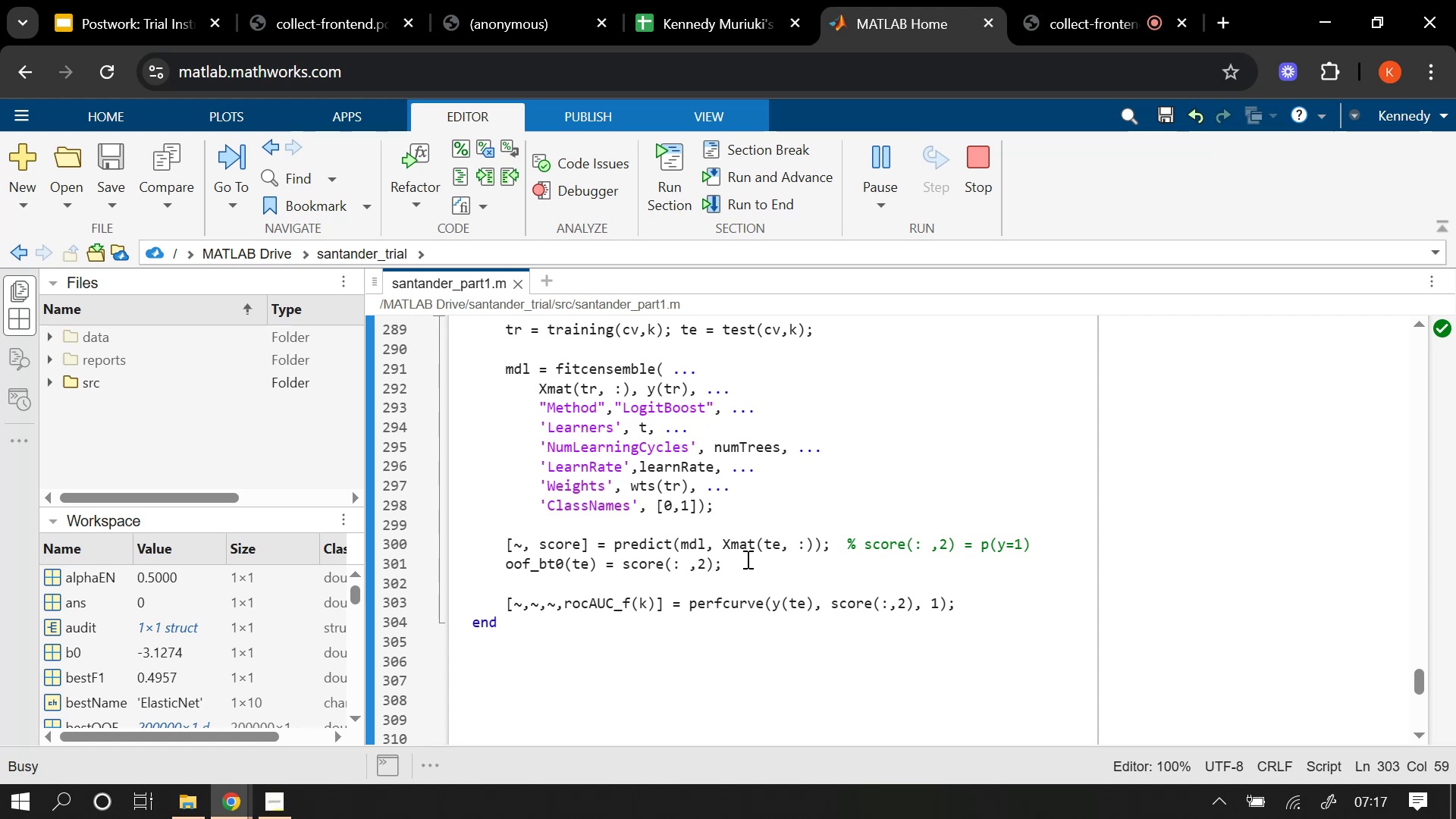 
wait(29.04)
 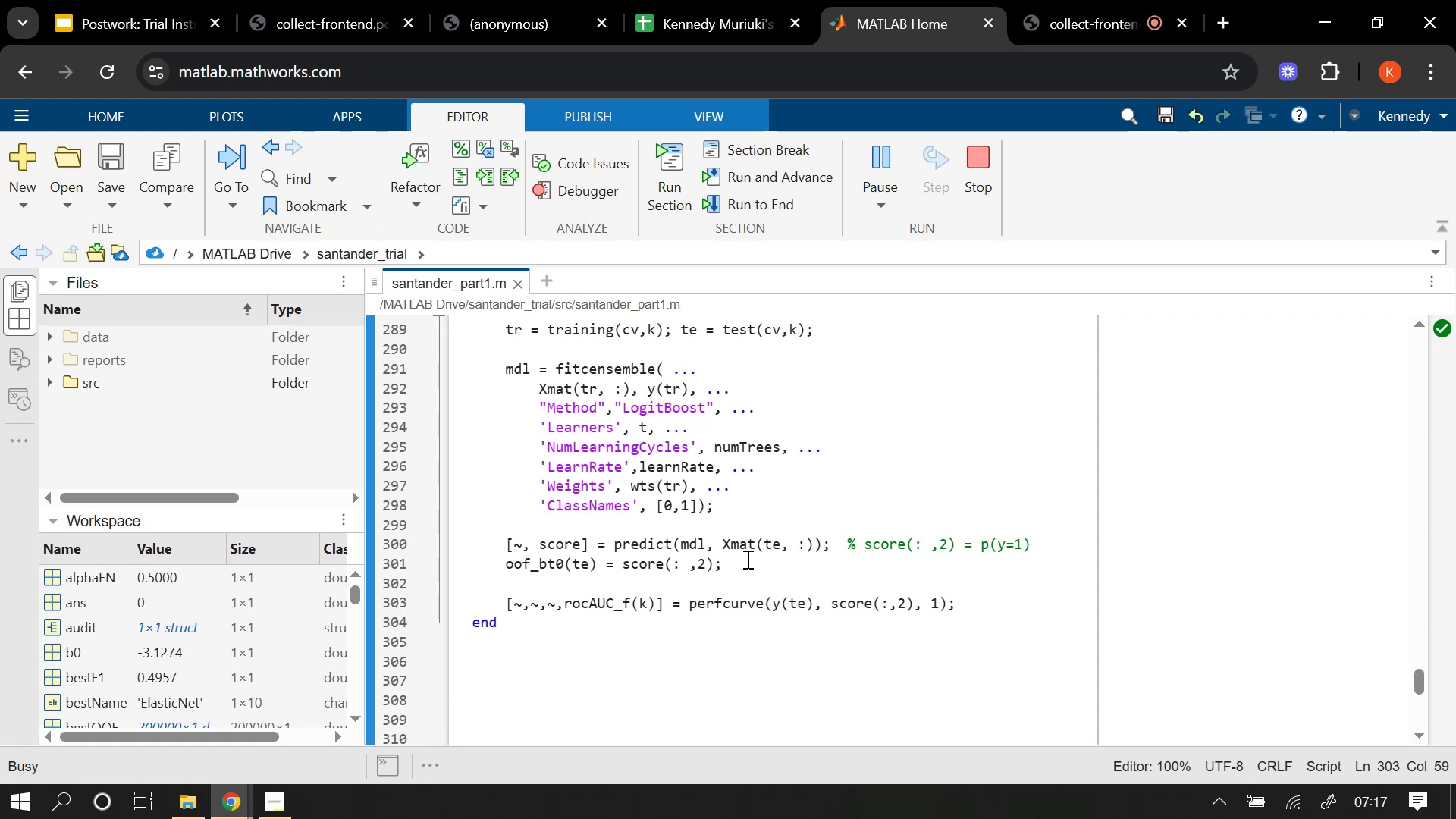 
key(Enter)
 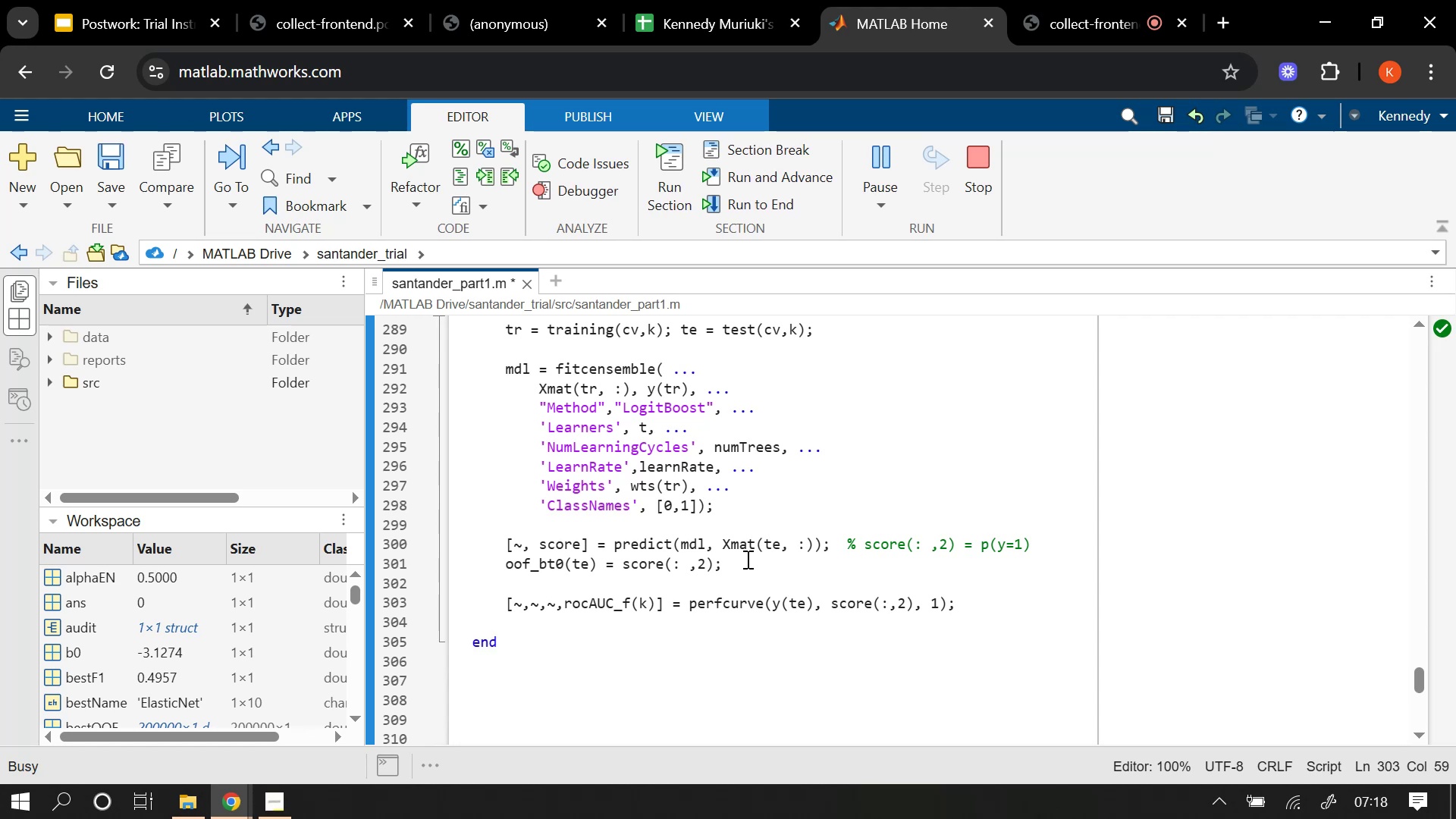 
key(BracketLeft)
 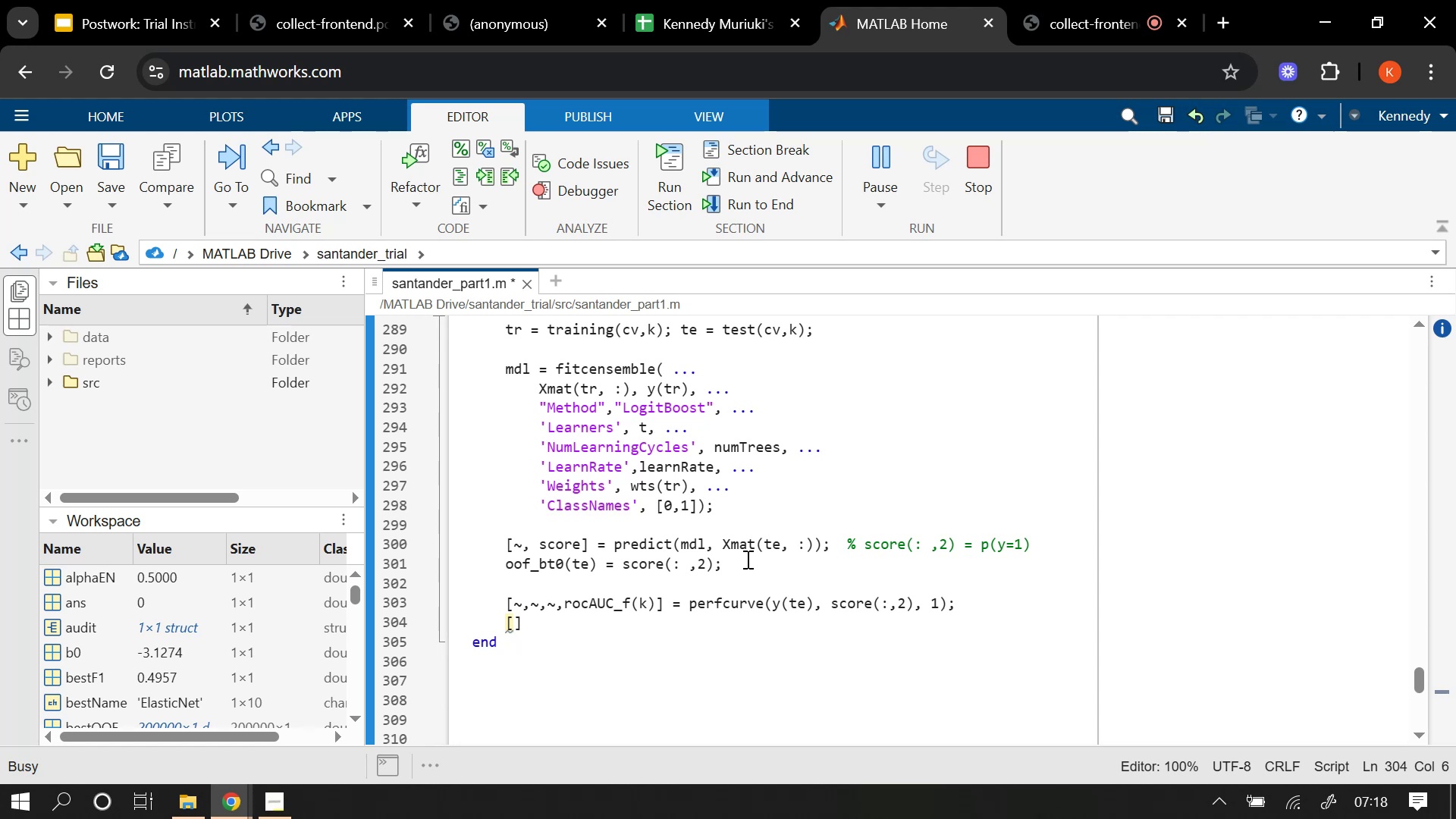 
type(~,~,~,prAUC_f(k)
 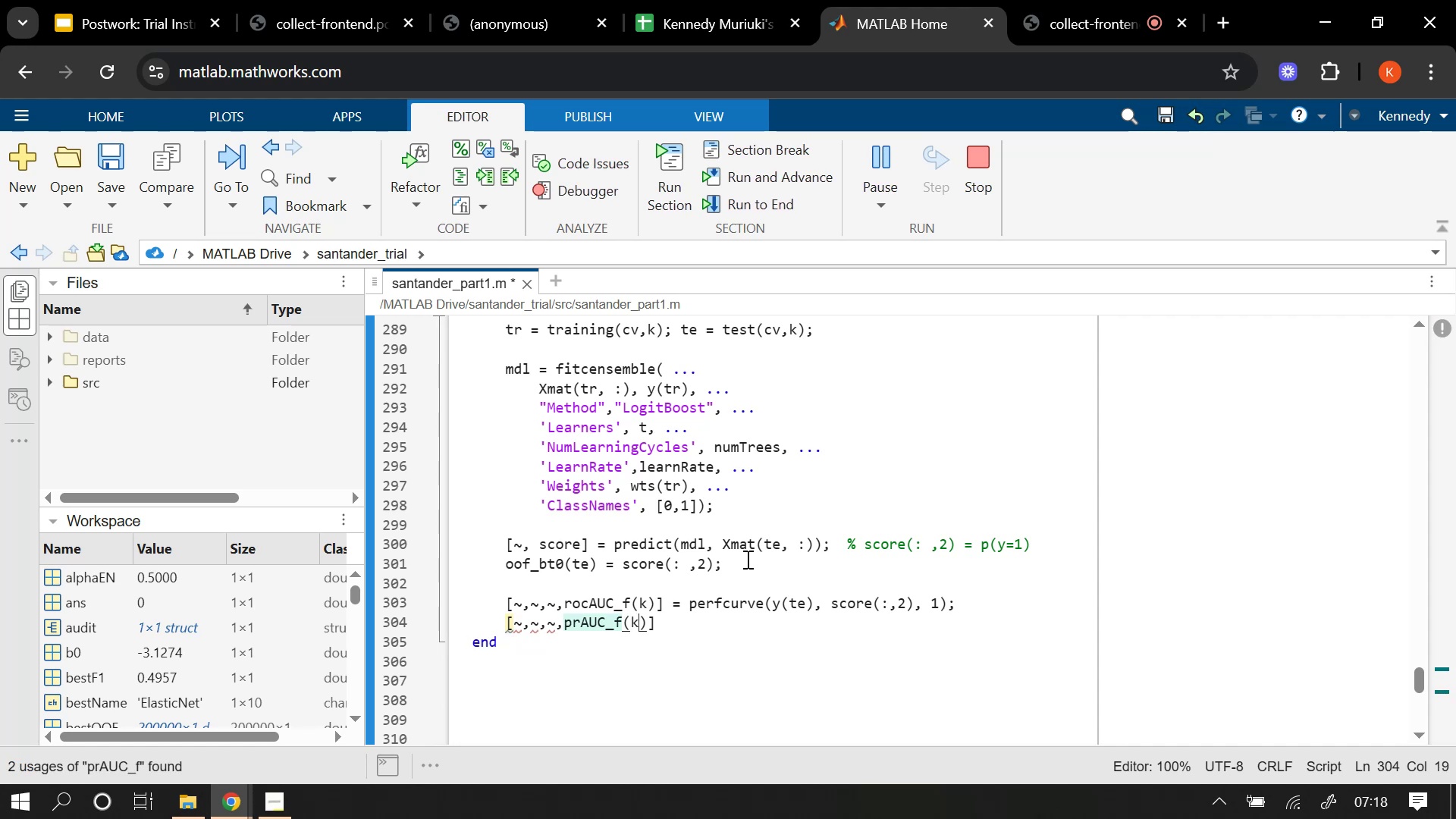 
key(ArrowRight)
 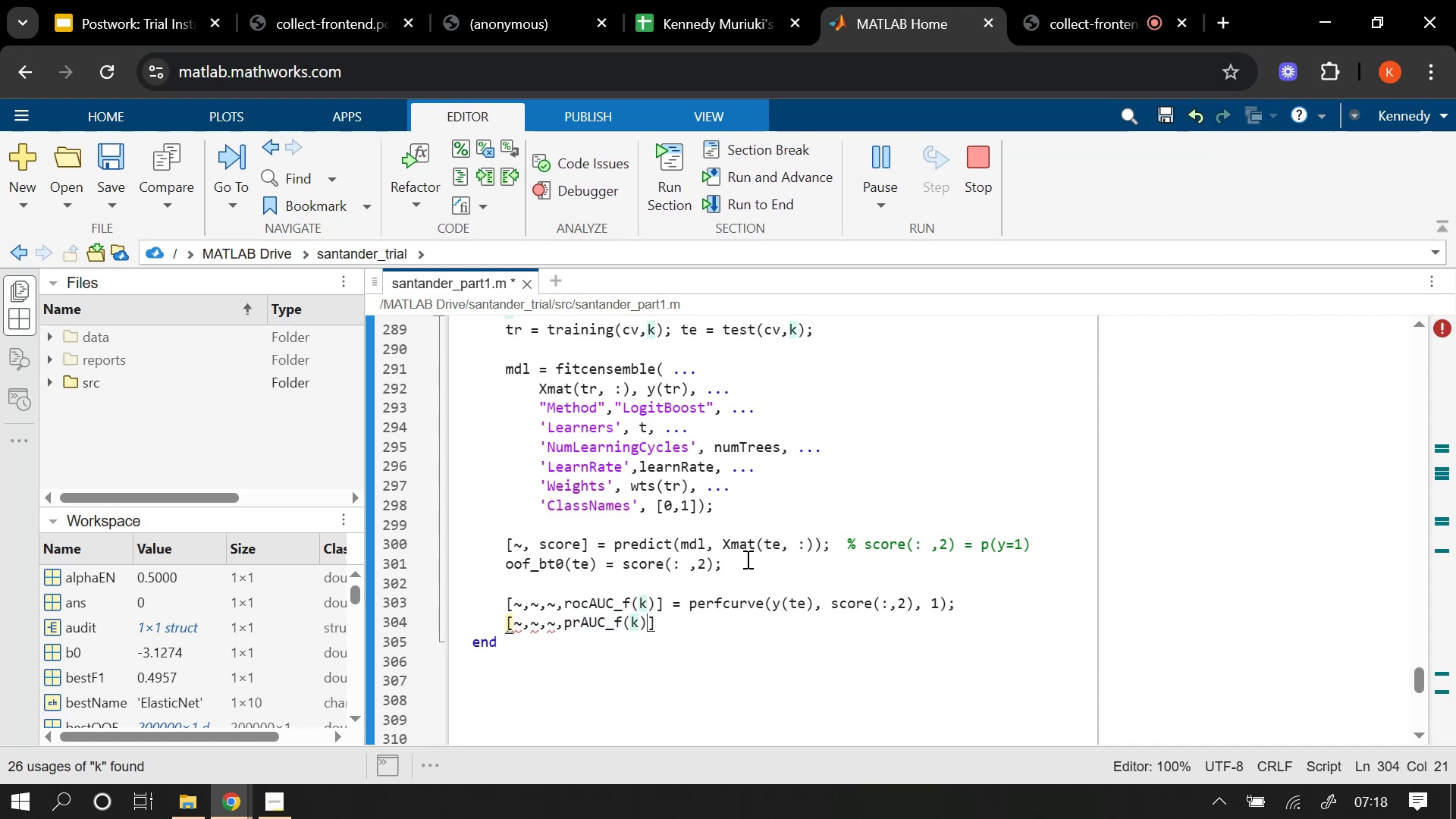 
key(ArrowRight)
 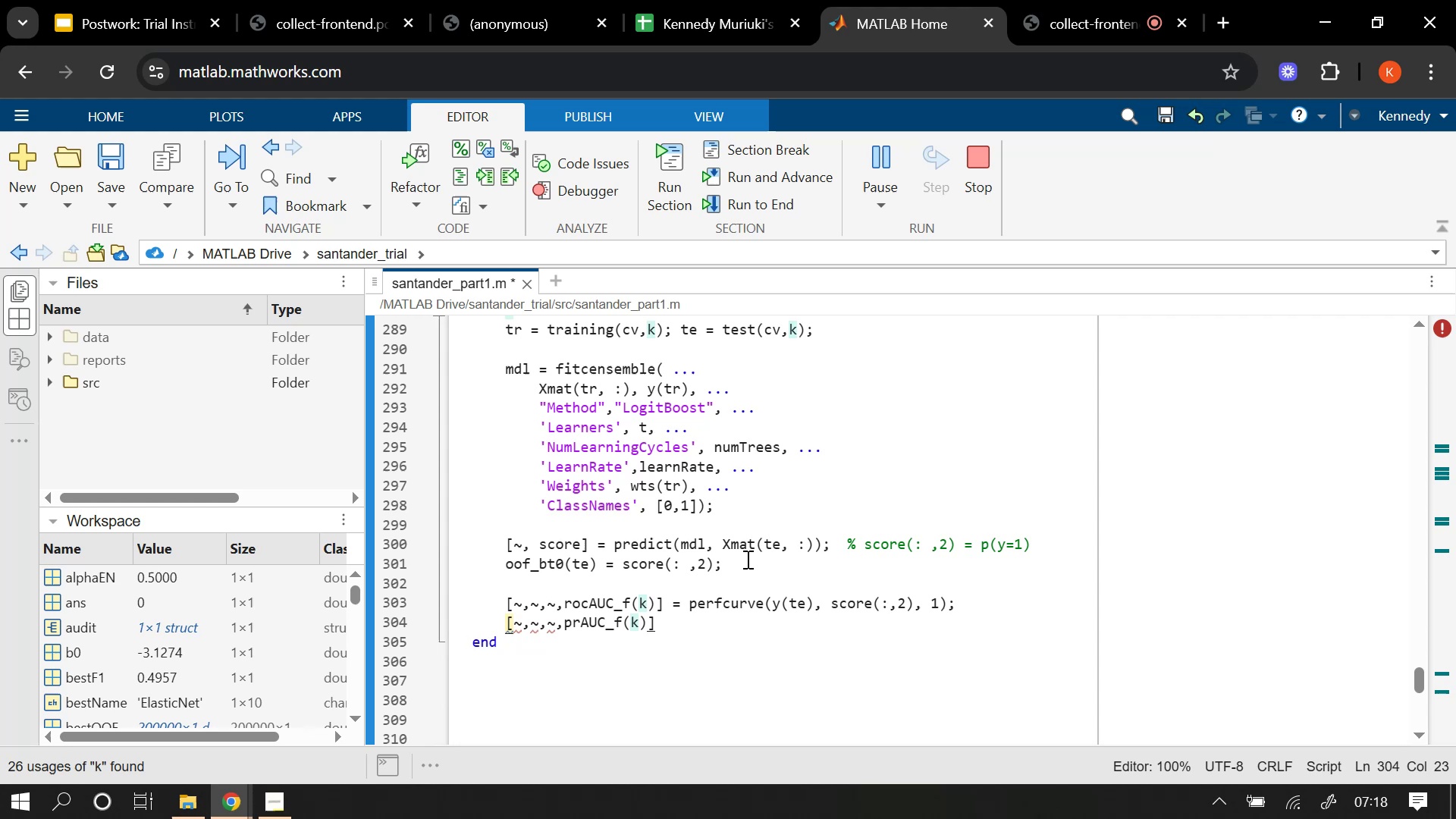 
type( = )
key(Backspace)
key(Backspace)
type(  )
key(Backspace)
type(= perfcurve(y(te)
 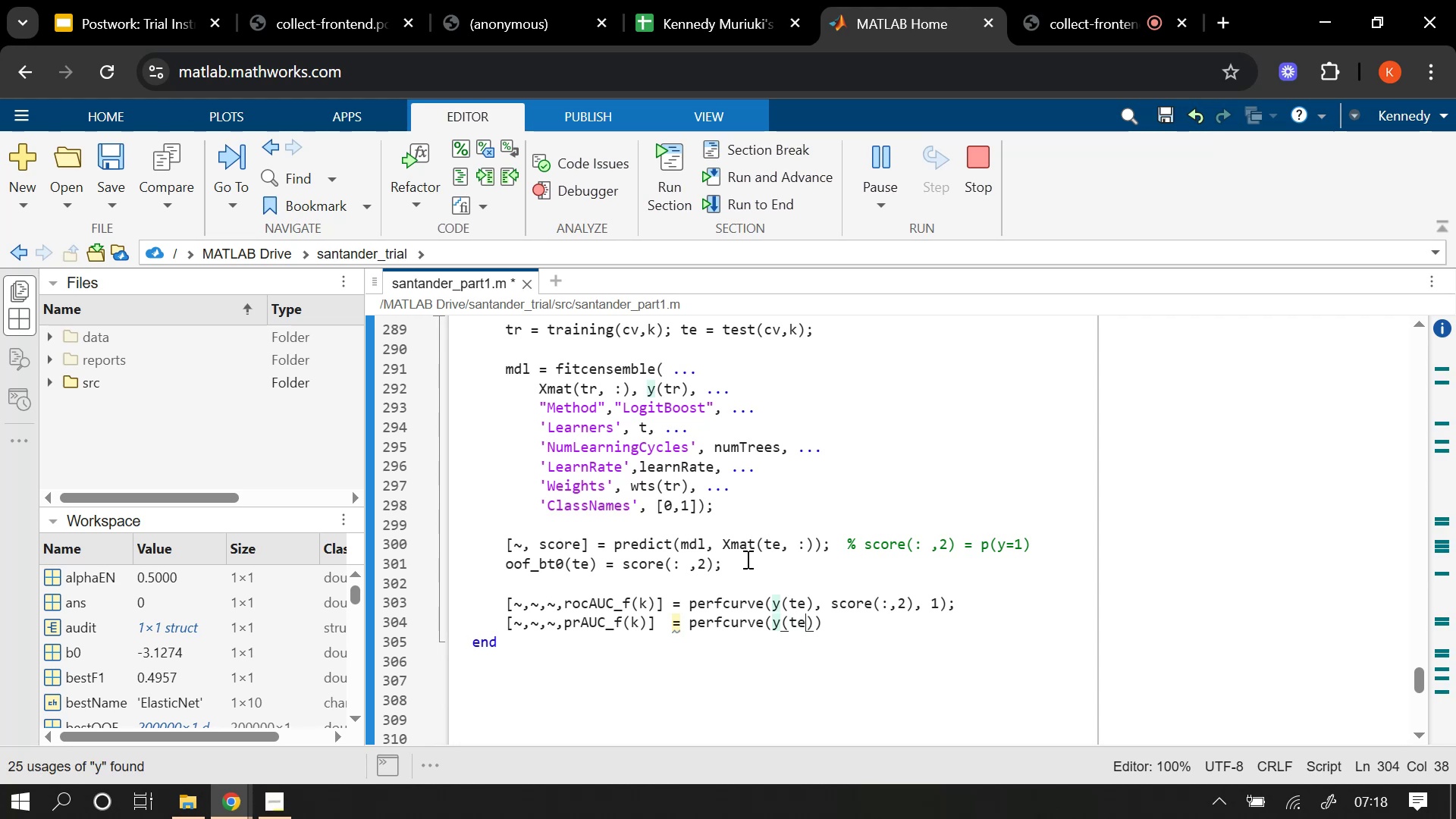 
key(ArrowRight)
 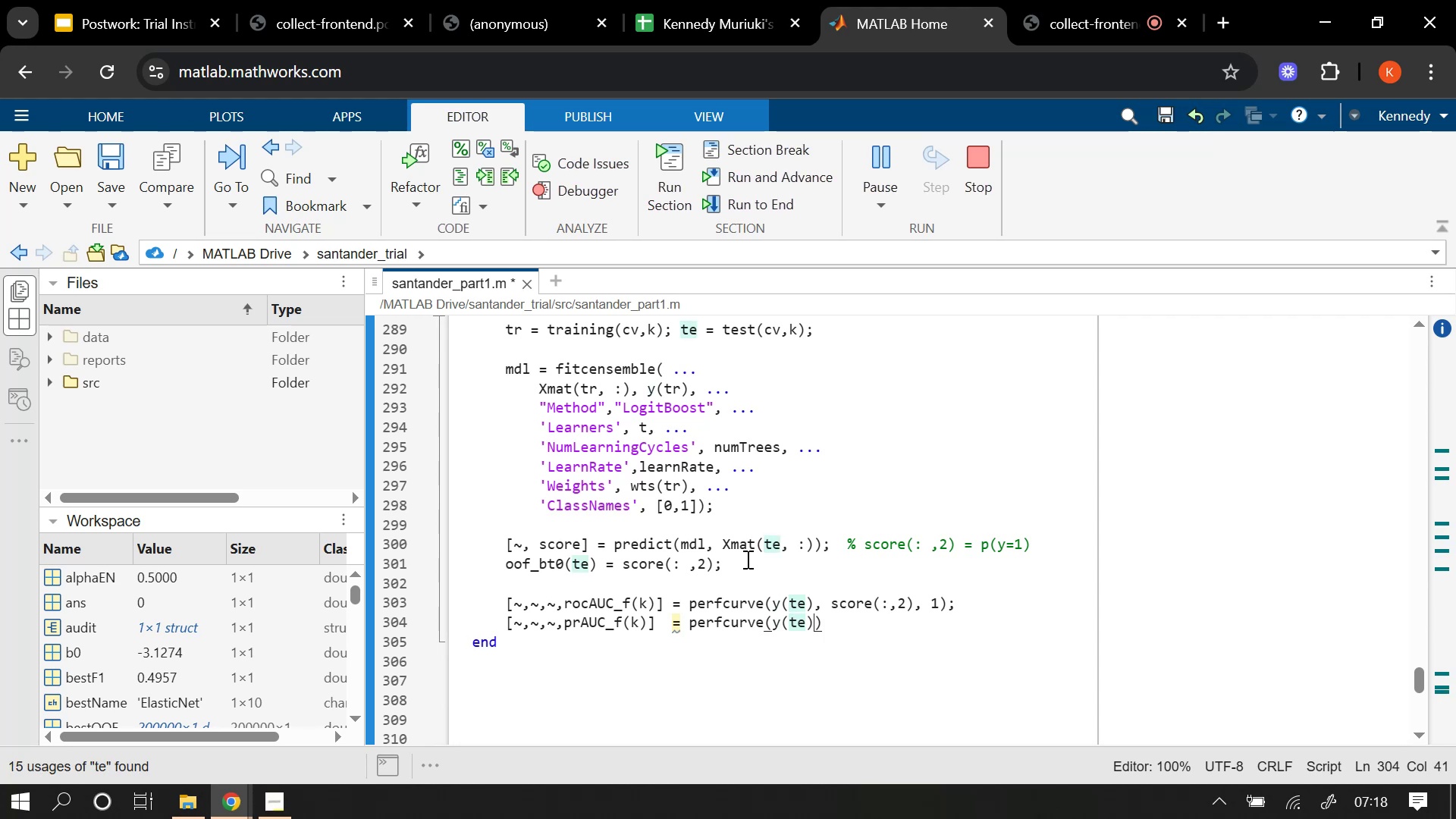 
key(ArrowRight)
 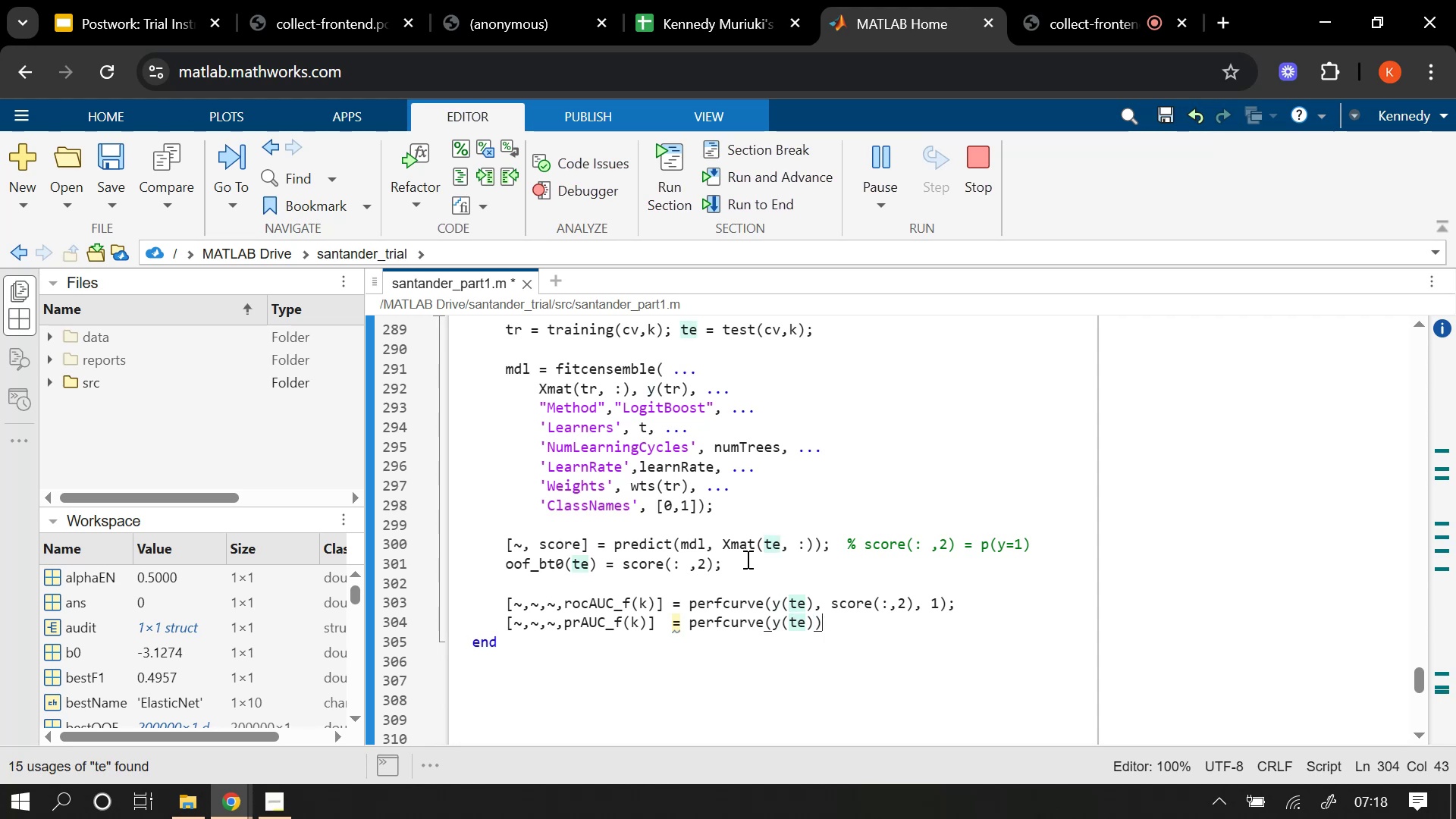 
key(Comma)
 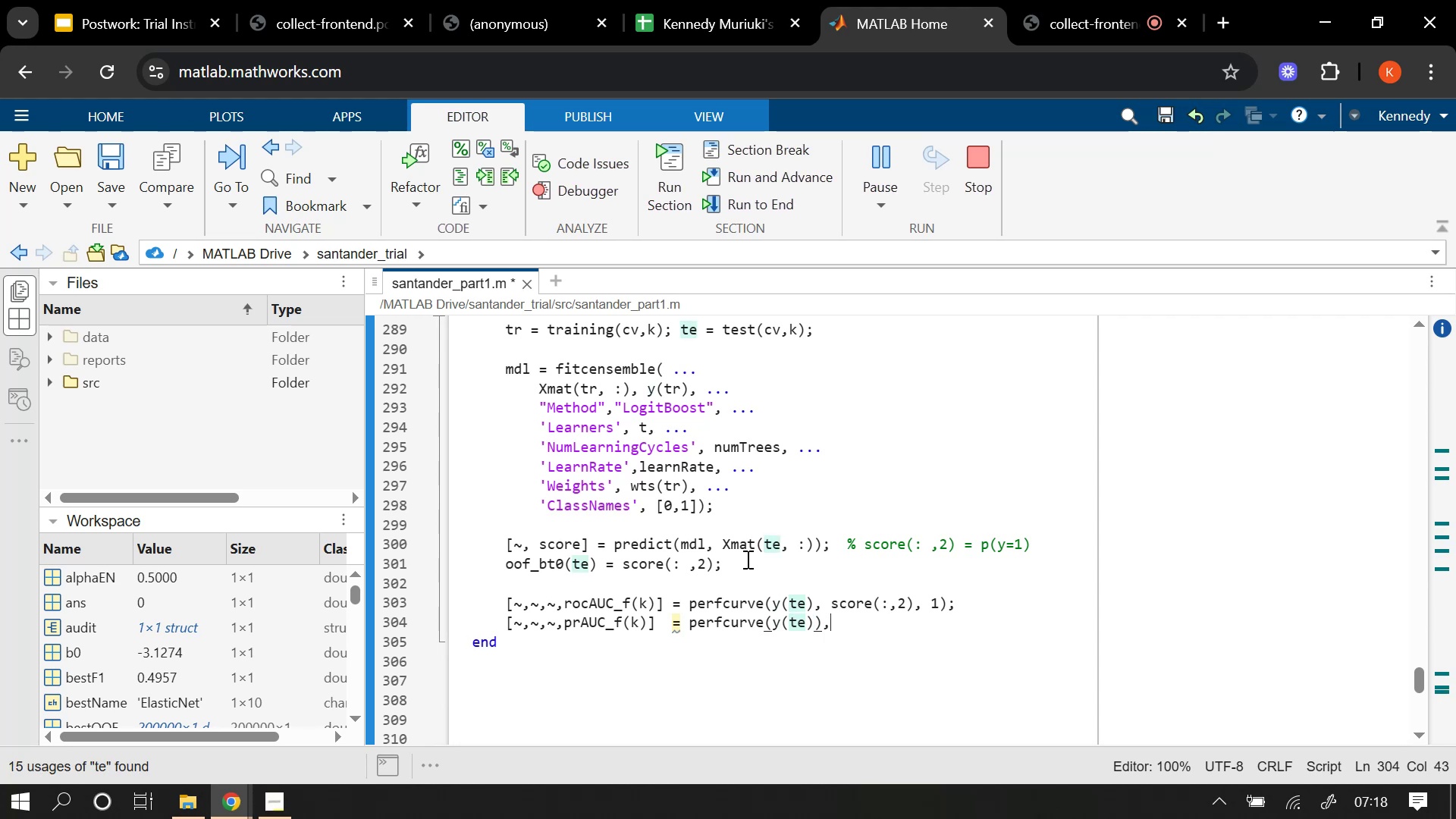 
key(Space)
 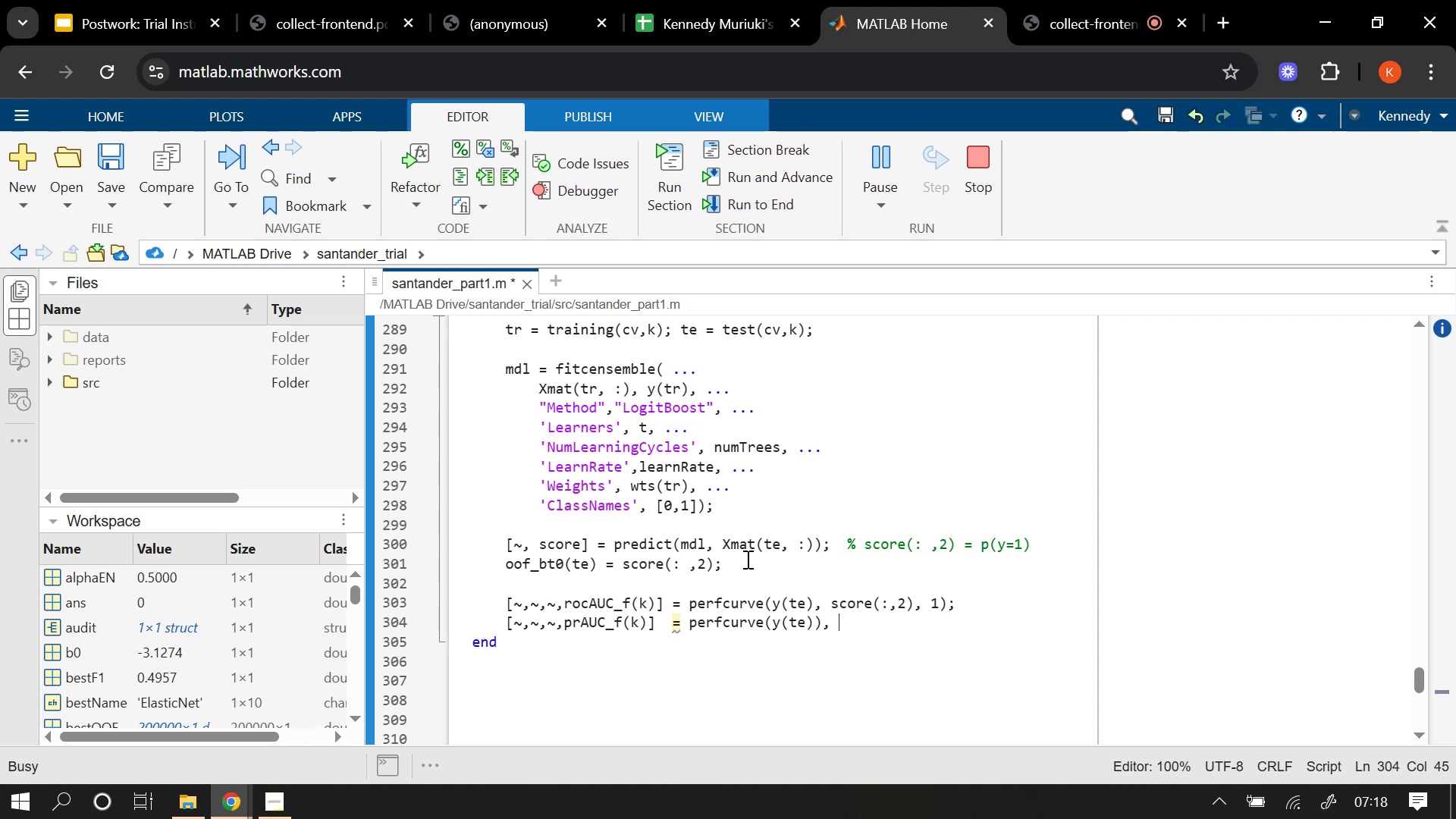 
wait(12.71)
 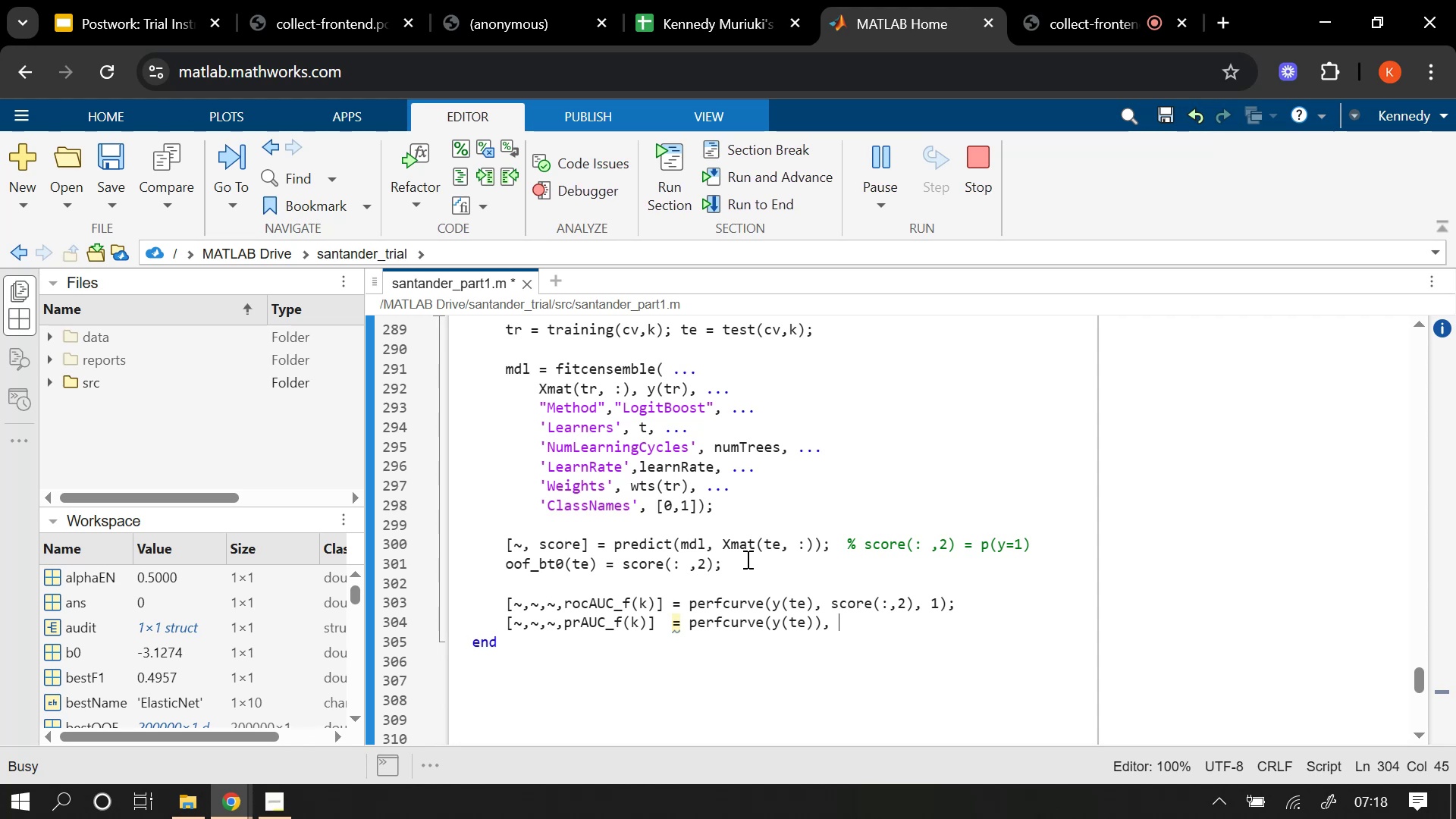 
left_click([690, 619])
 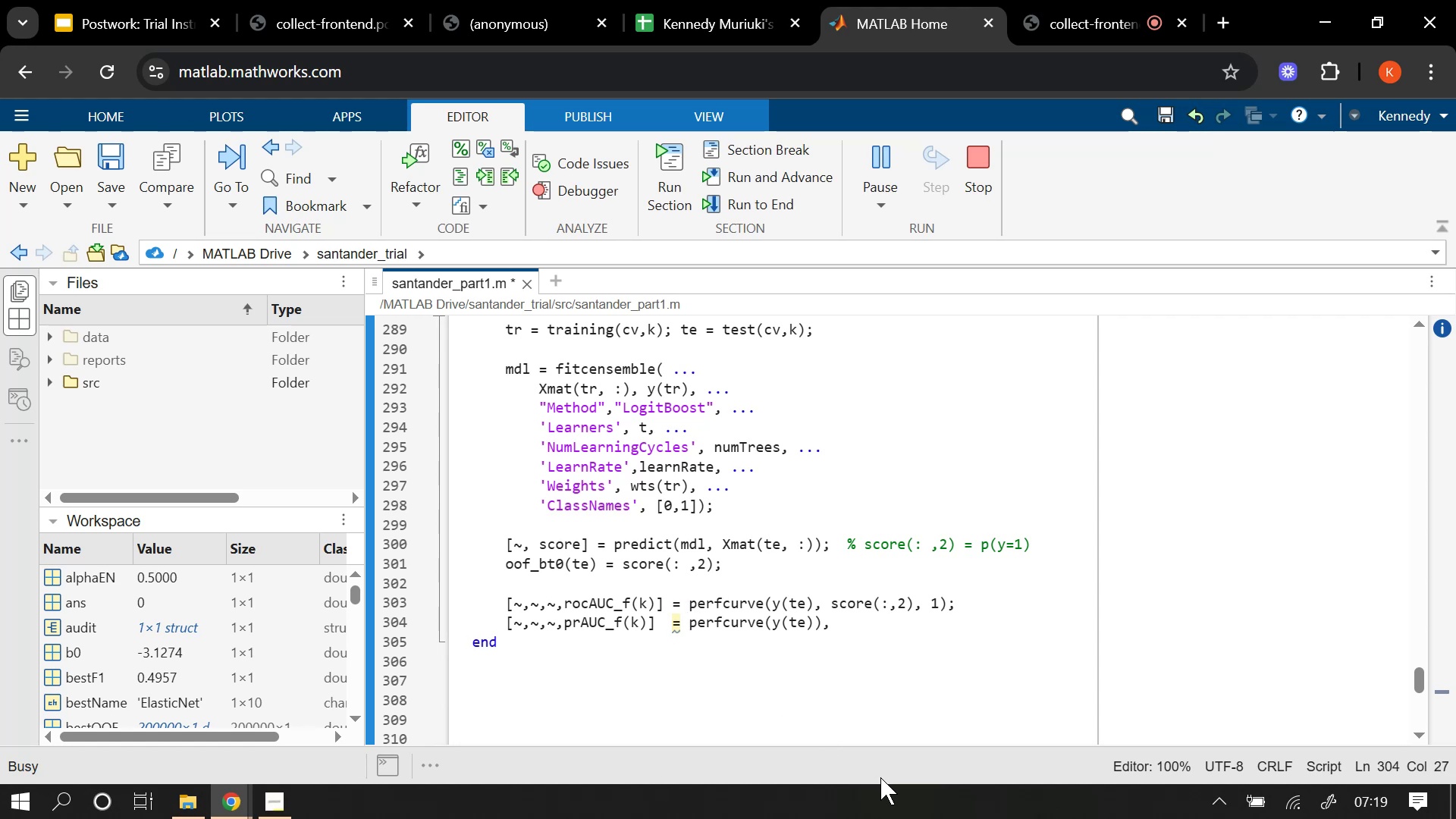 
key(Backspace)
 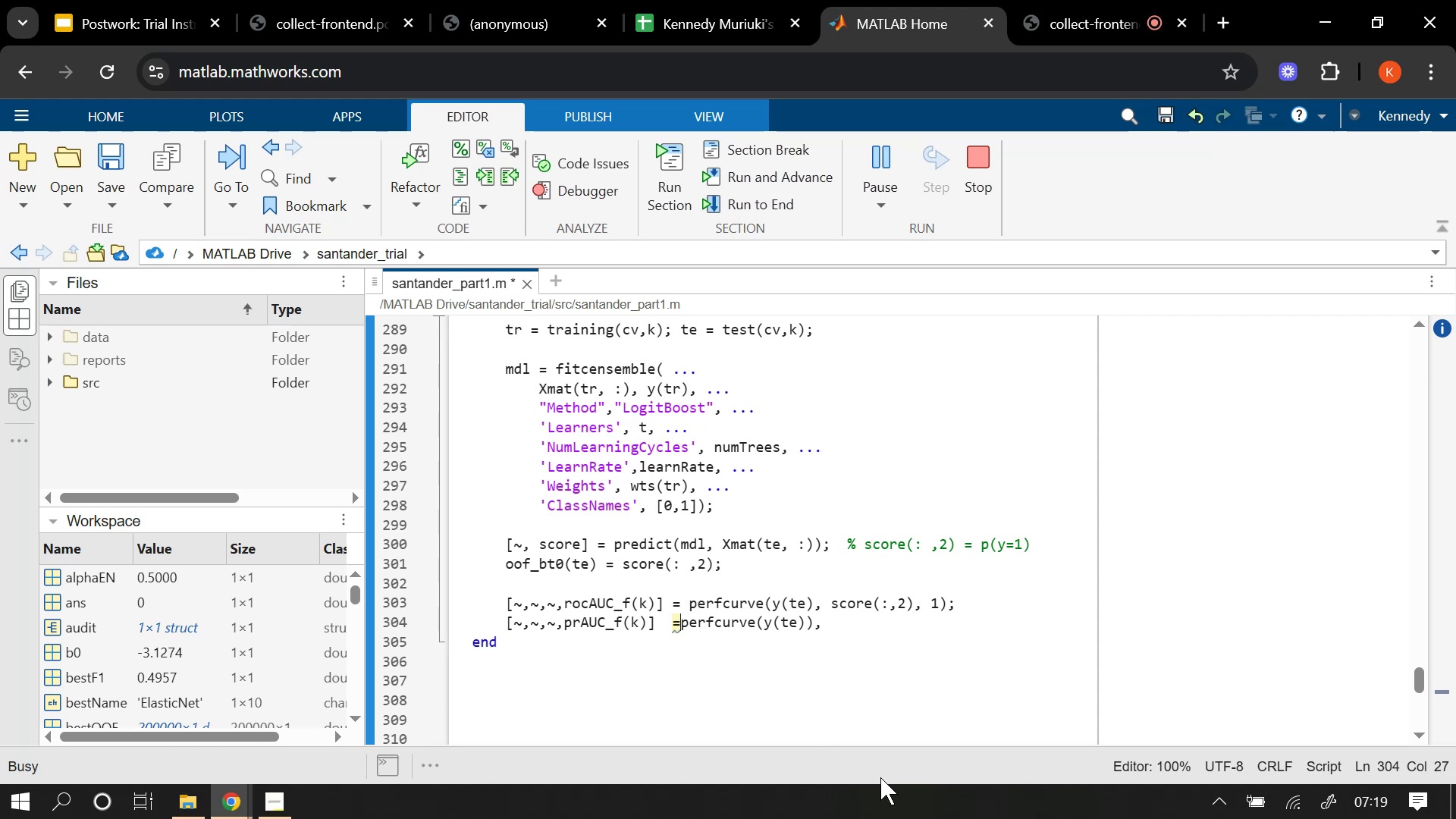 
key(Space)
 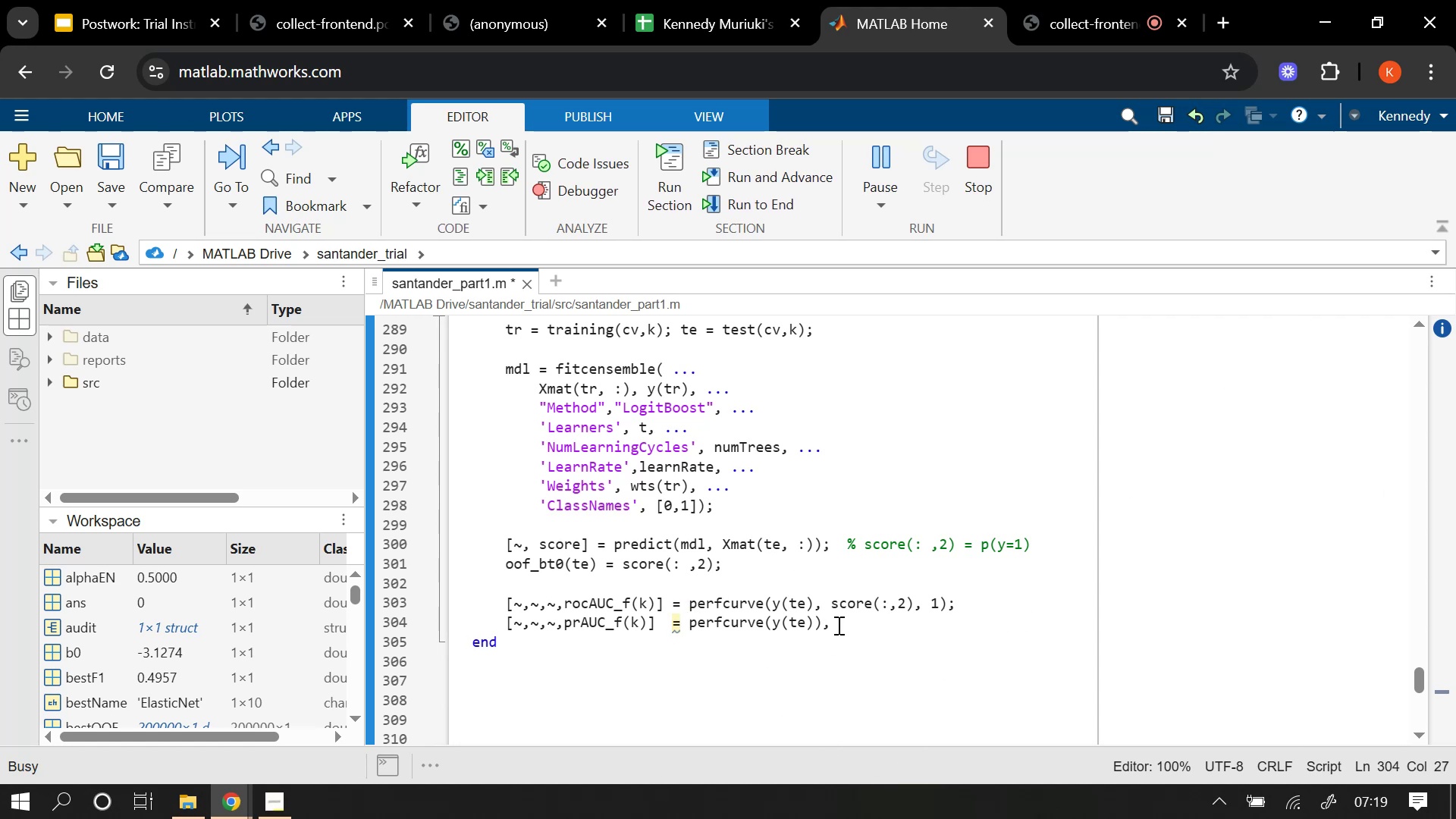 
wait(7.96)
 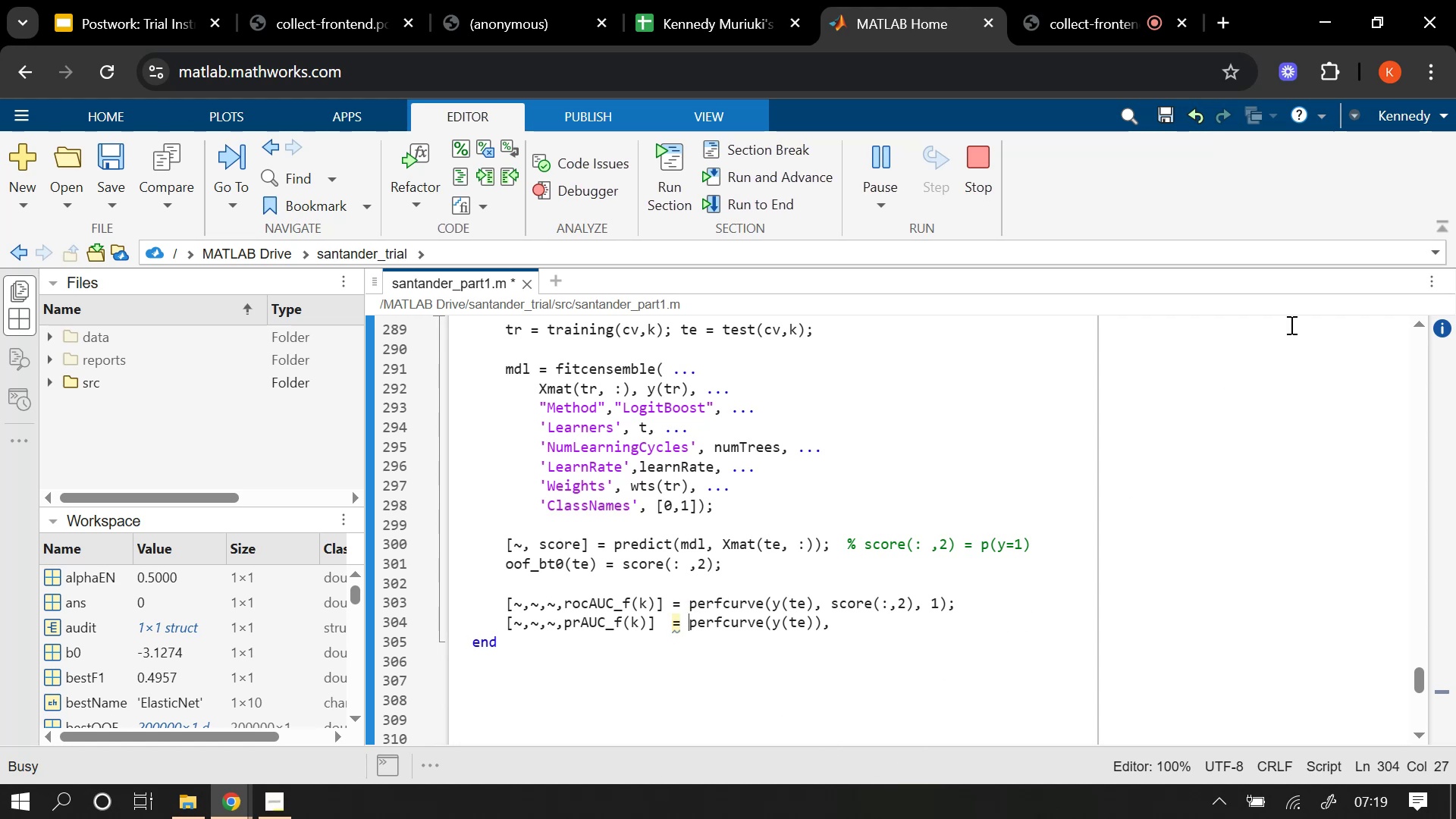 
left_click([832, 624])
 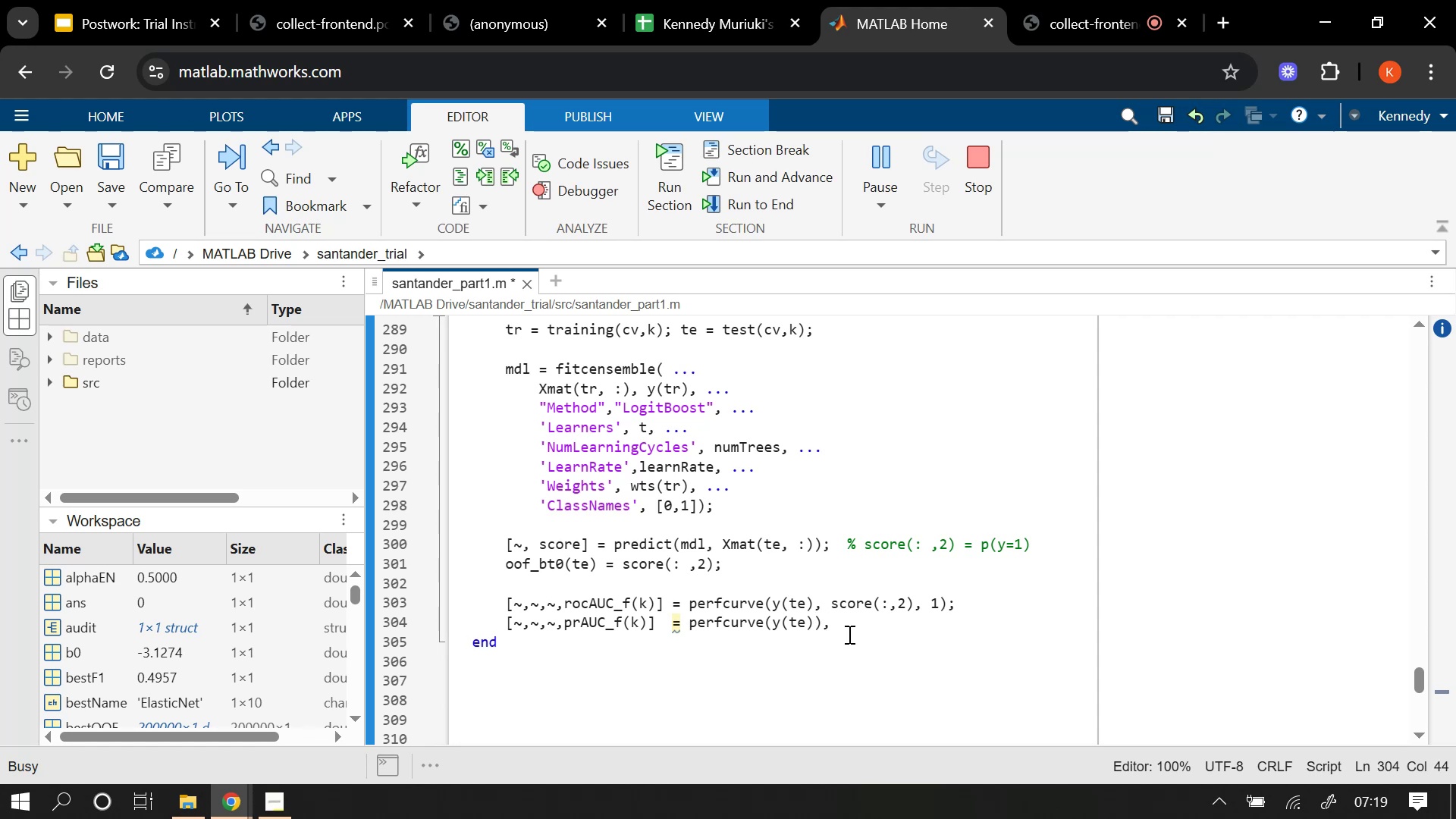 
key(Backspace)
 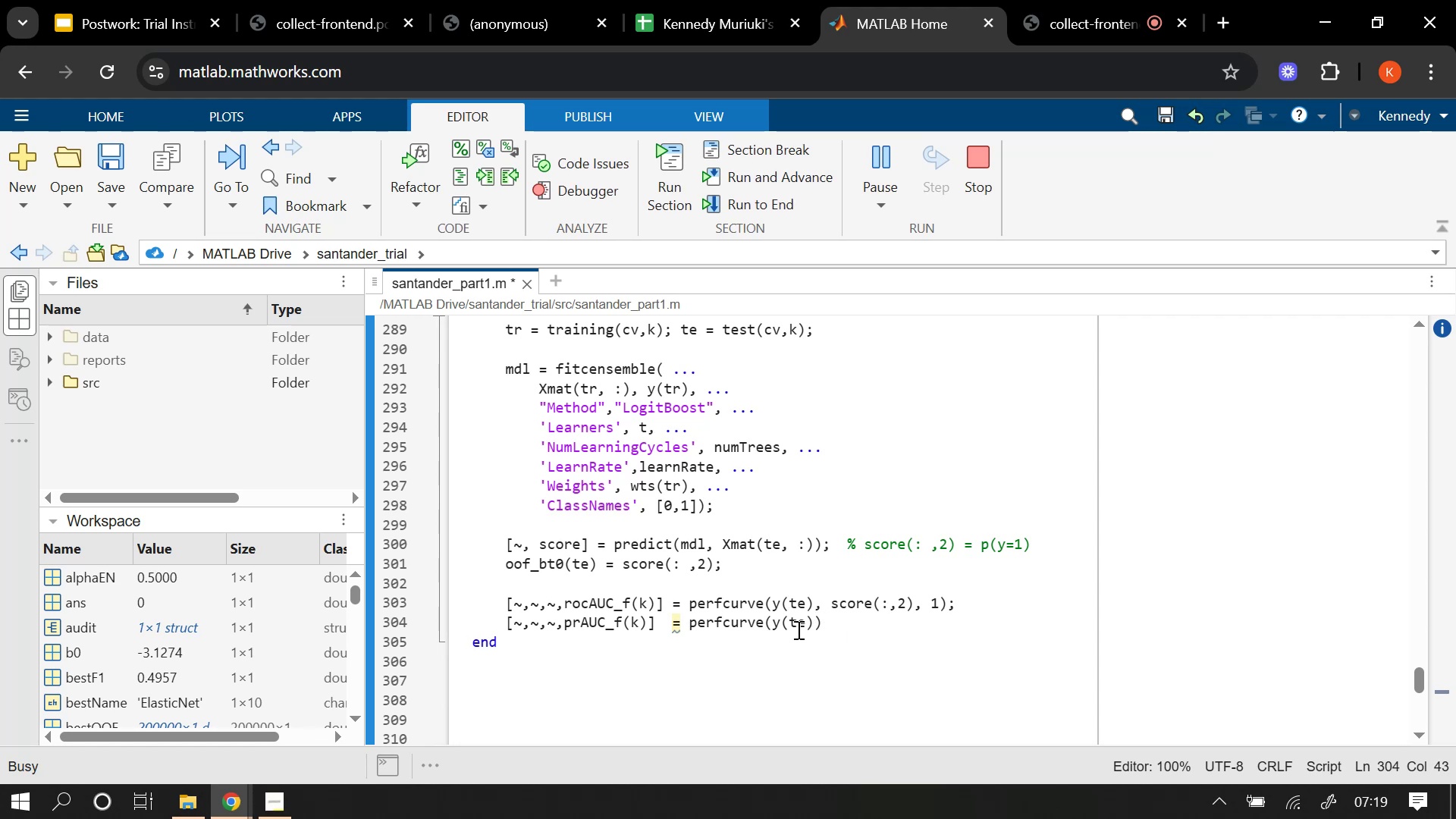 
left_click([815, 615])
 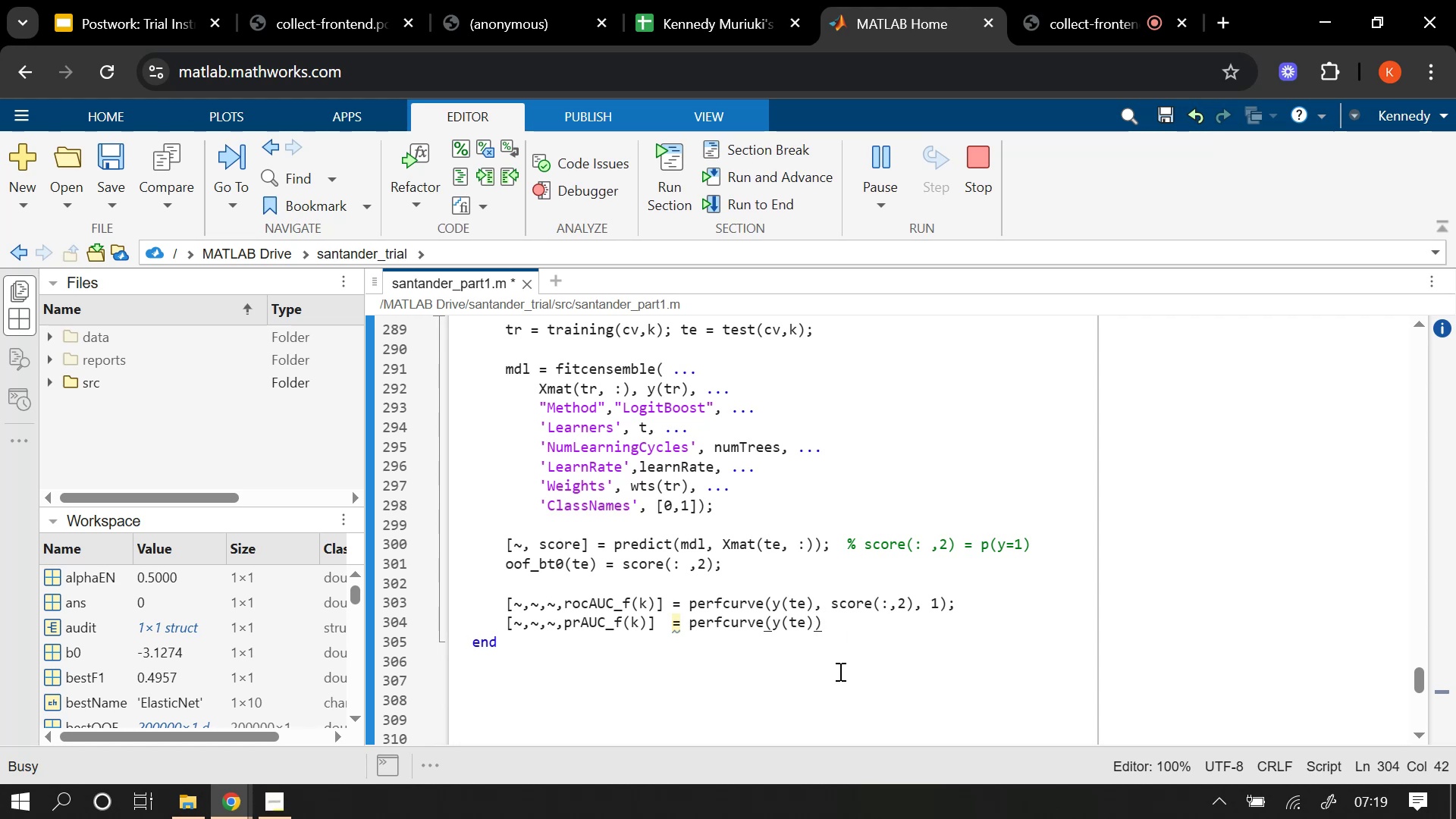 
type(, score(:,2)
 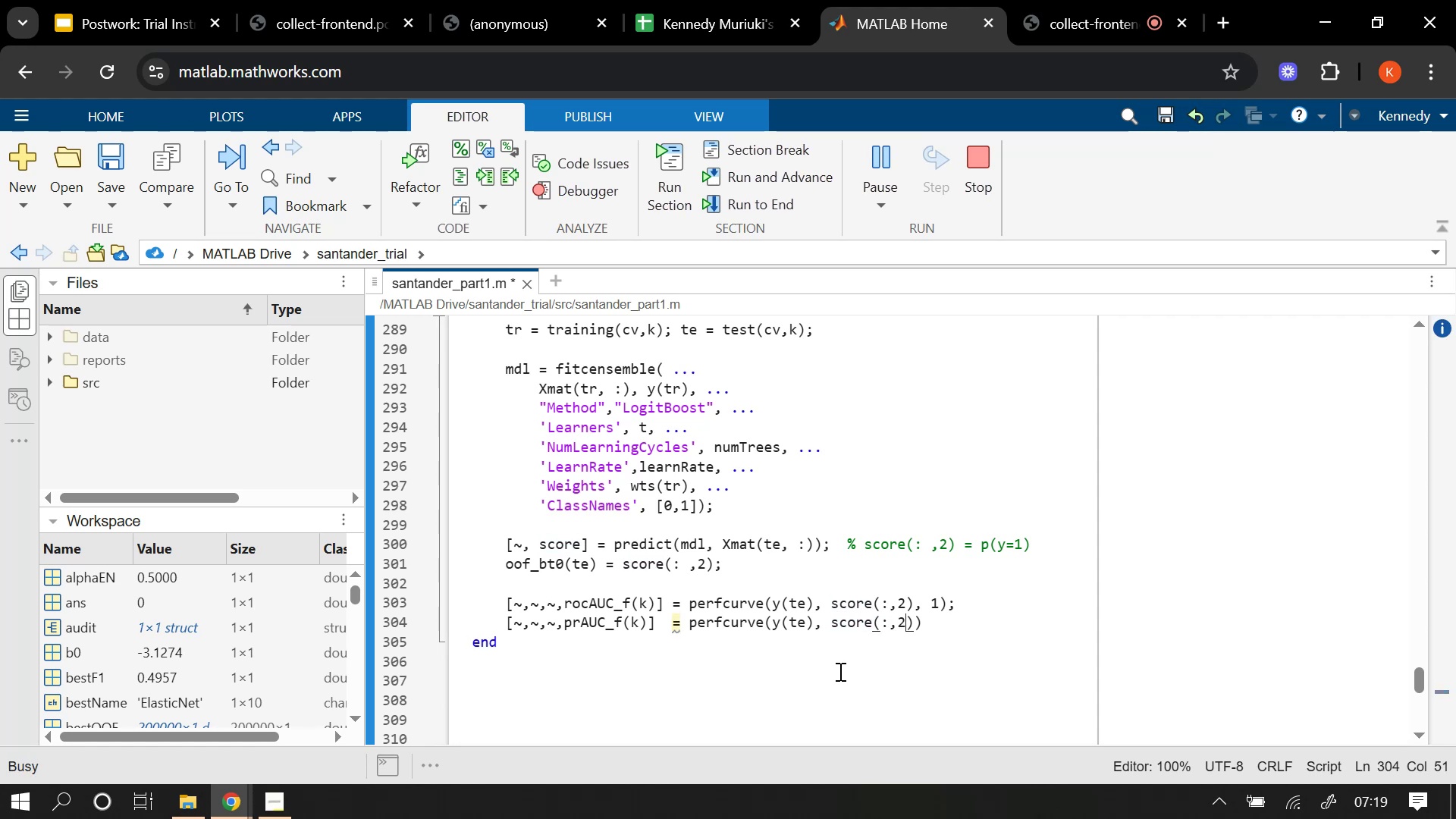 
key(ArrowRight)
 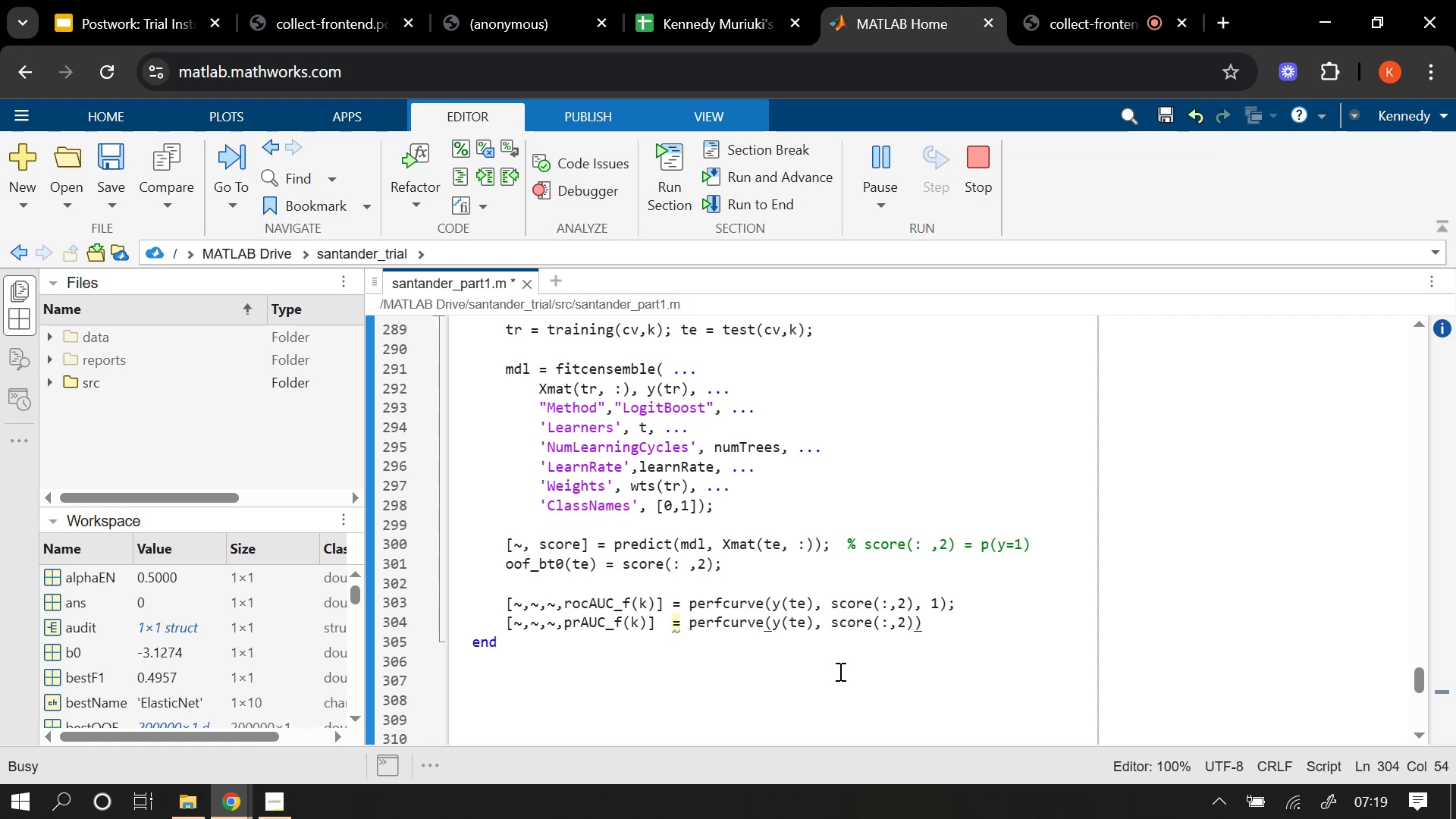 
key(Comma)
 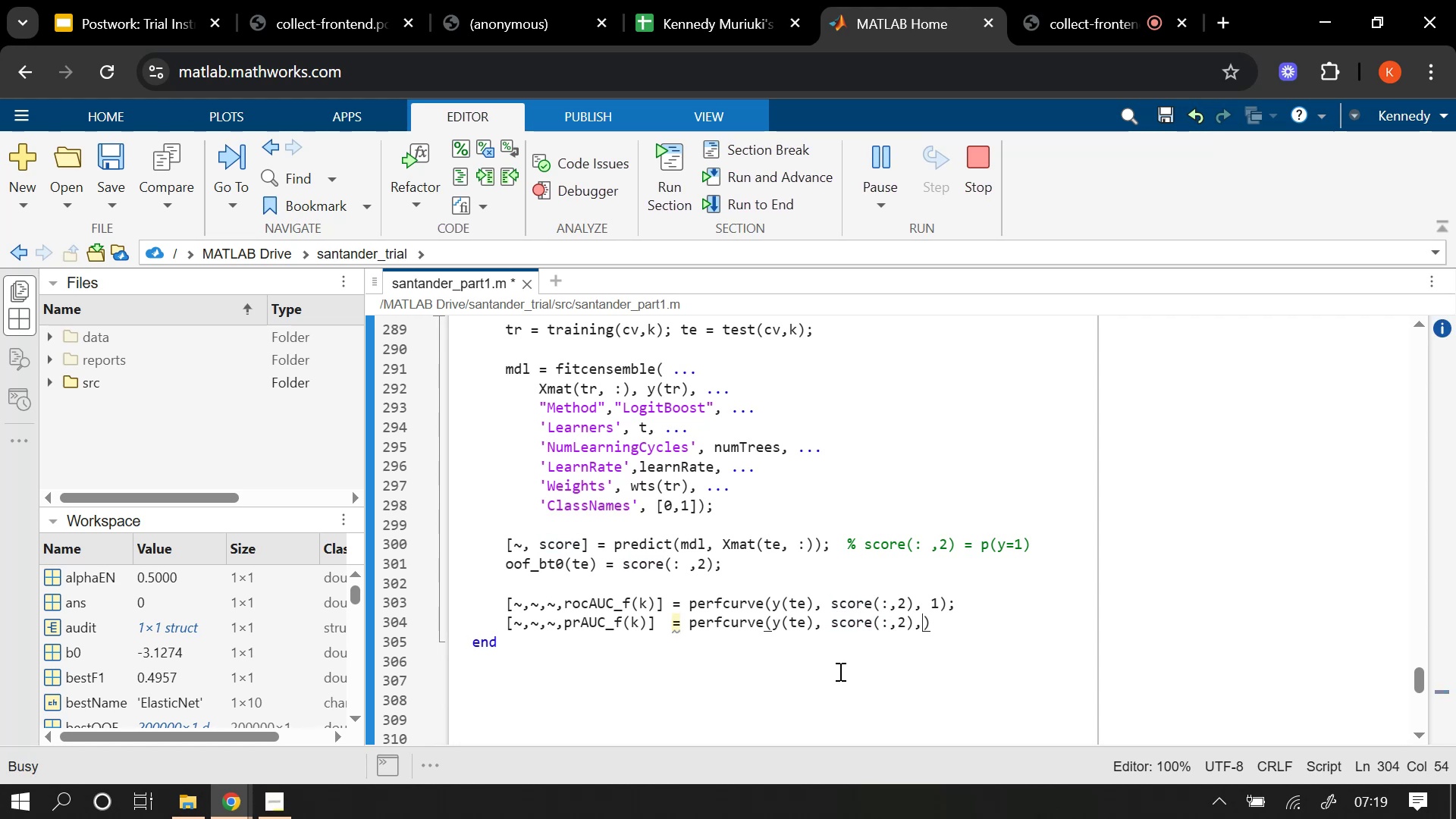 
key(Space)
 